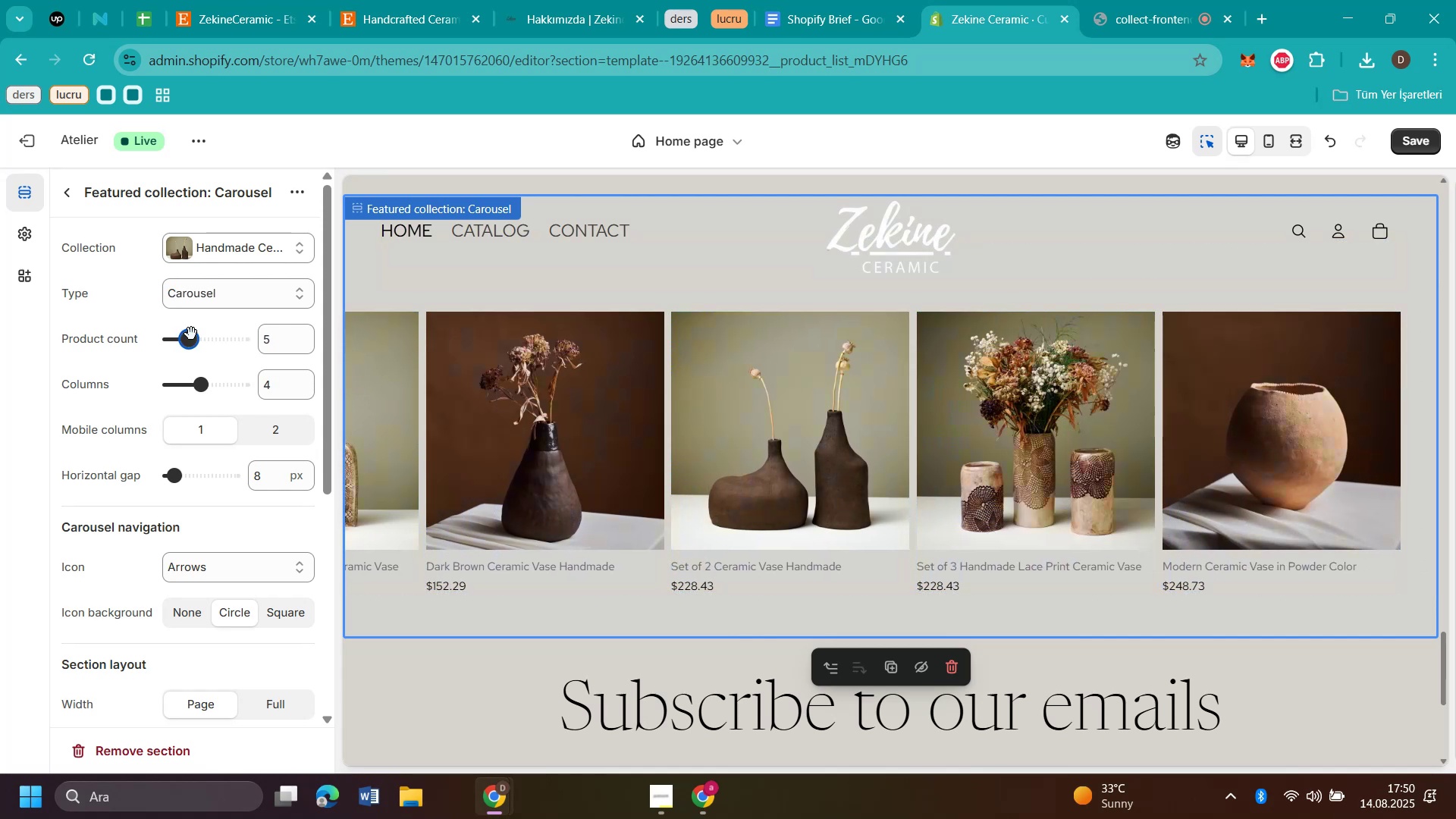 
left_click([209, 340])
 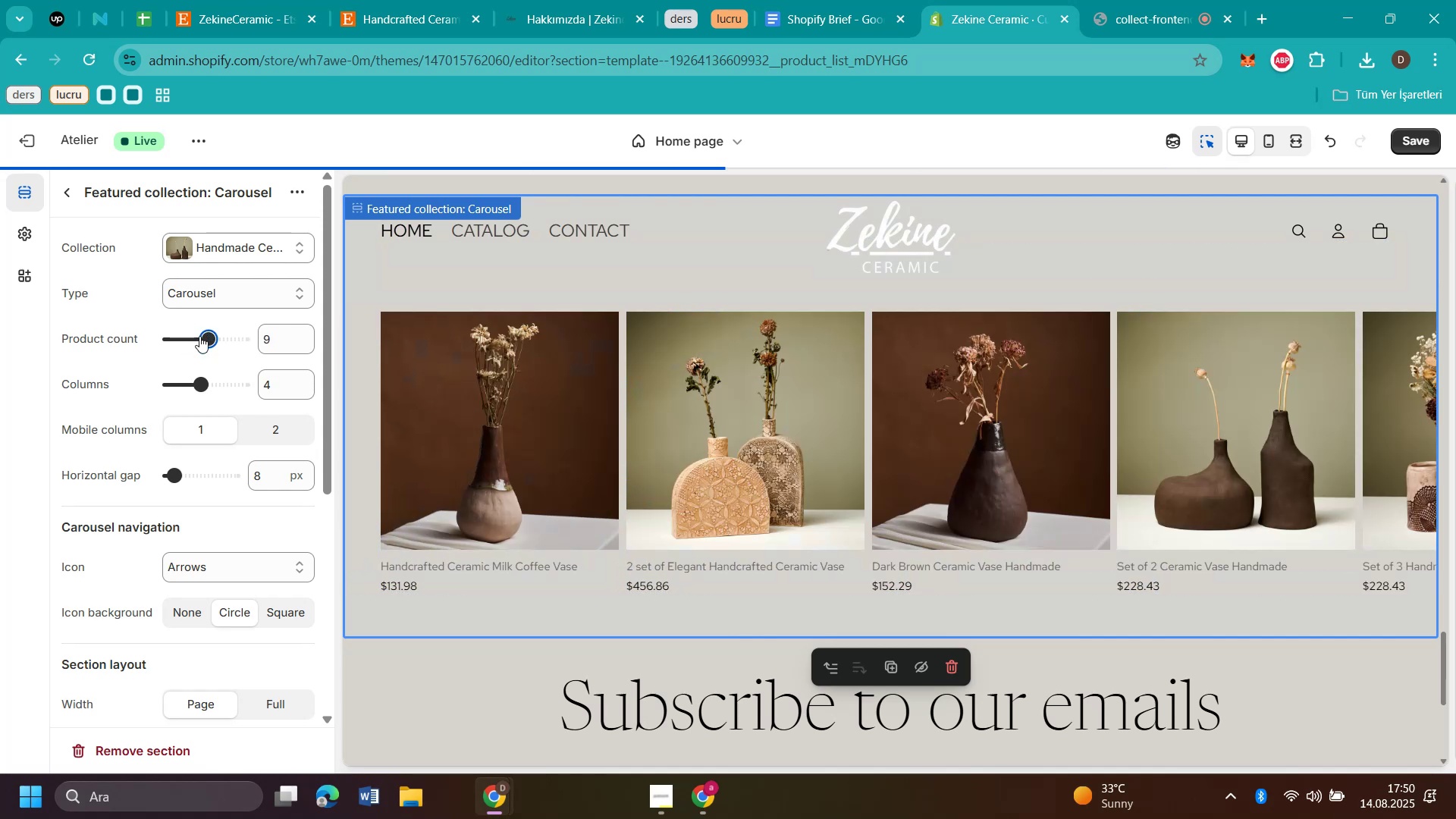 
left_click([199, 336])
 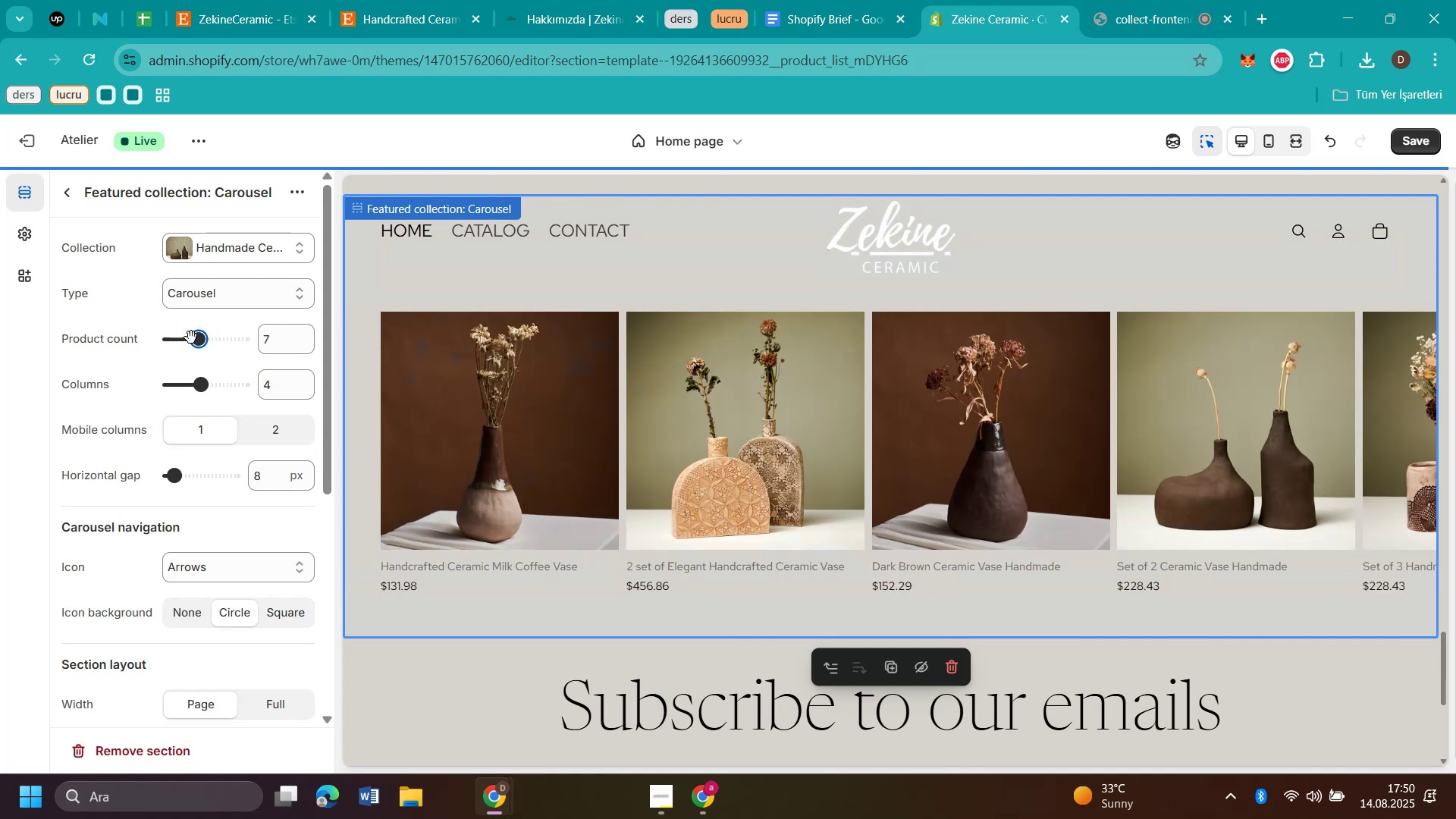 
left_click([190, 344])
 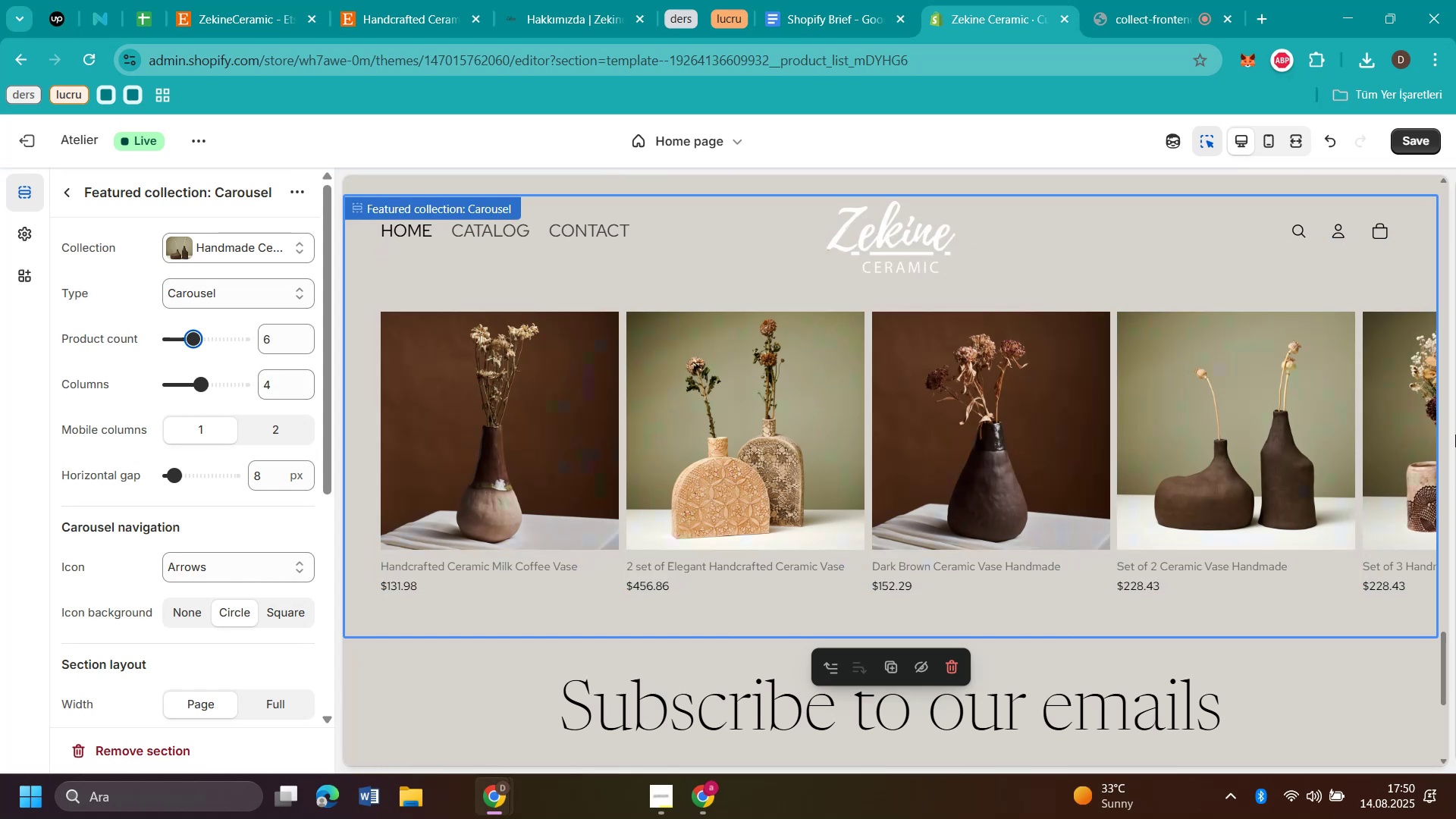 
wait(6.19)
 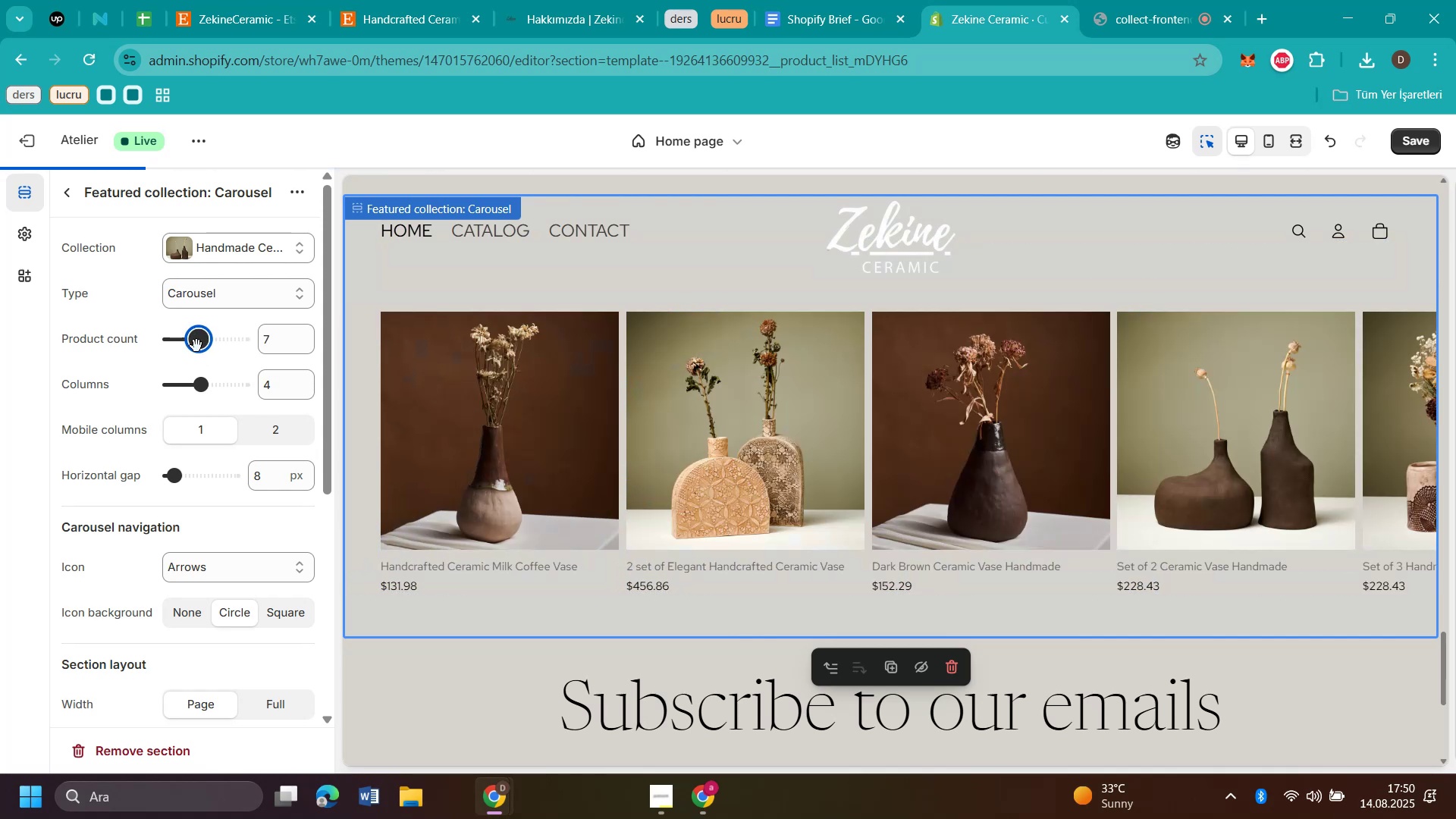 
scroll: coordinate [1134, 347], scroll_direction: up, amount: 18.0
 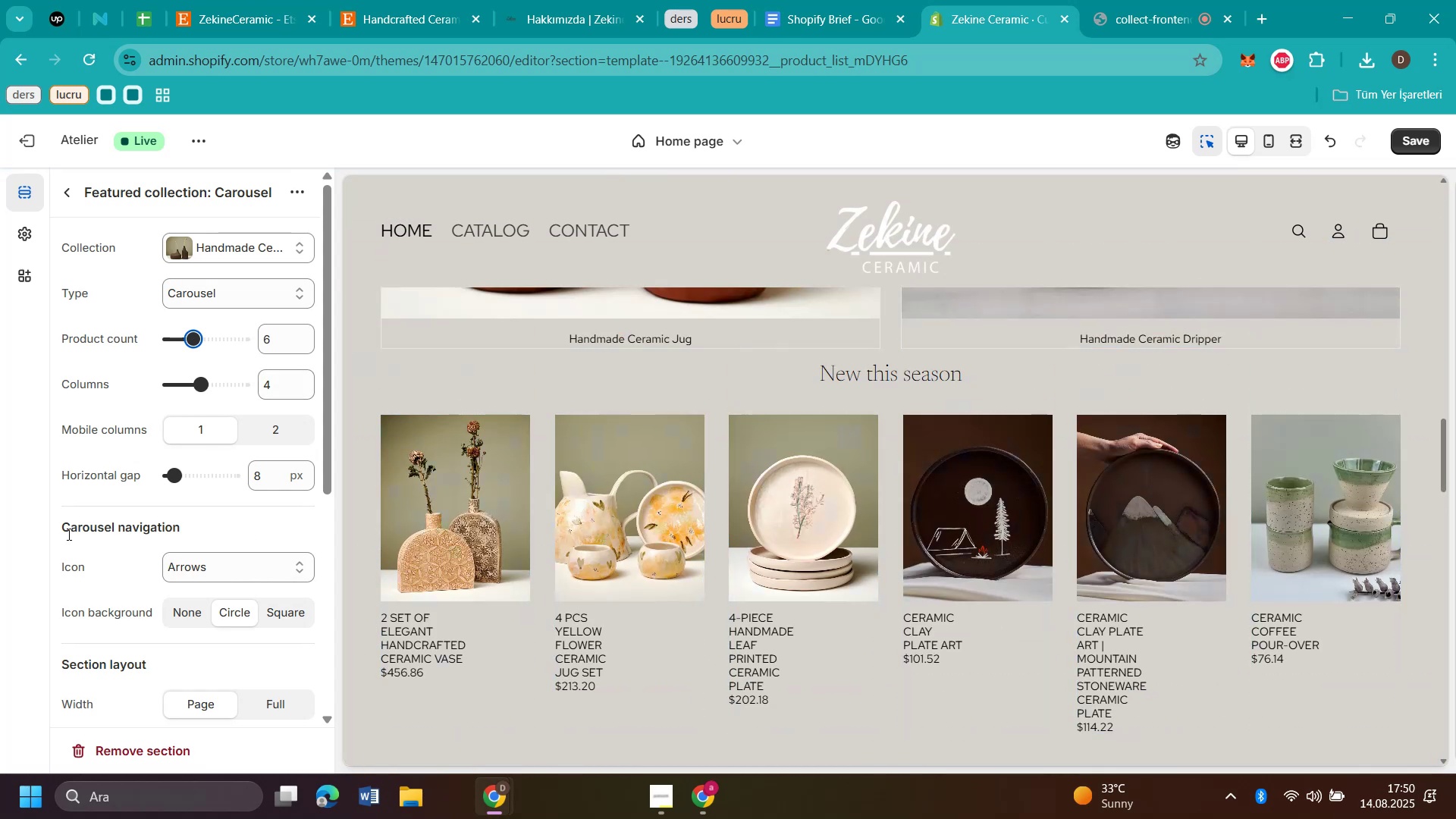 
scroll: coordinate [1134, 470], scroll_direction: down, amount: 16.0
 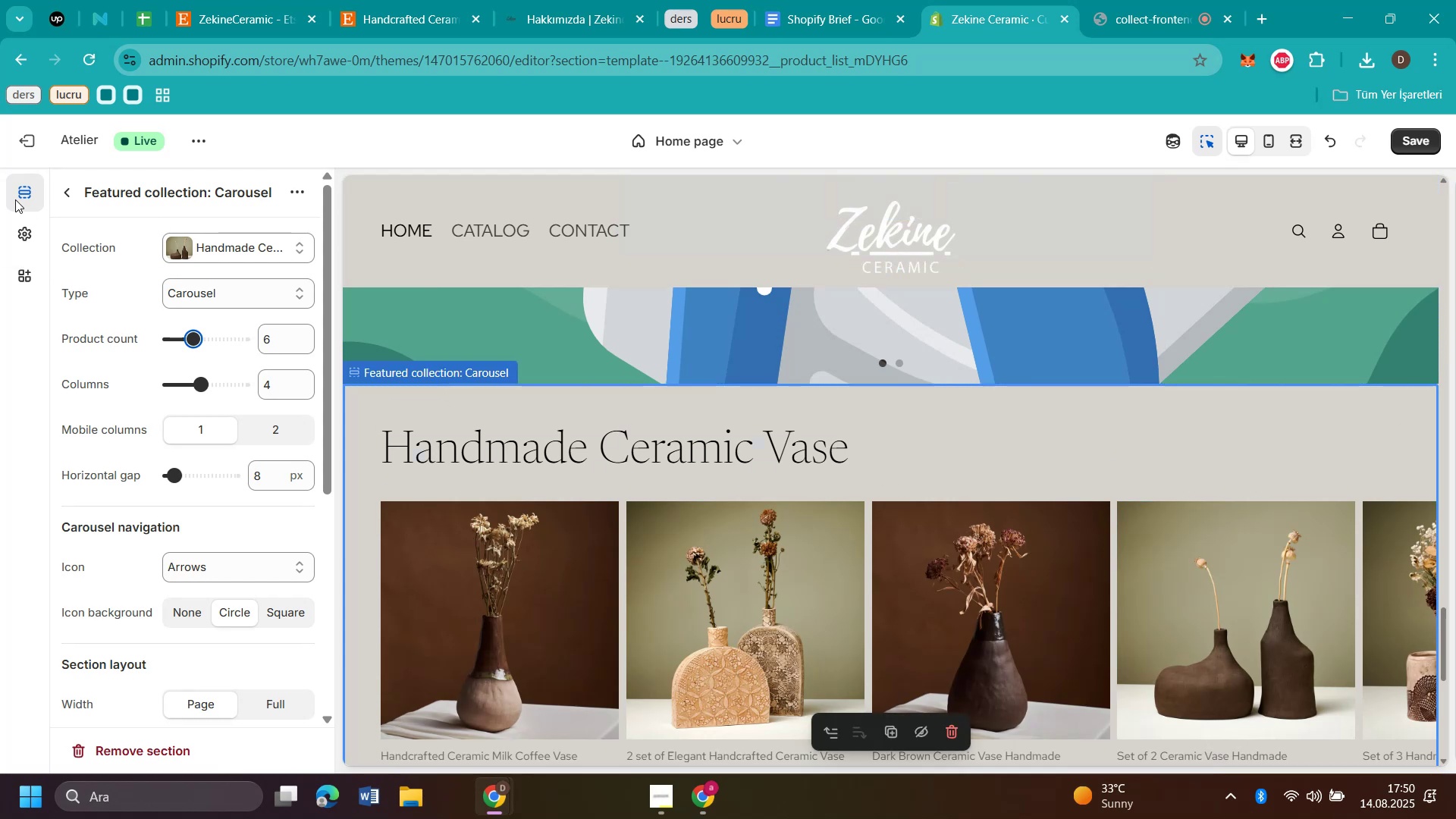 
scroll: coordinate [802, 410], scroll_direction: up, amount: 4.0
 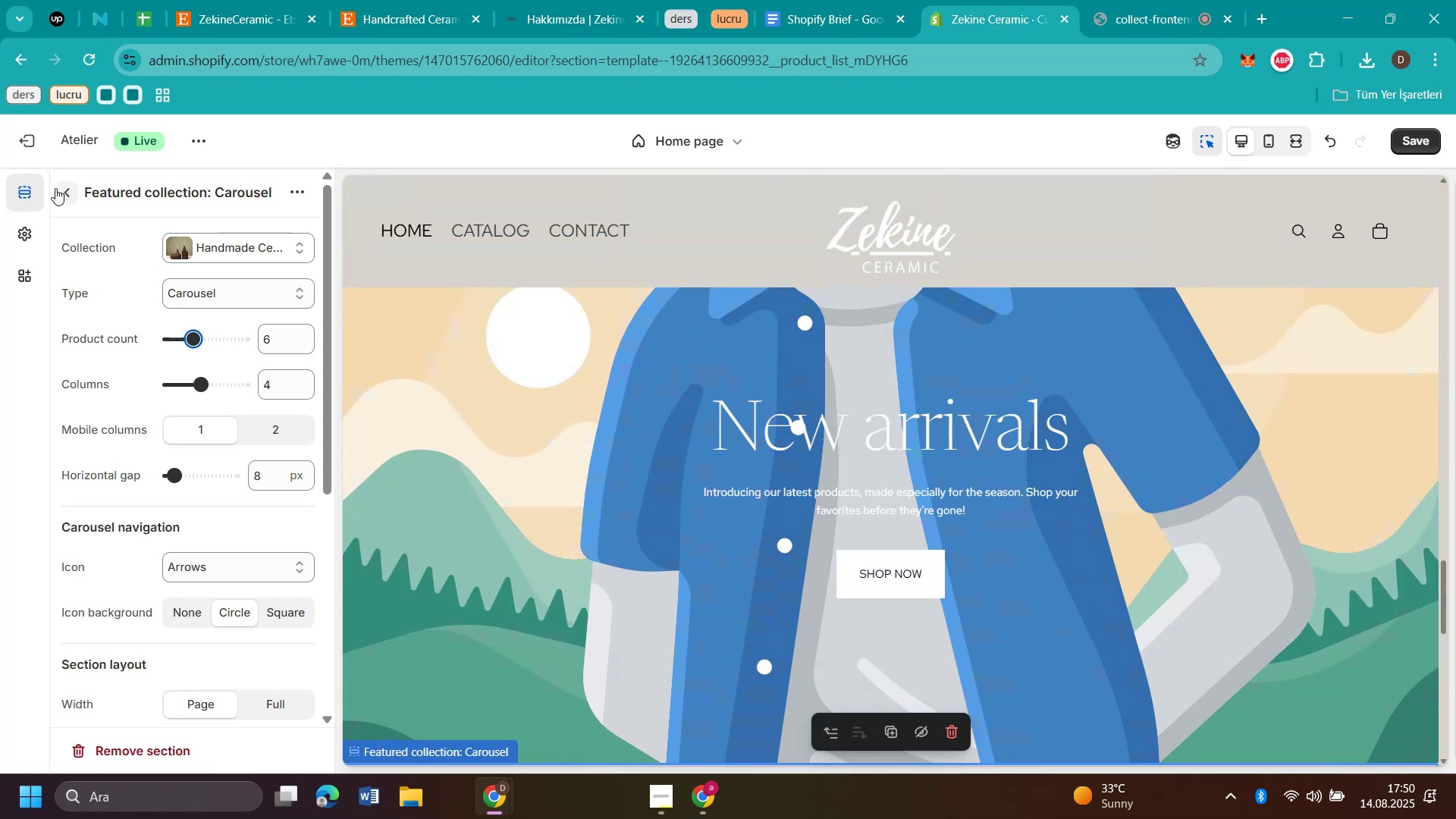 
left_click([55, 188])
 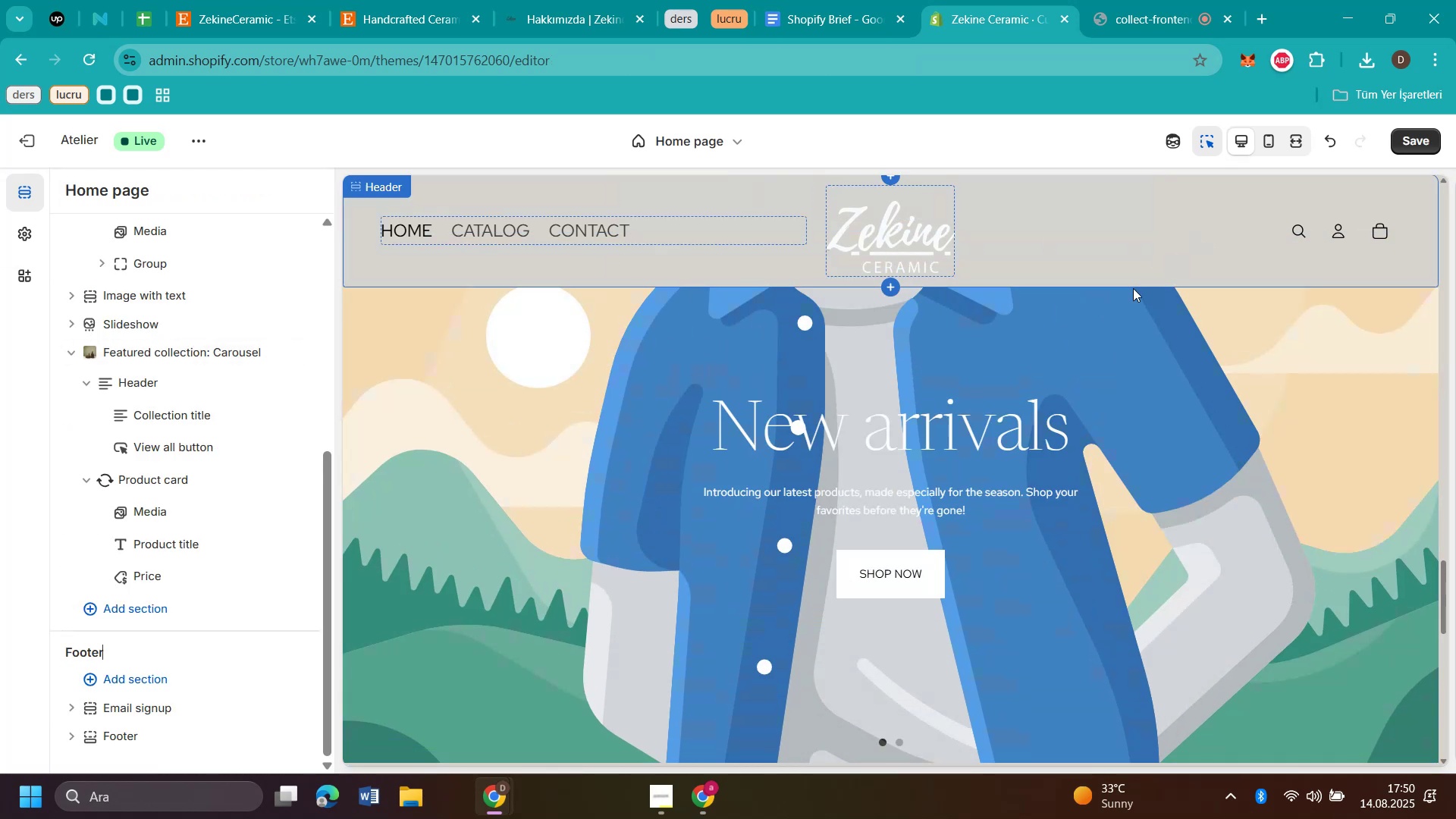 
scroll: coordinate [918, 444], scroll_direction: up, amount: 13.0
 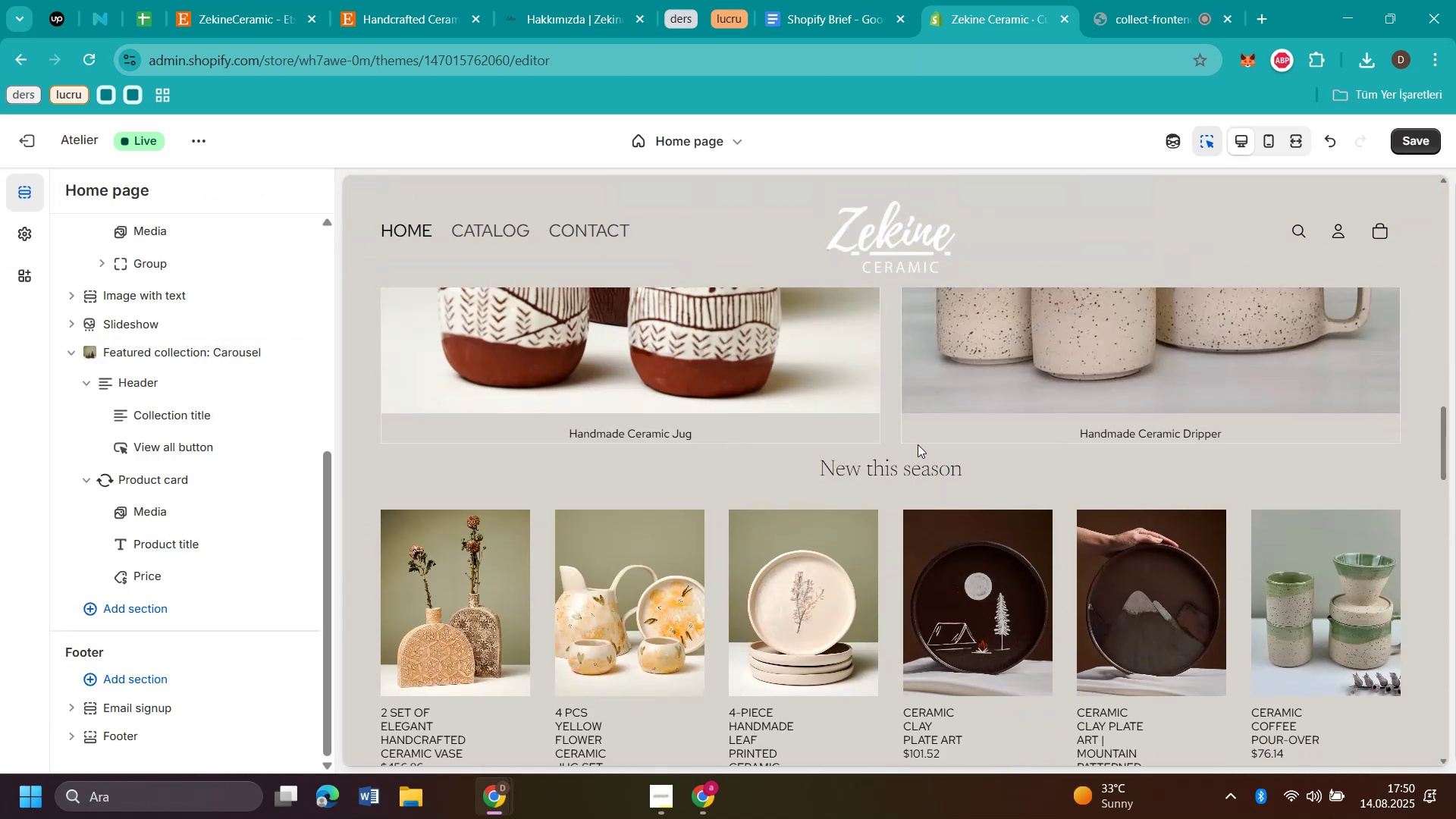 
scroll: coordinate [918, 444], scroll_direction: down, amount: 18.0
 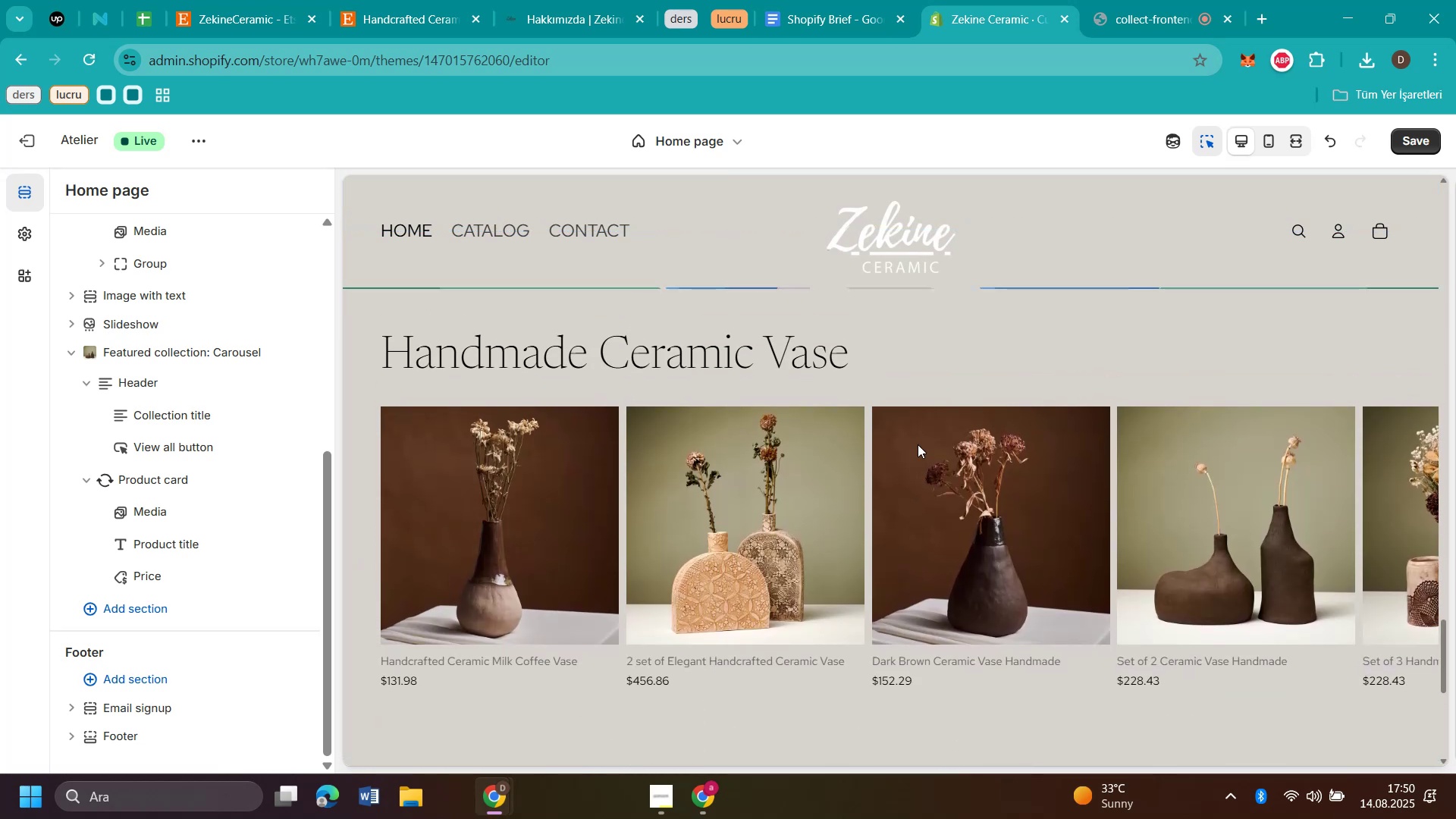 
scroll: coordinate [1107, 471], scroll_direction: up, amount: 31.0
 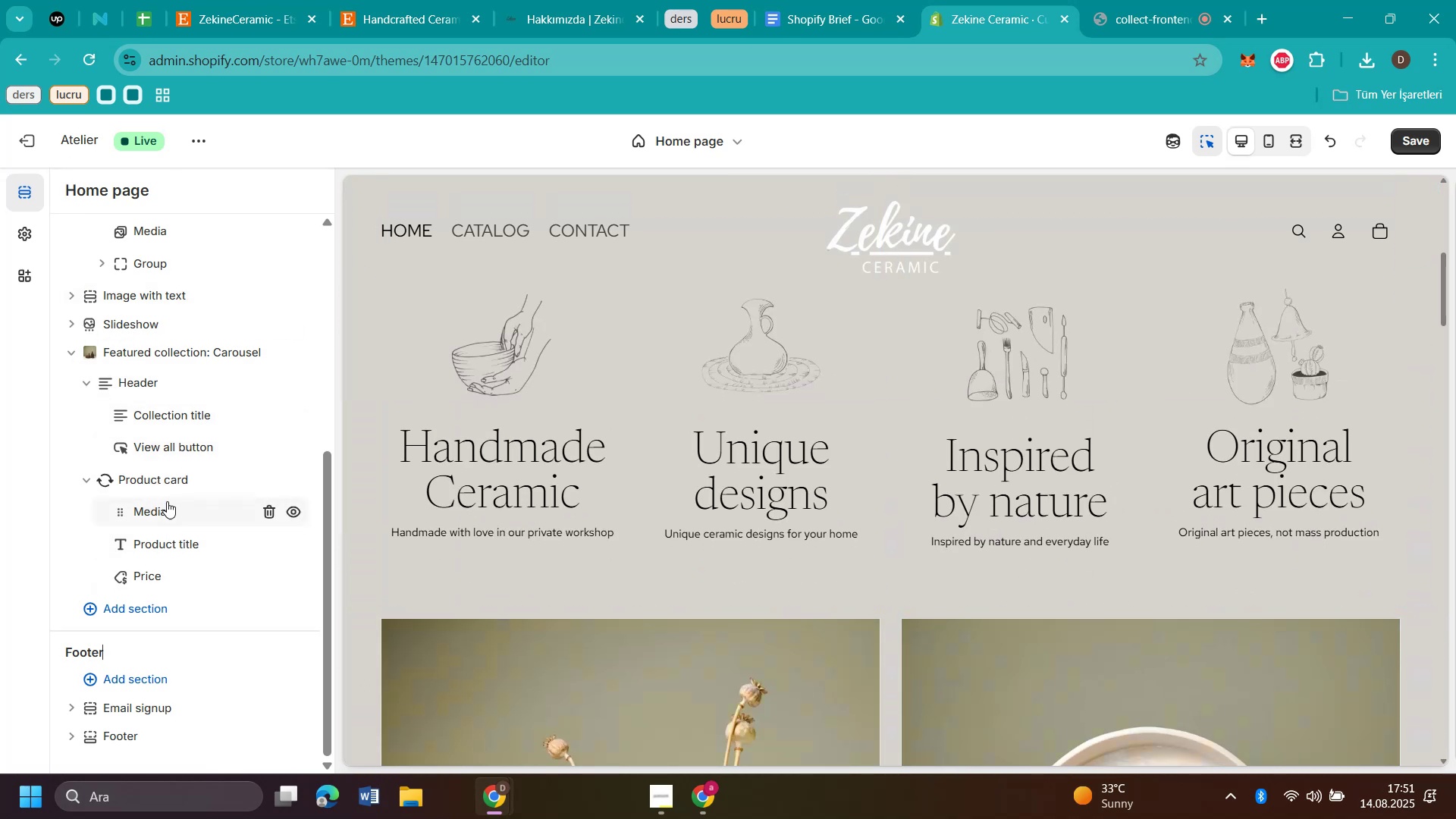 
wait(7.51)
 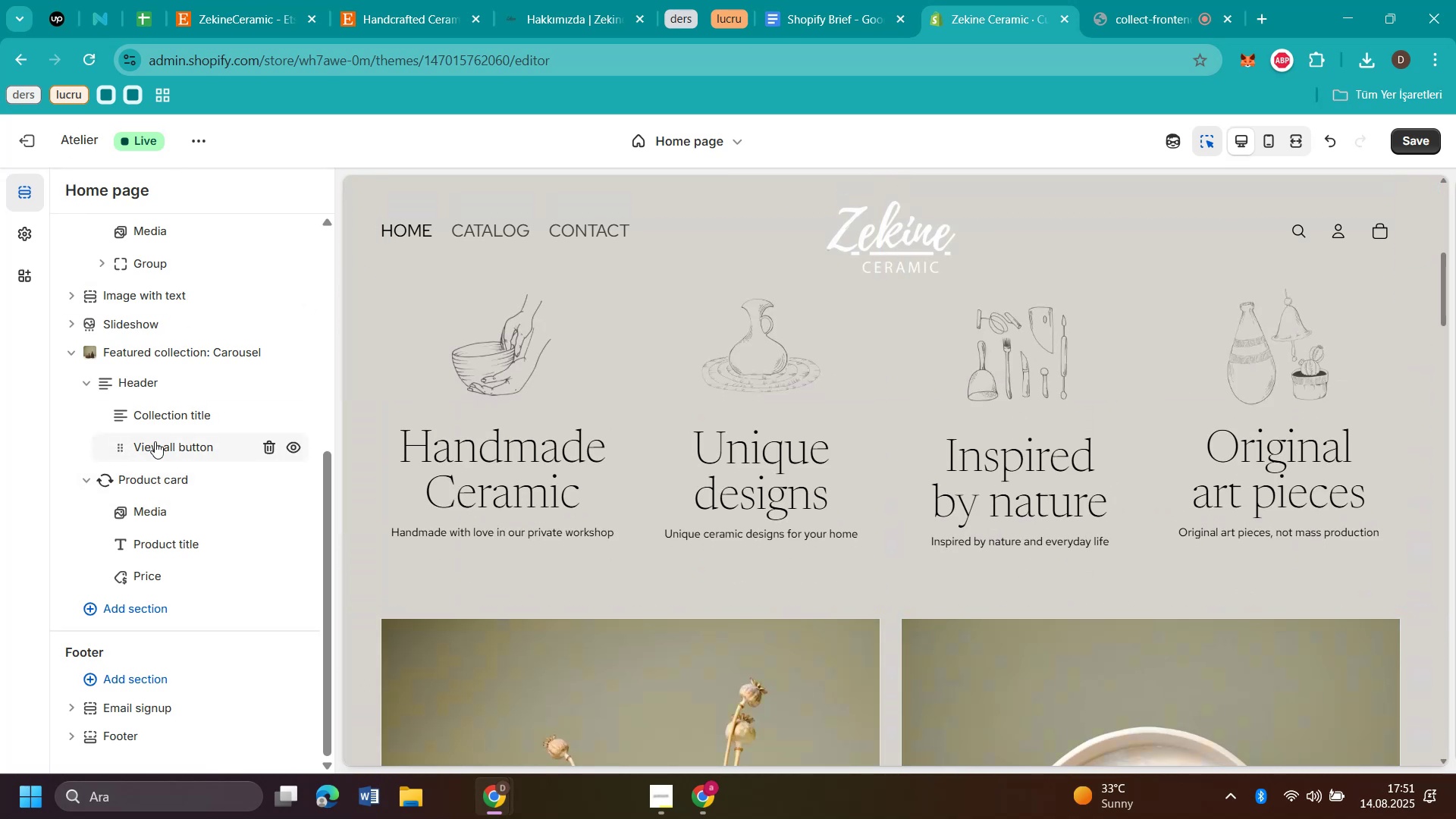 
scroll: coordinate [1169, 441], scroll_direction: down, amount: 14.0
 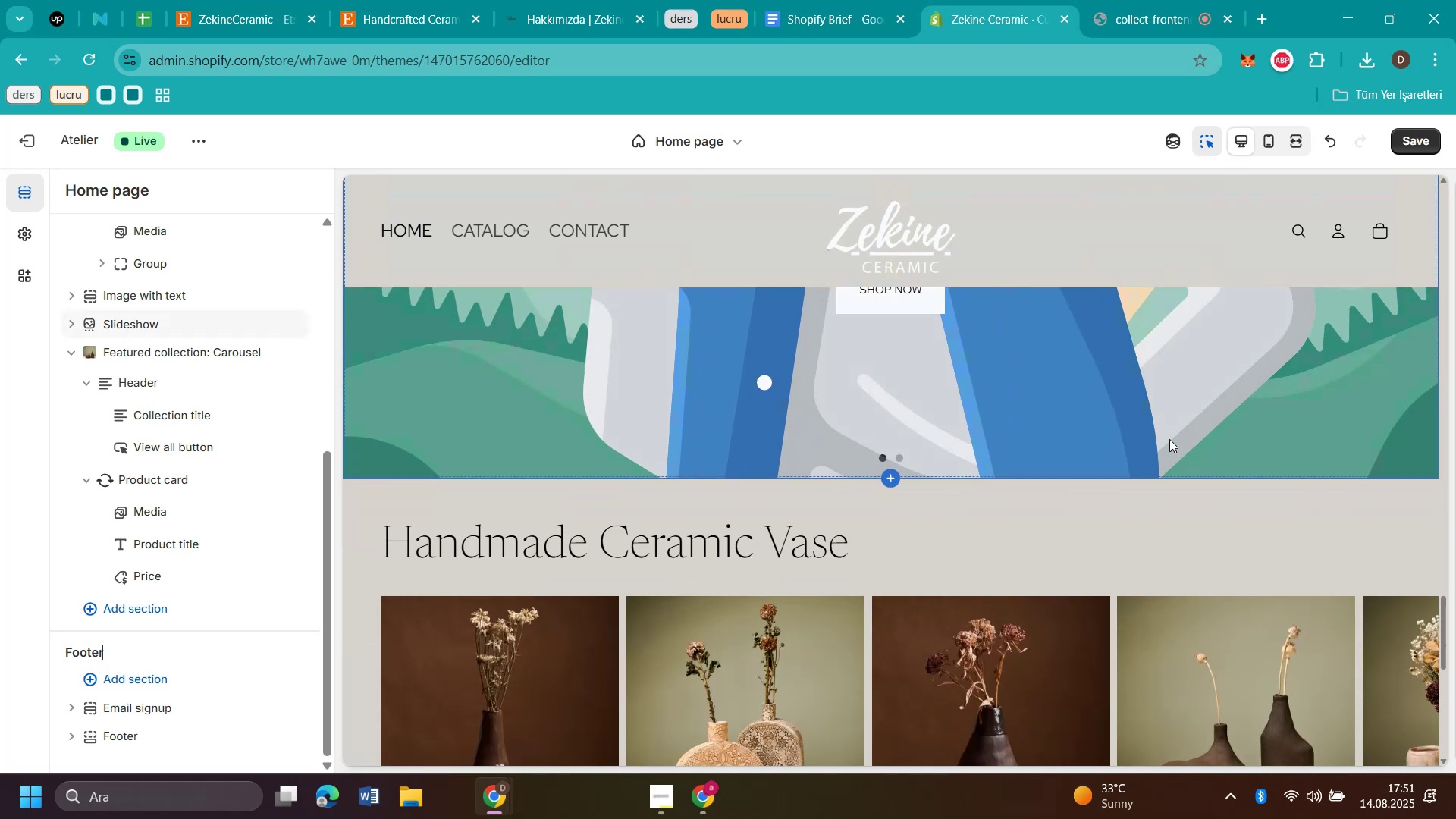 
scroll: coordinate [304, 389], scroll_direction: up, amount: 9.0
 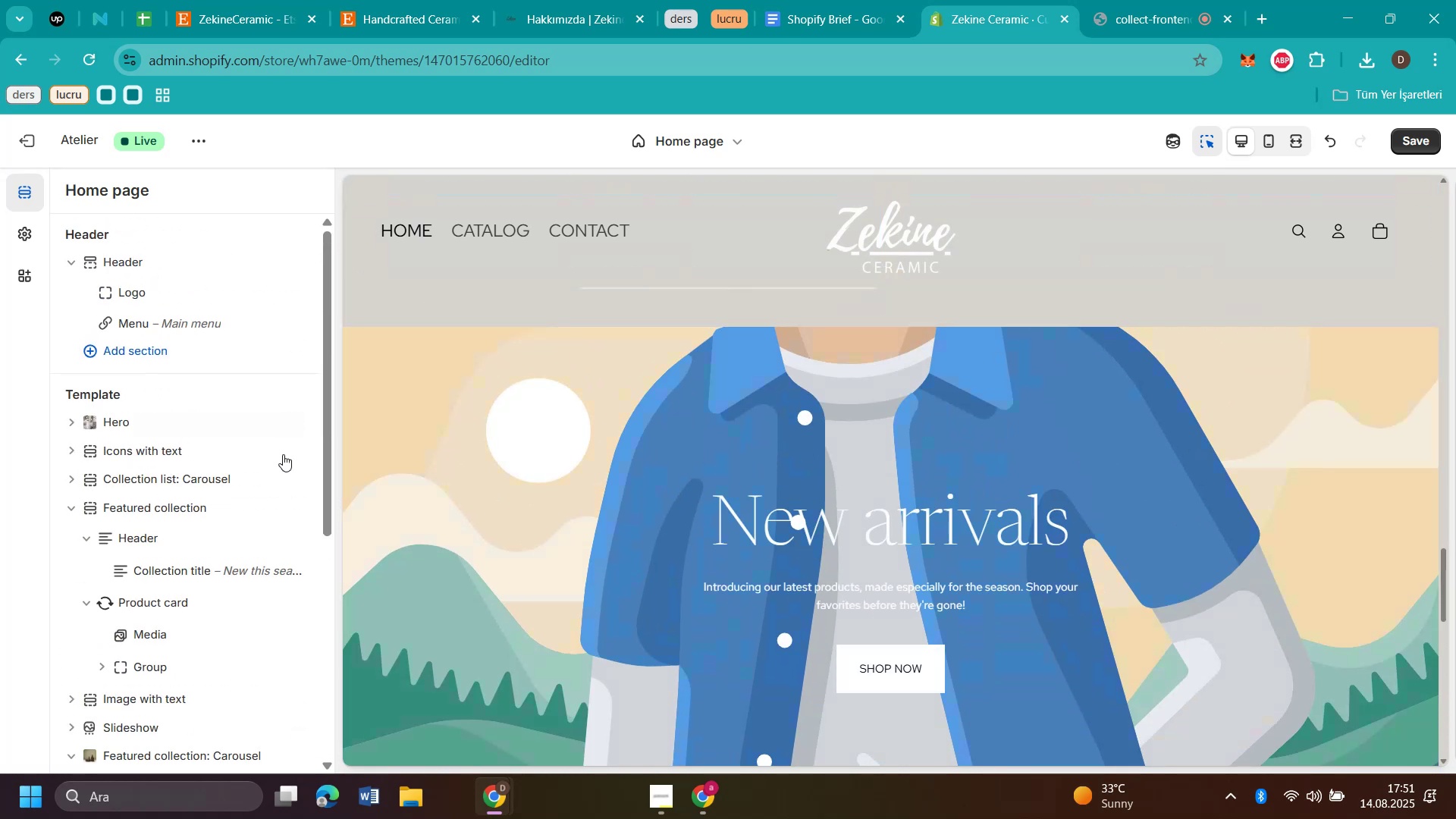 
scroll: coordinate [268, 474], scroll_direction: down, amount: 4.0
 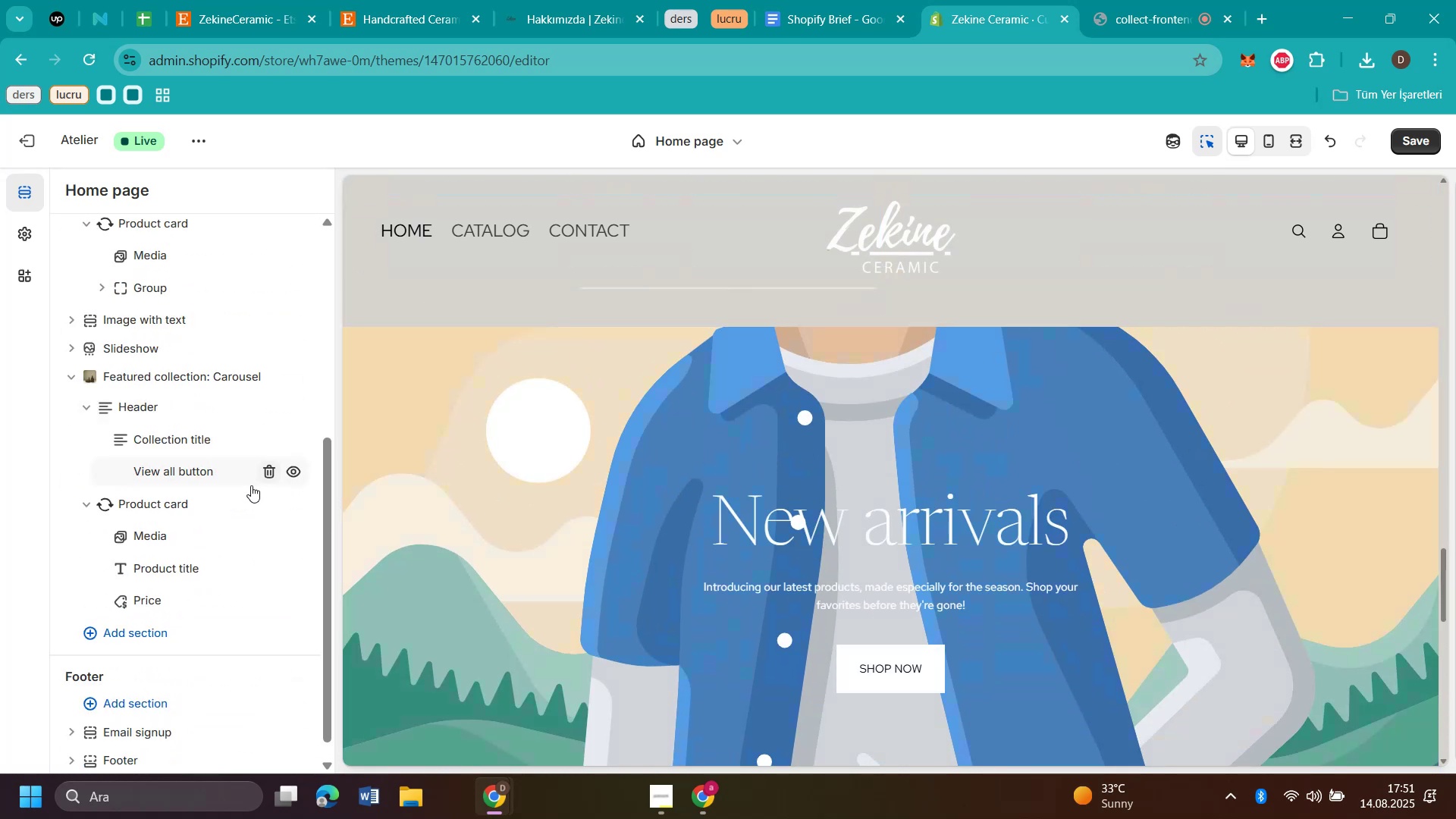 
scroll: coordinate [249, 486], scroll_direction: up, amount: 1.0
 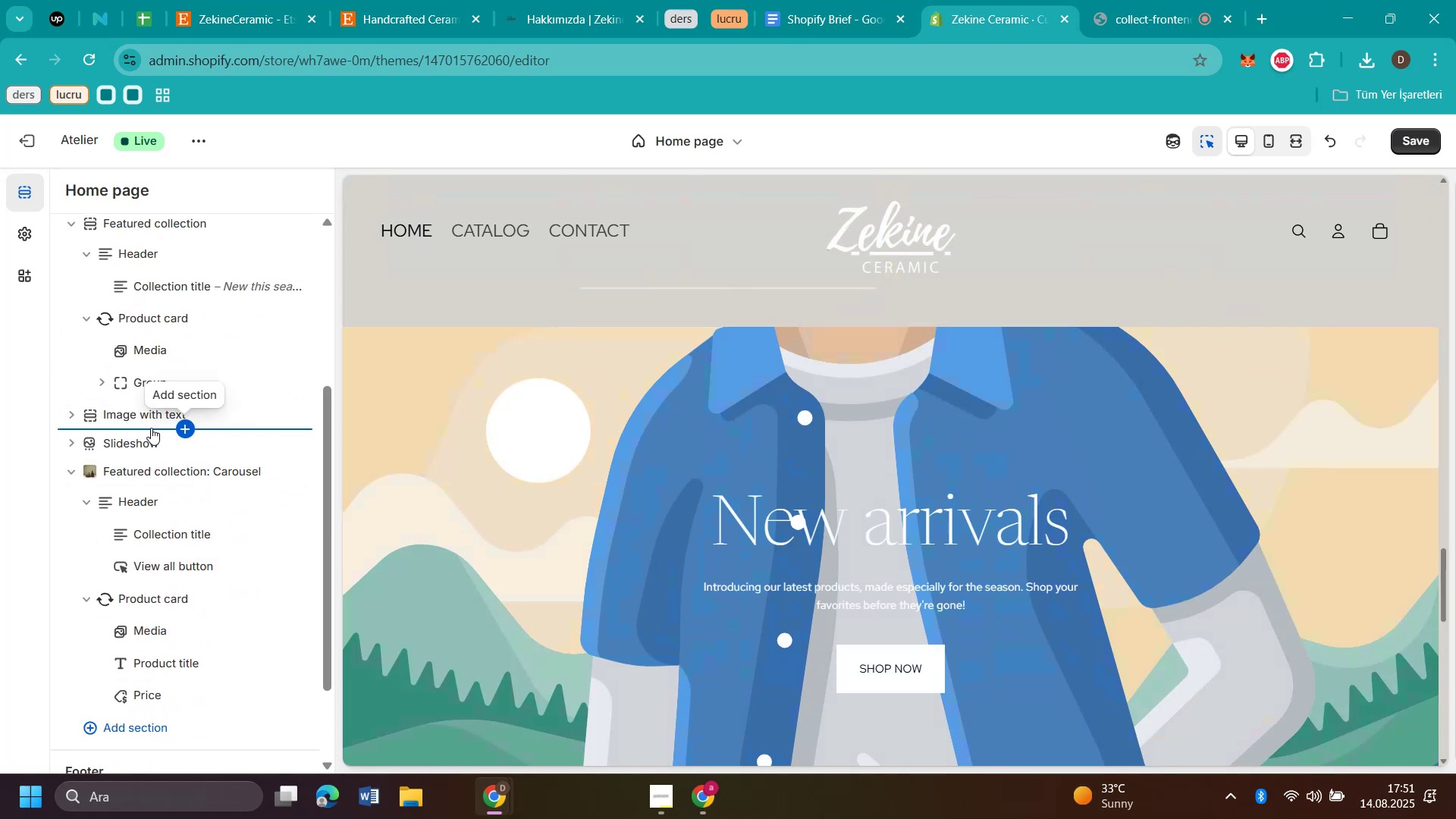 
wait(6.4)
 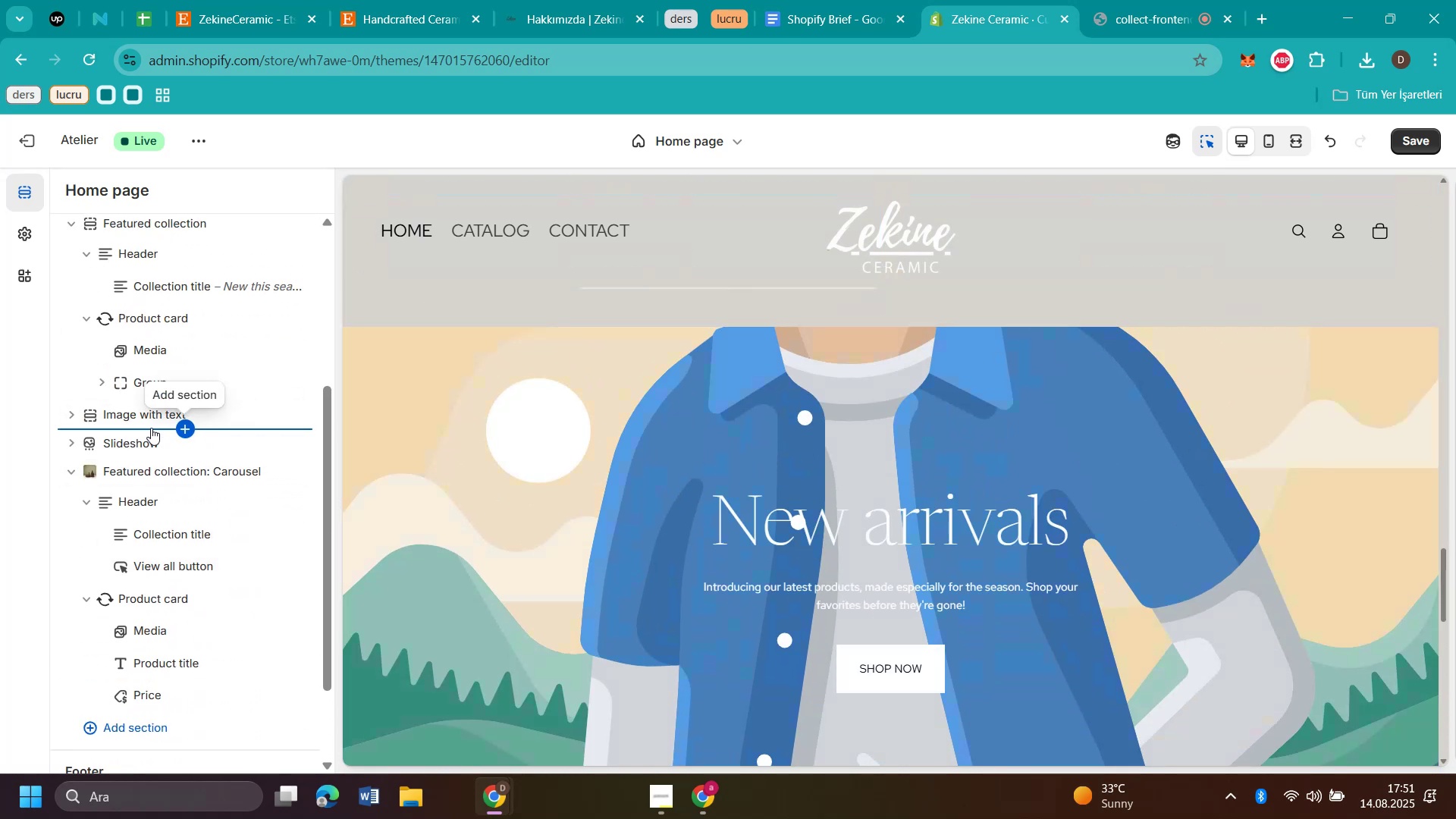 
scroll: coordinate [143, 424], scroll_direction: up, amount: 1.0
 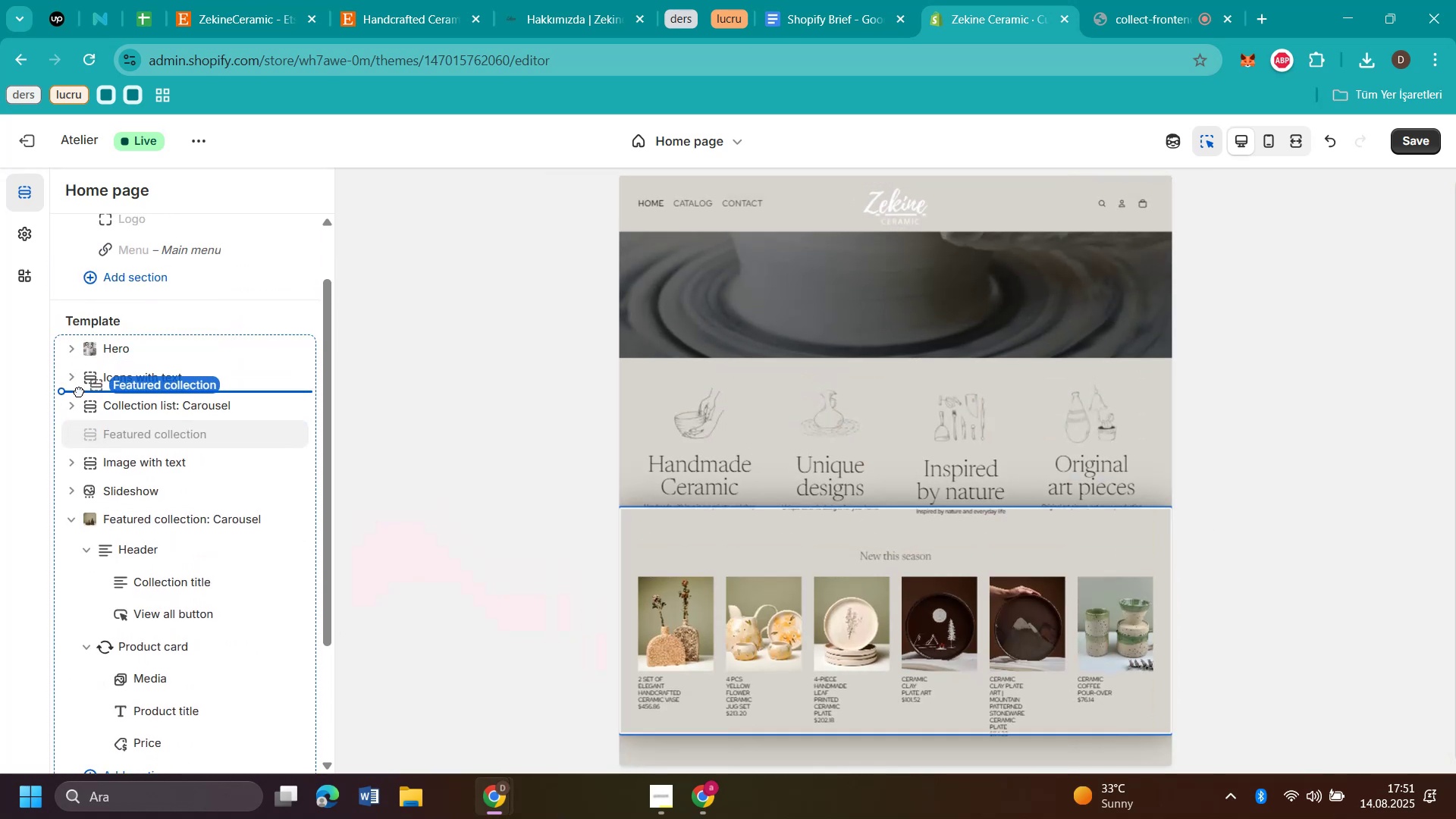 
wait(5.77)
 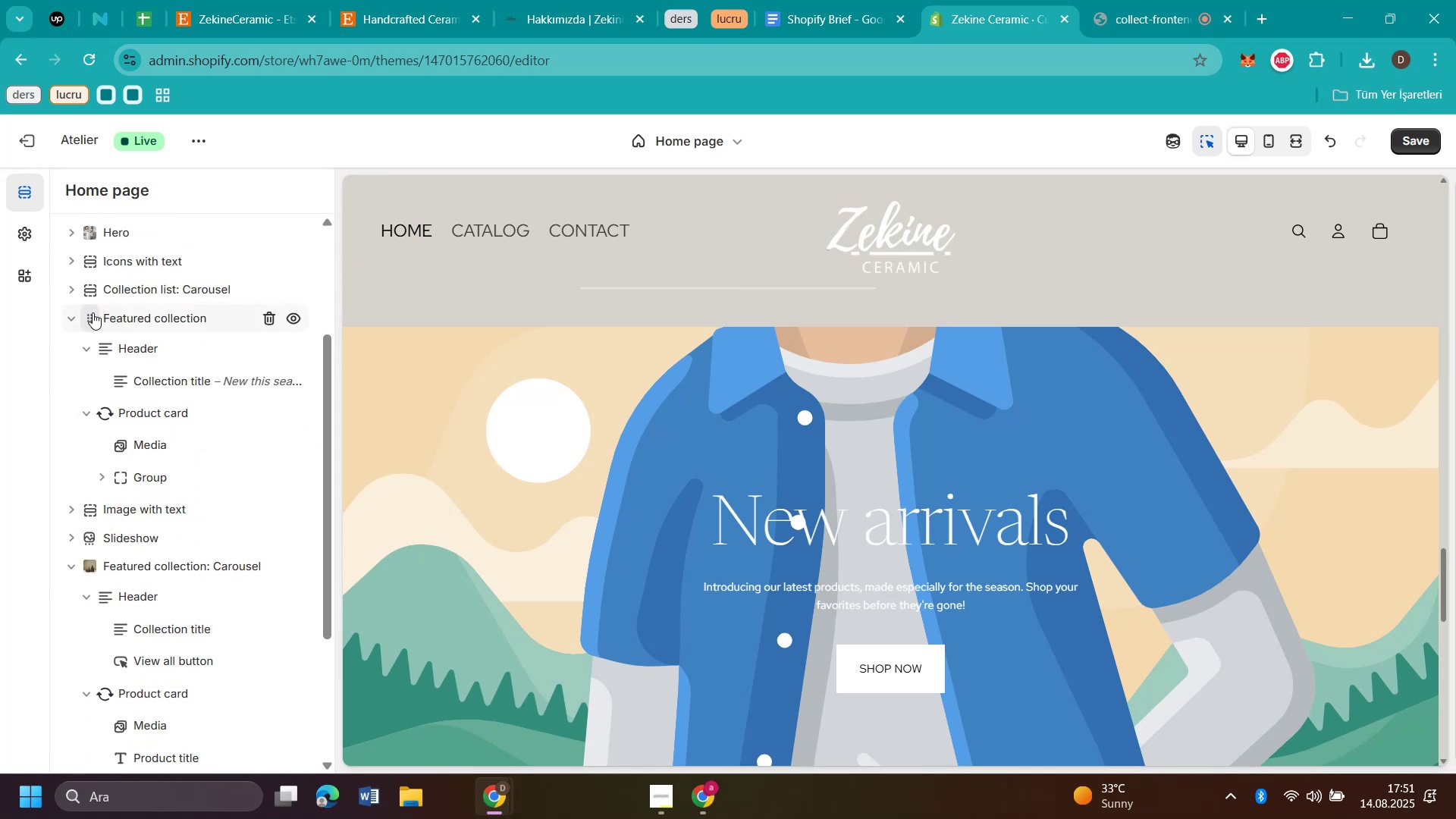 
scroll: coordinate [1053, 429], scroll_direction: up, amount: 10.0
 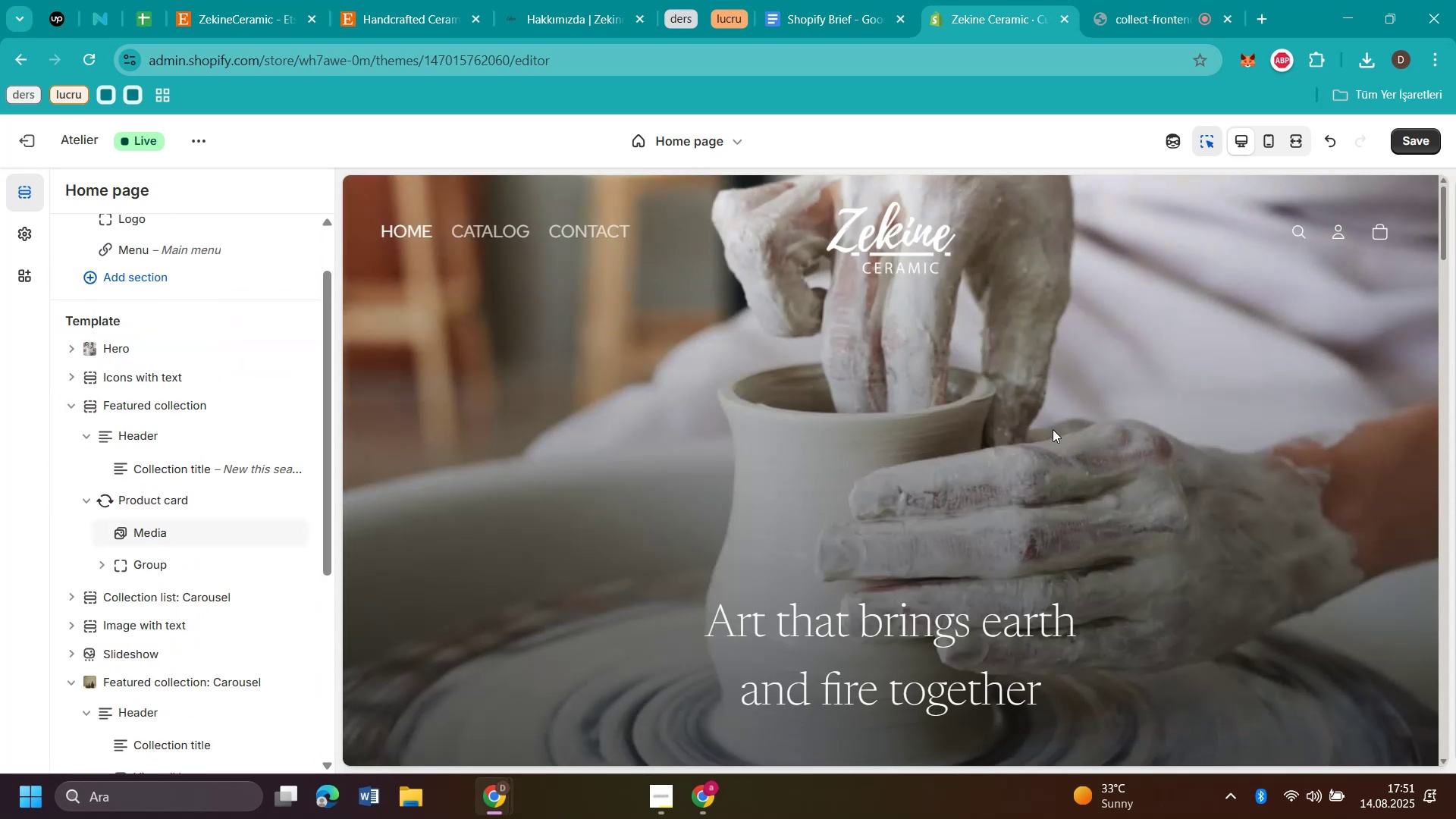 
scroll: coordinate [1053, 429], scroll_direction: down, amount: 24.0
 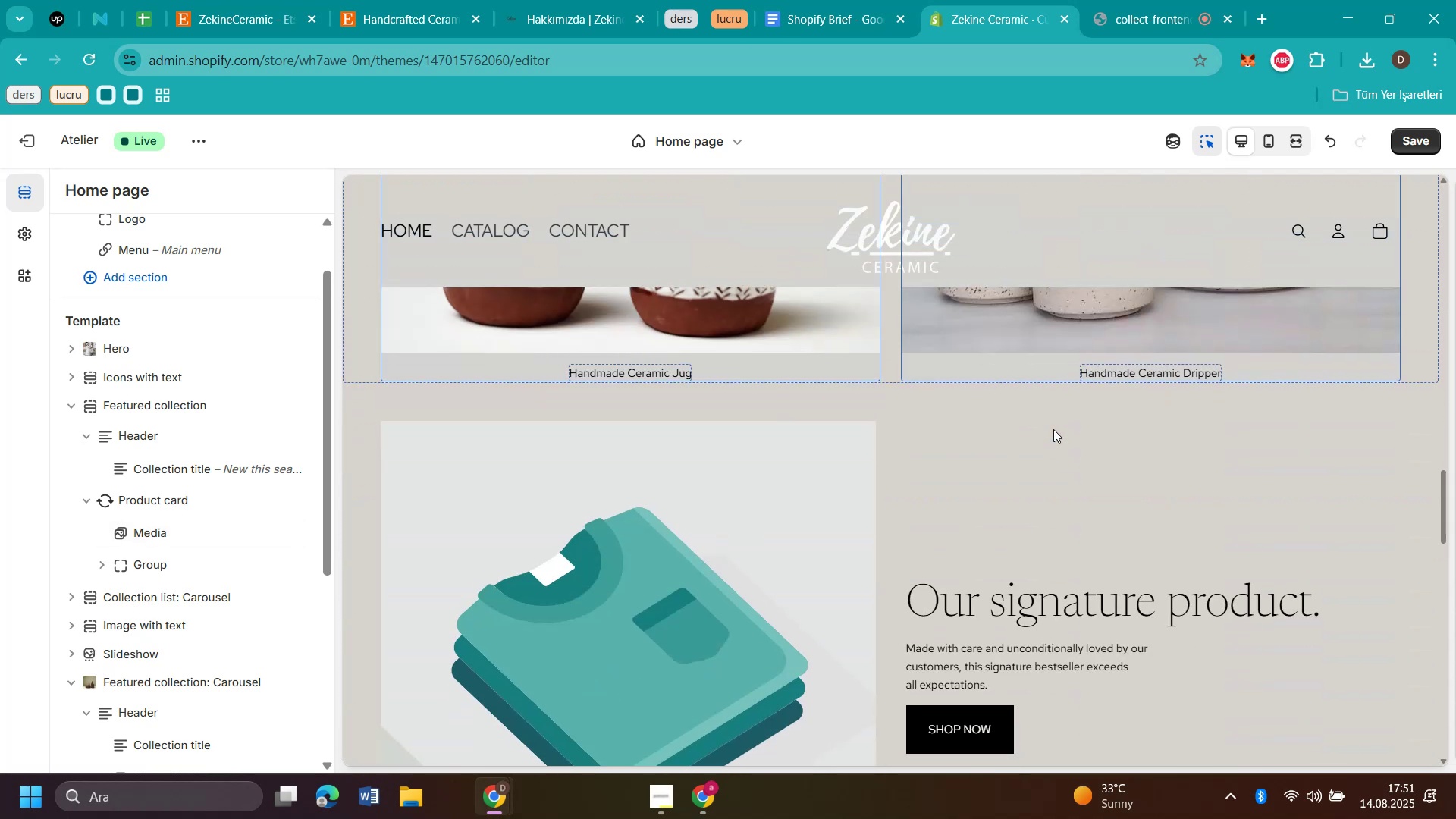 
scroll: coordinate [1053, 429], scroll_direction: up, amount: 2.0
 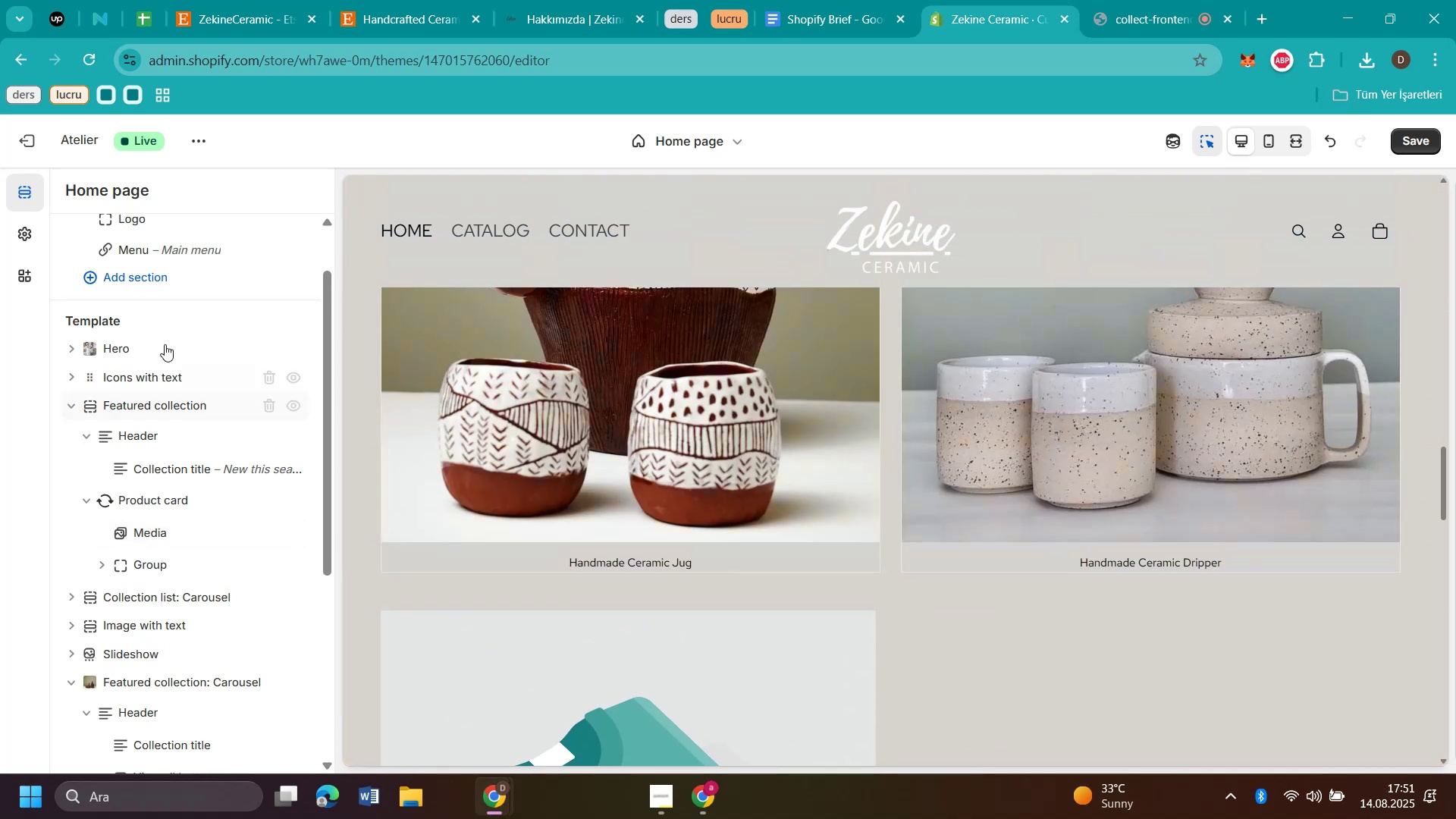 
scroll: coordinate [151, 540], scroll_direction: down, amount: 2.0
 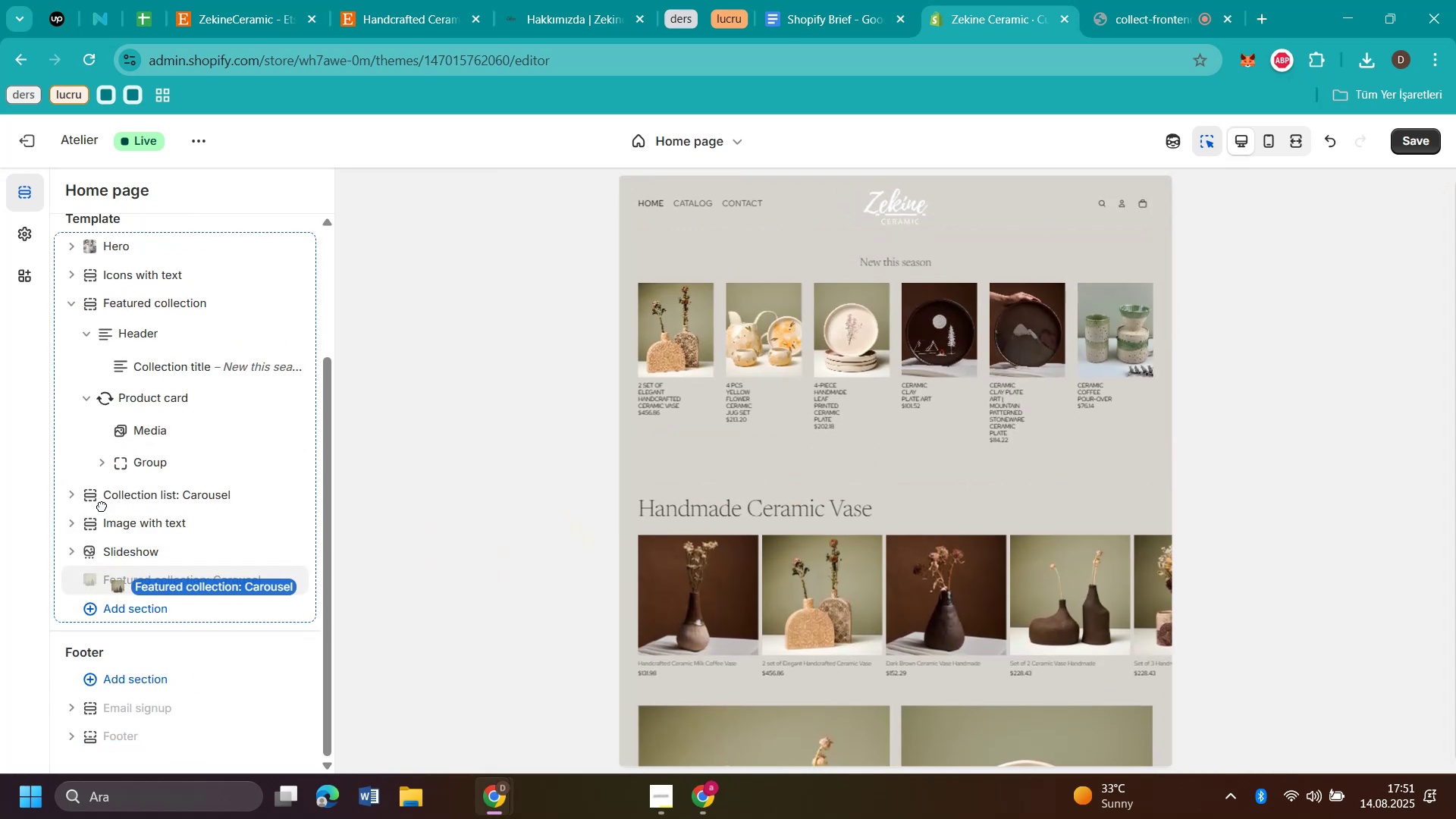 
wait(5.69)
 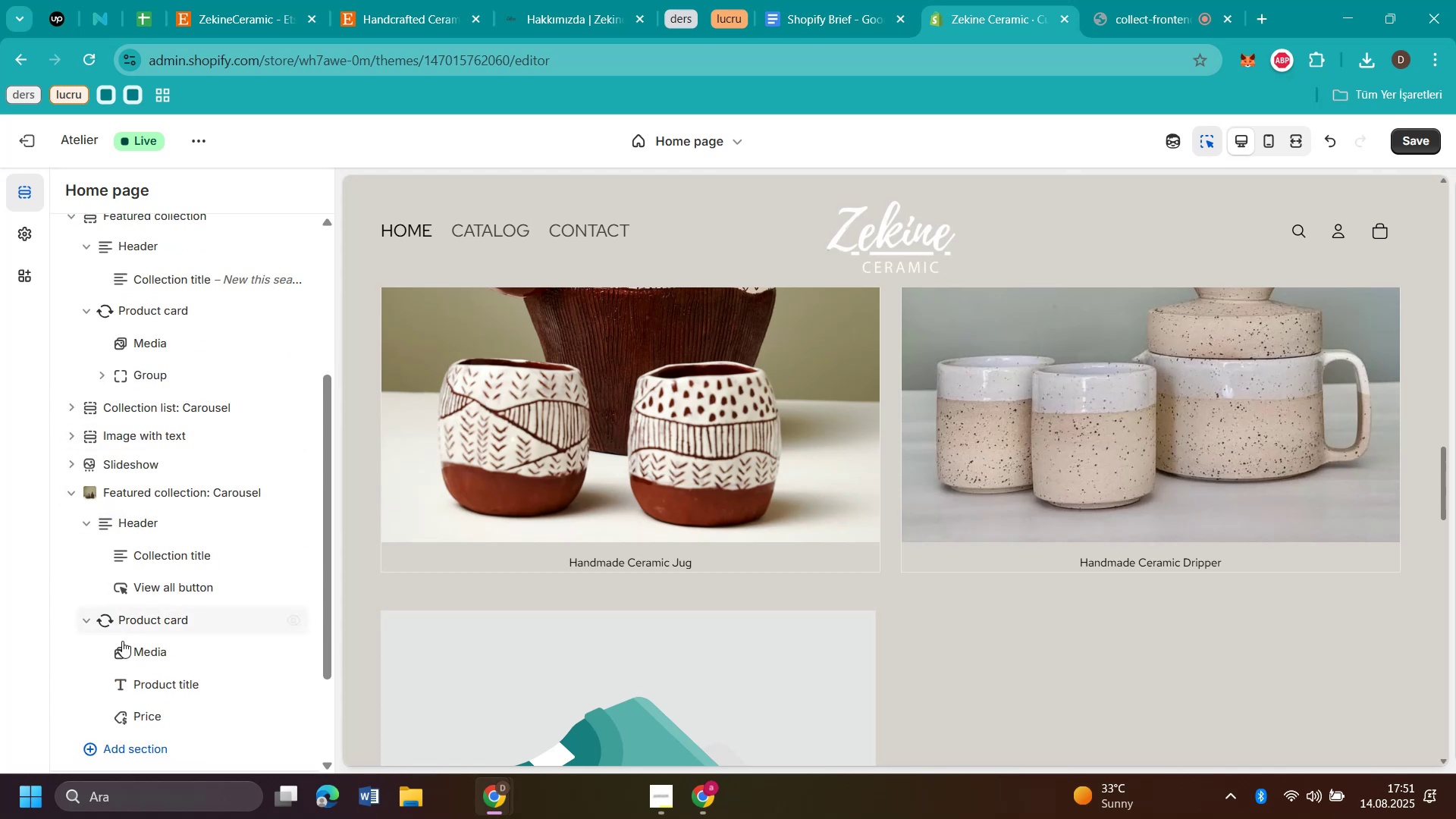 
scroll: coordinate [1165, 469], scroll_direction: up, amount: 1.0
 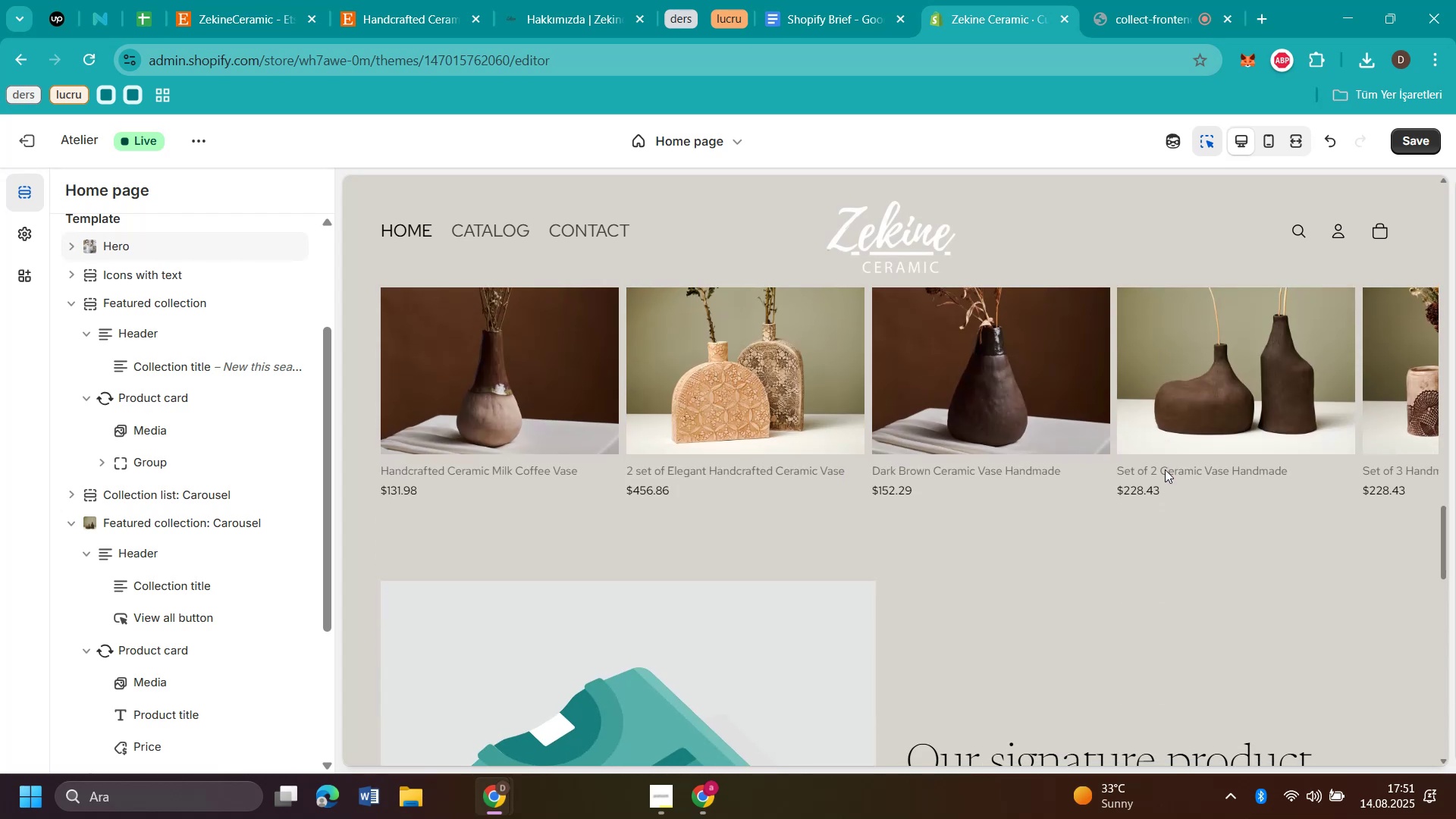 
scroll: coordinate [1165, 469], scroll_direction: down, amount: 11.0
 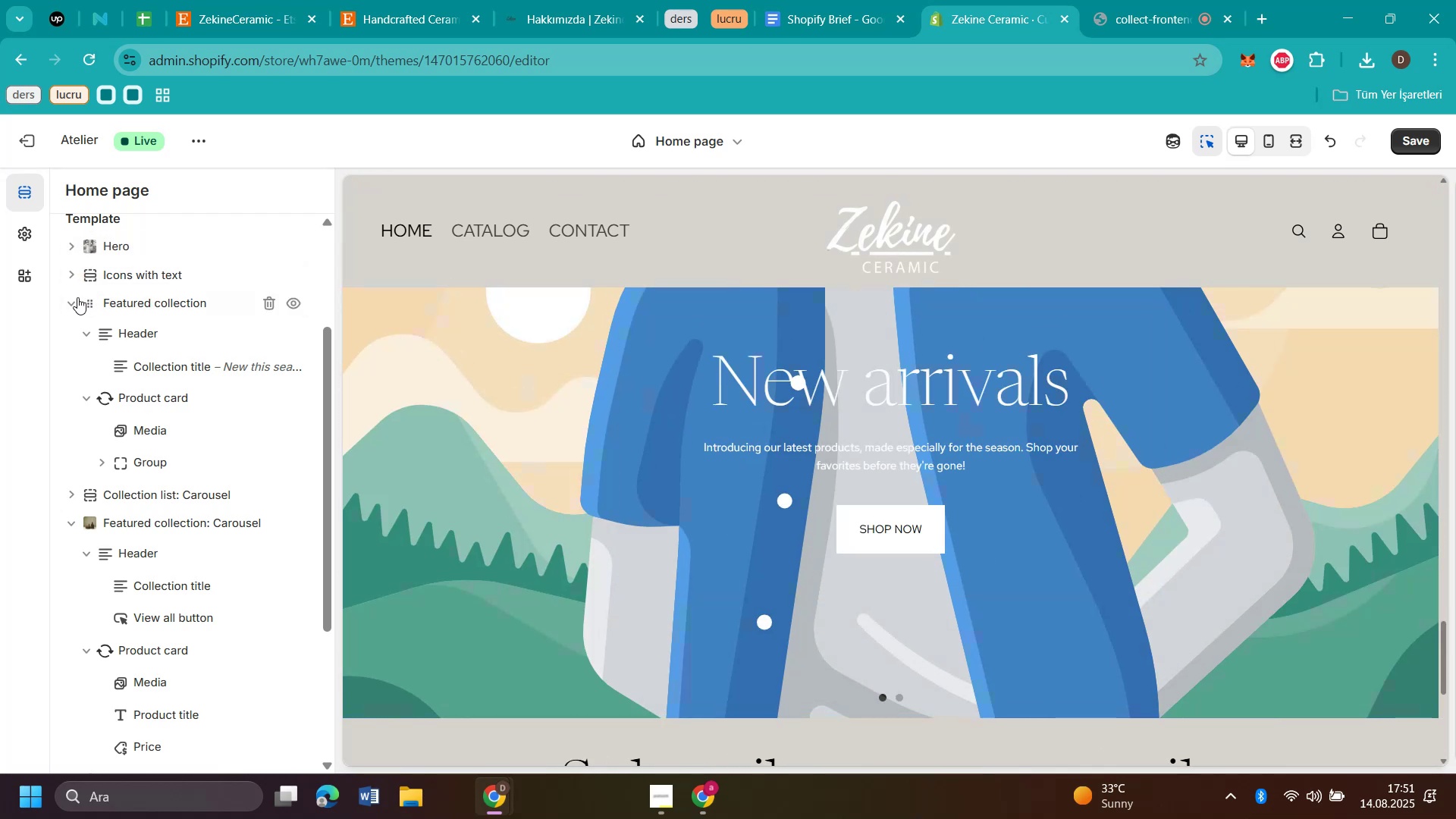 
left_click([72, 295])
 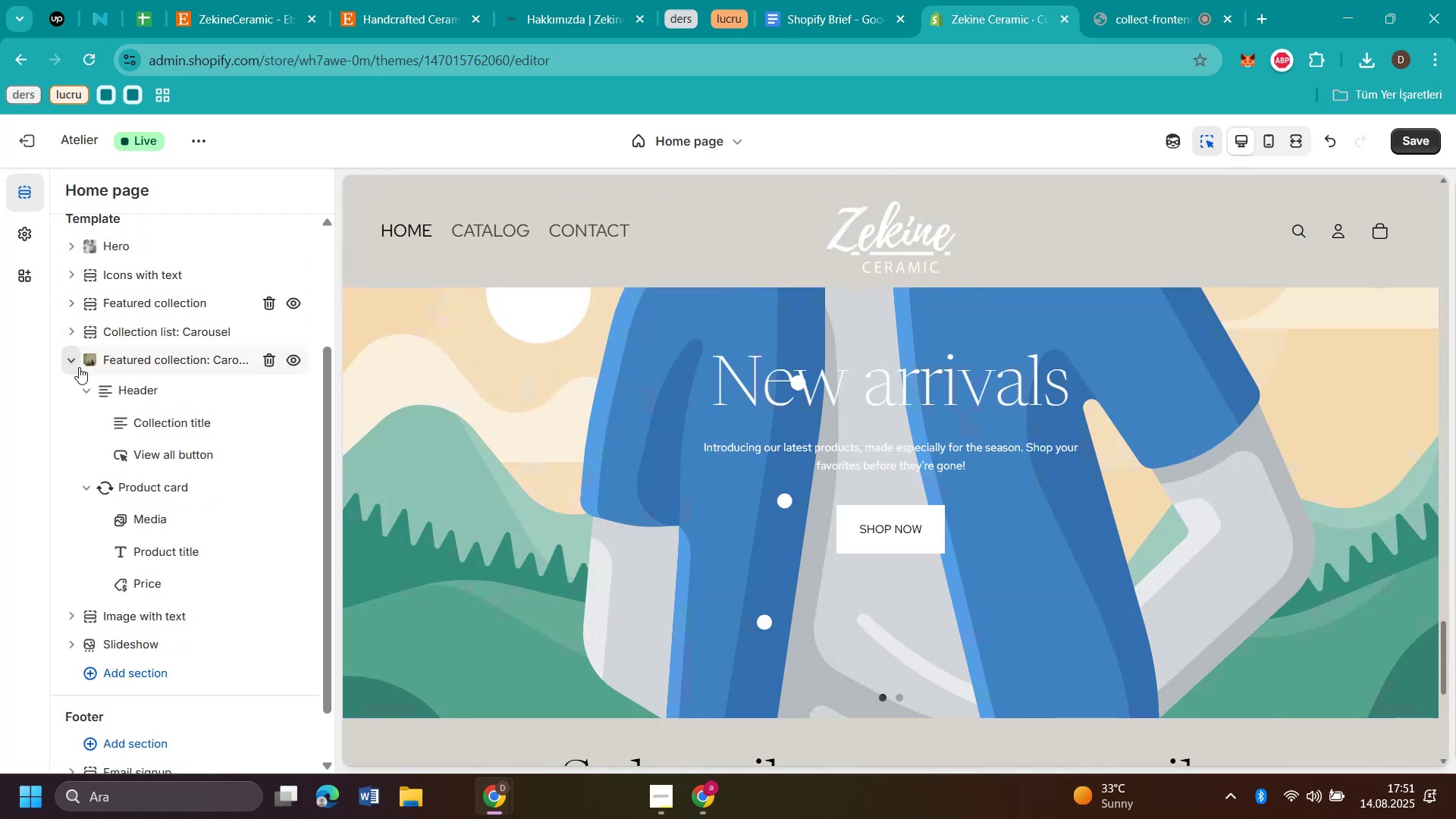 
left_click([72, 365])
 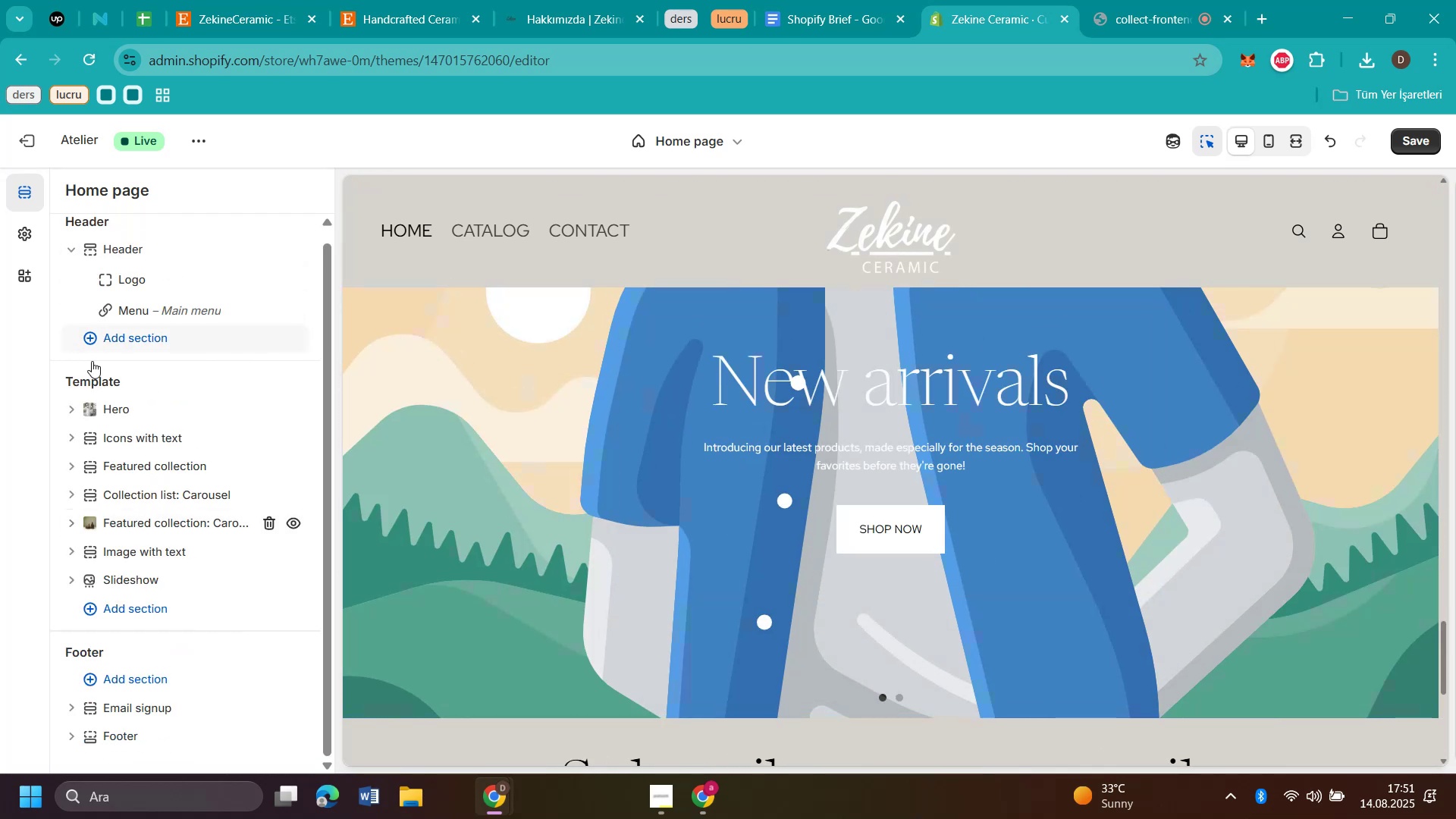 
scroll: coordinate [169, 397], scroll_direction: down, amount: 1.0
 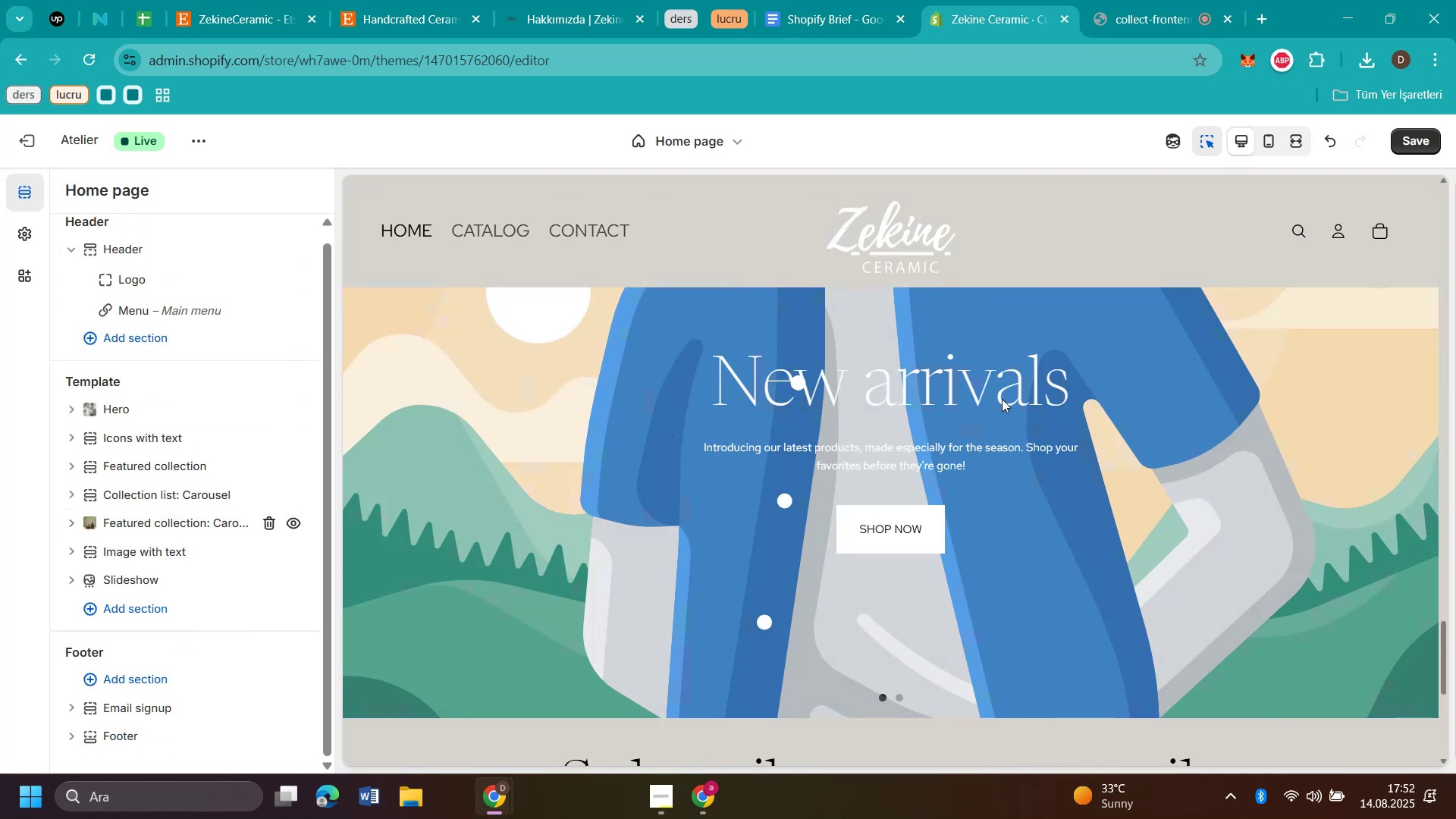 
scroll: coordinate [1002, 399], scroll_direction: up, amount: 8.0
 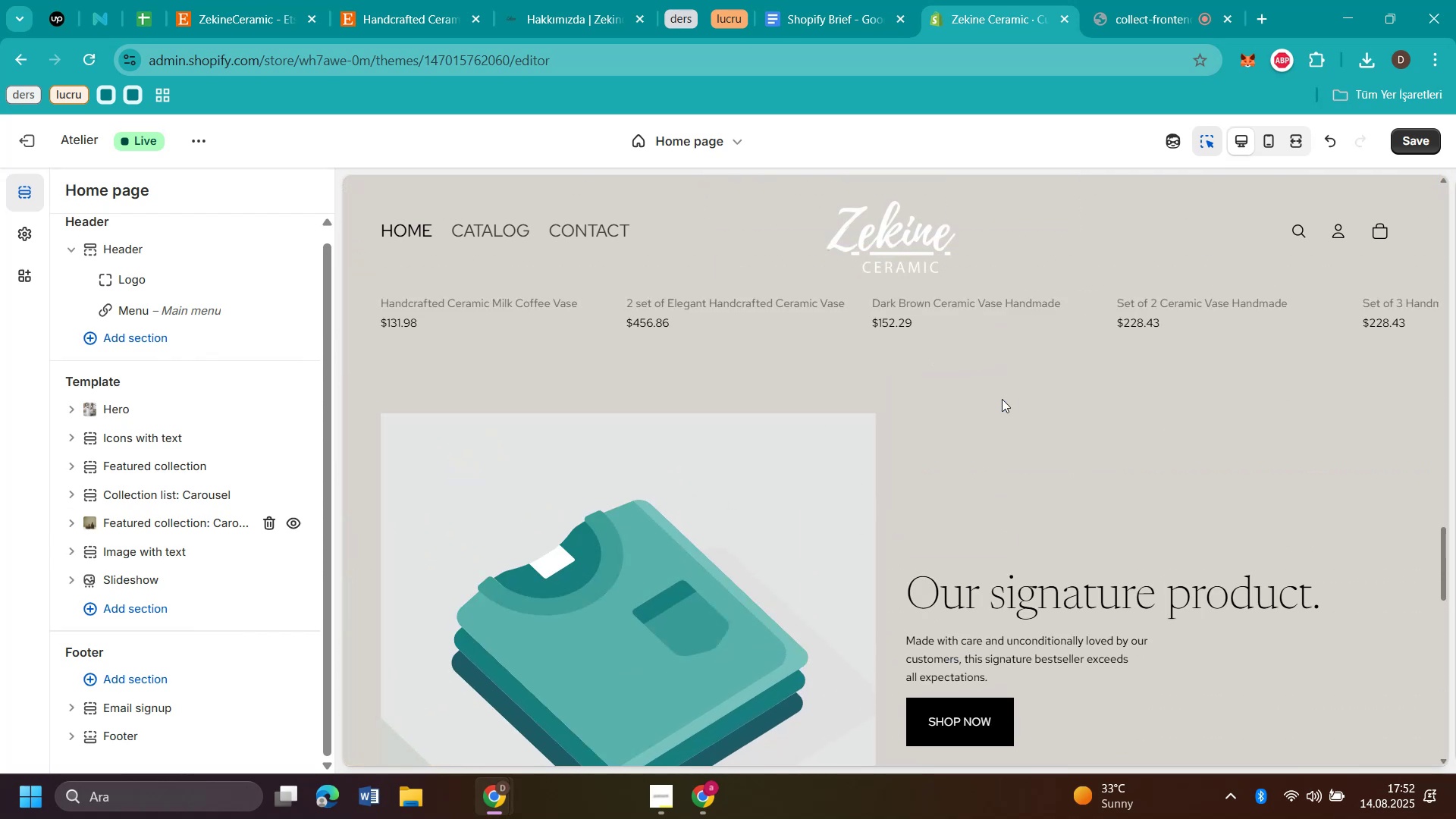 
scroll: coordinate [1002, 399], scroll_direction: down, amount: 1.0
 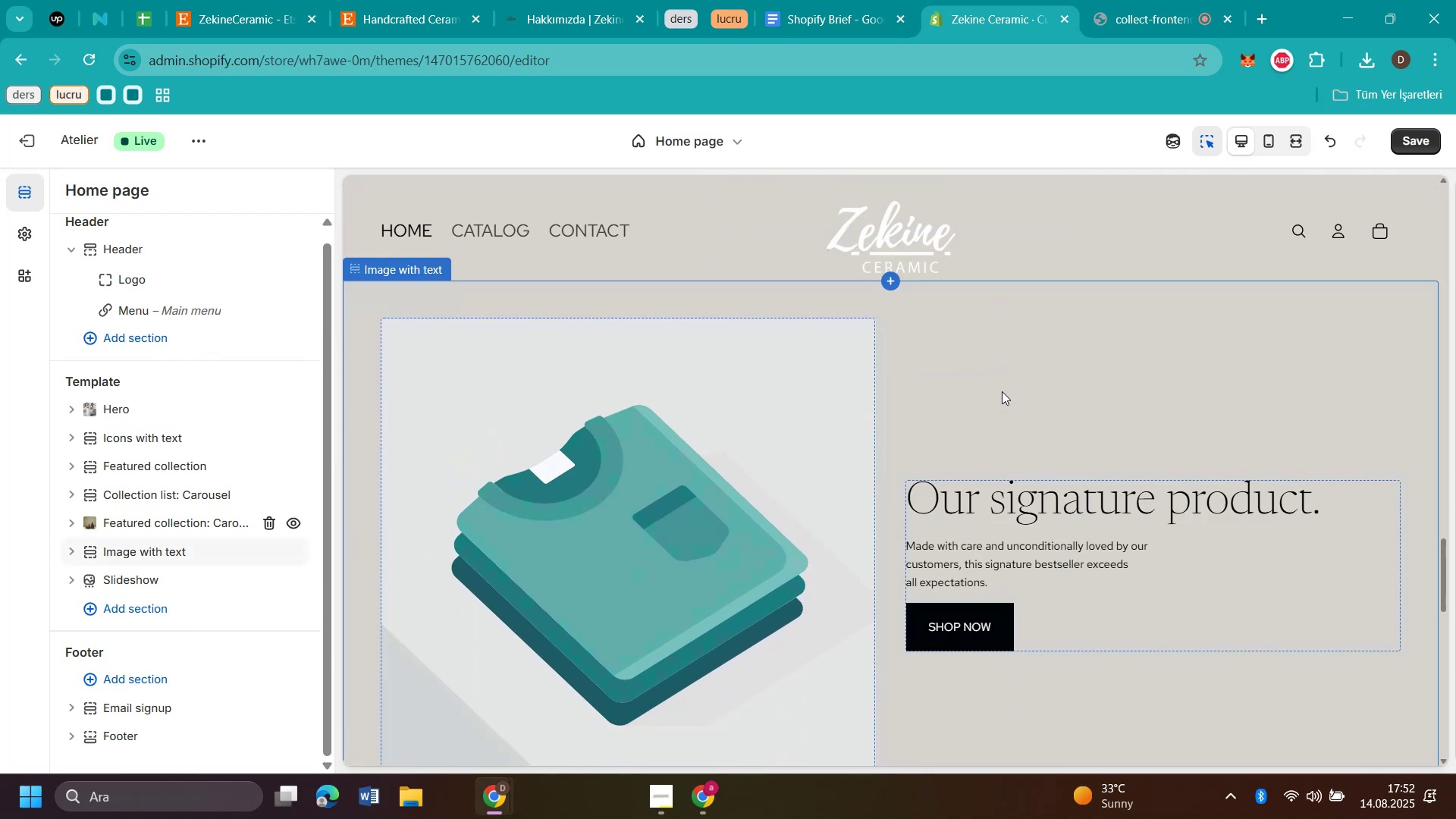 
left_click([1002, 391])
 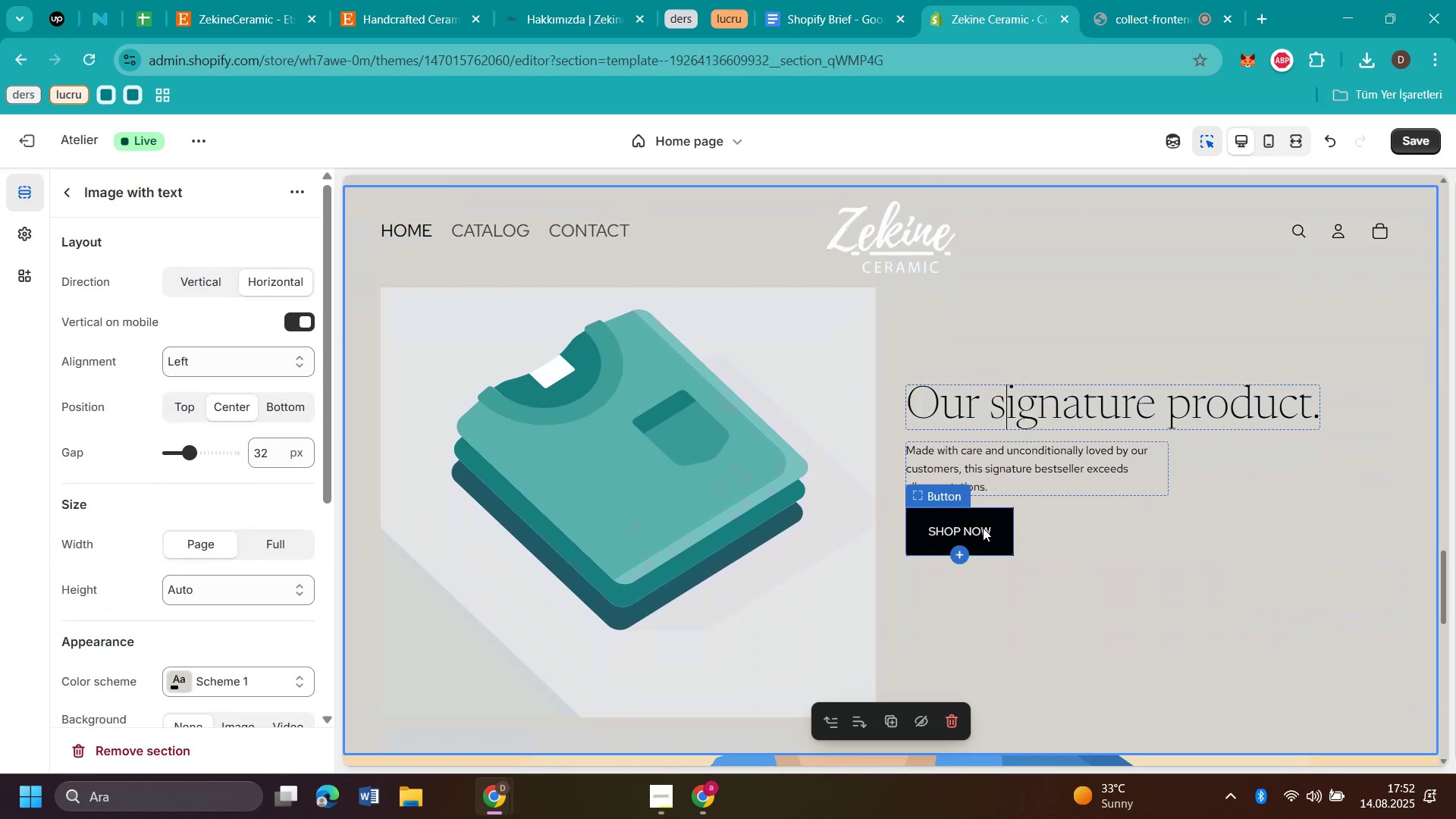 
wait(6.06)
 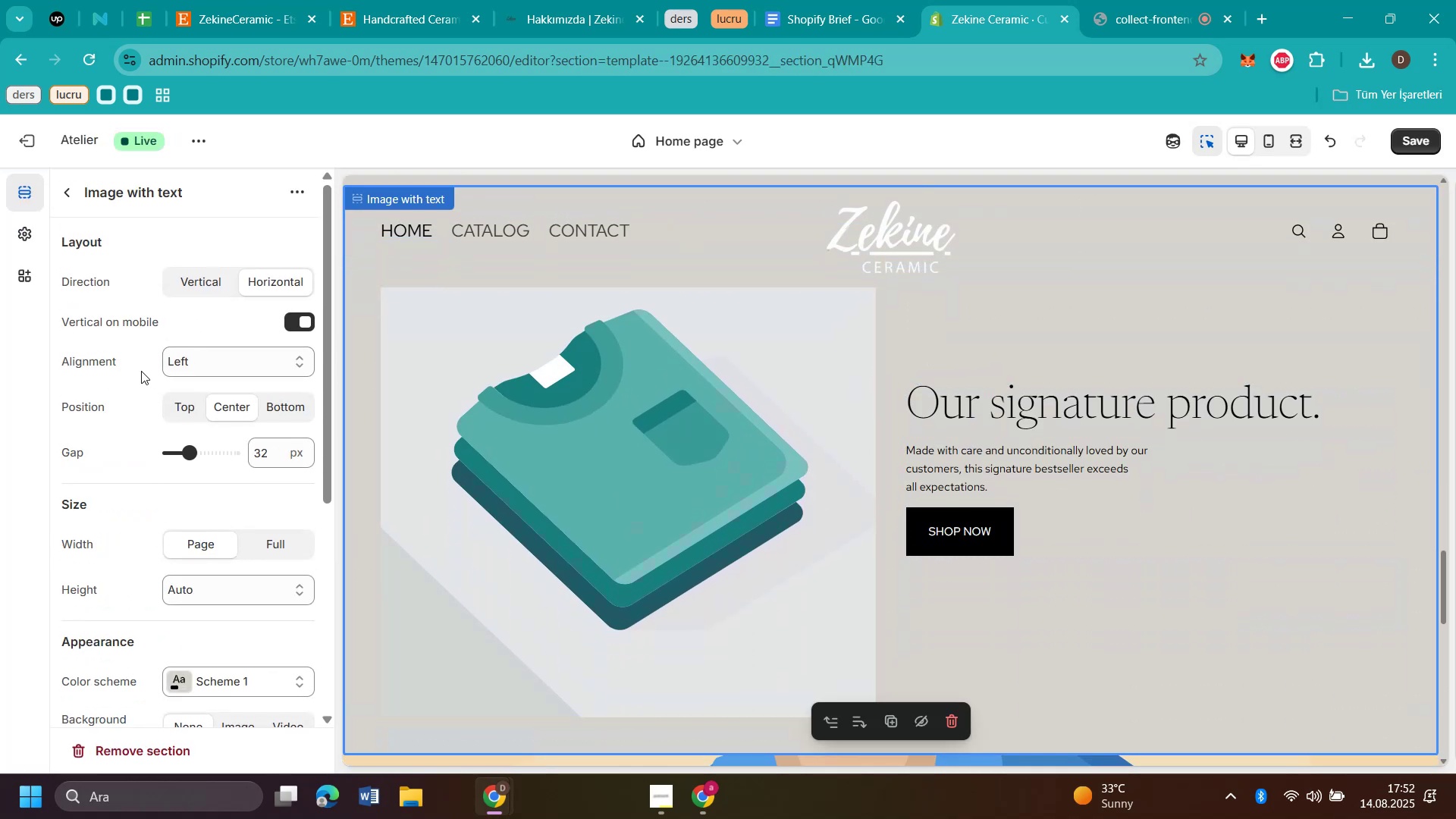 
left_click([694, 447])
 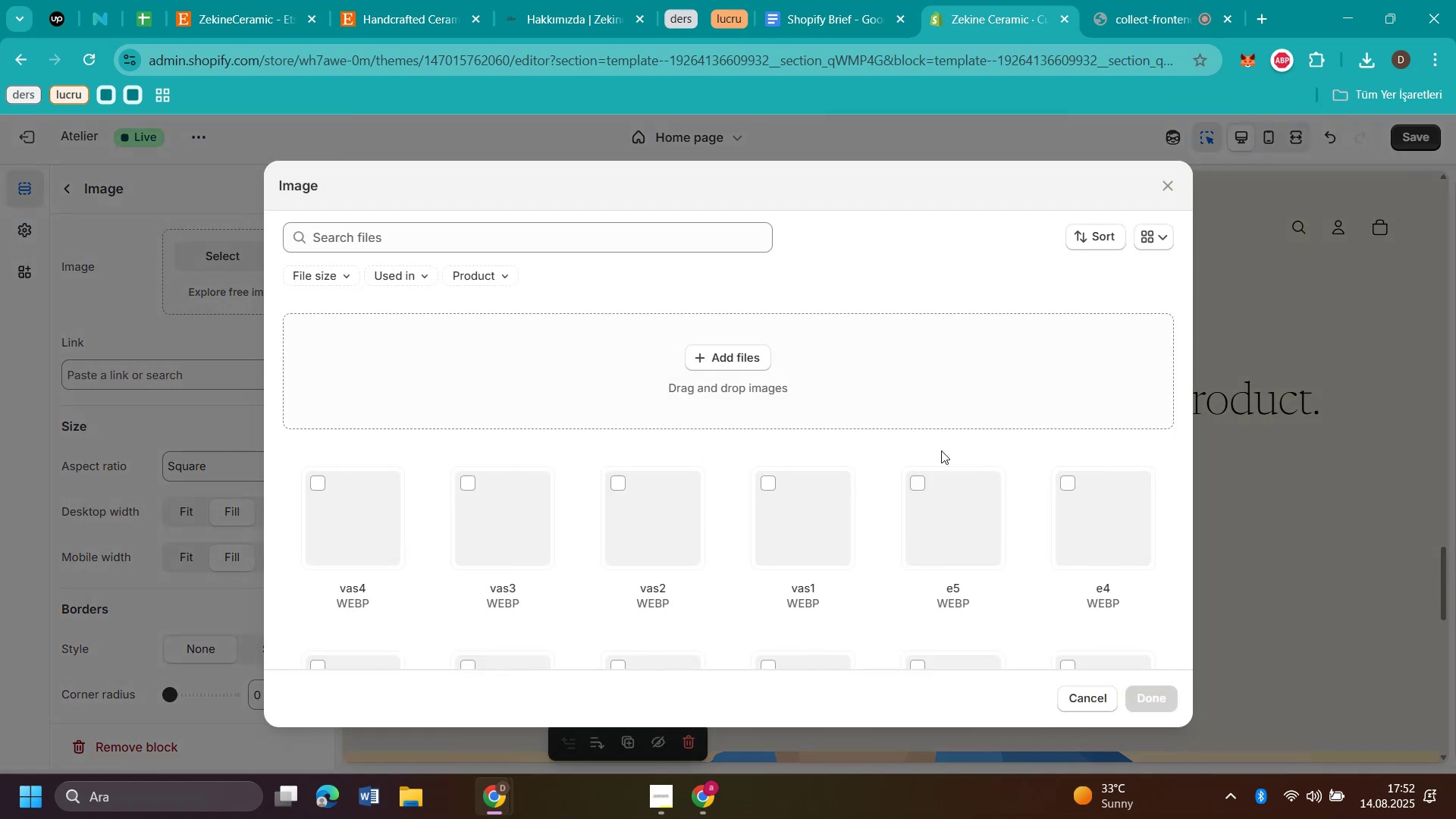 
scroll: coordinate [941, 450], scroll_direction: down, amount: 13.0
 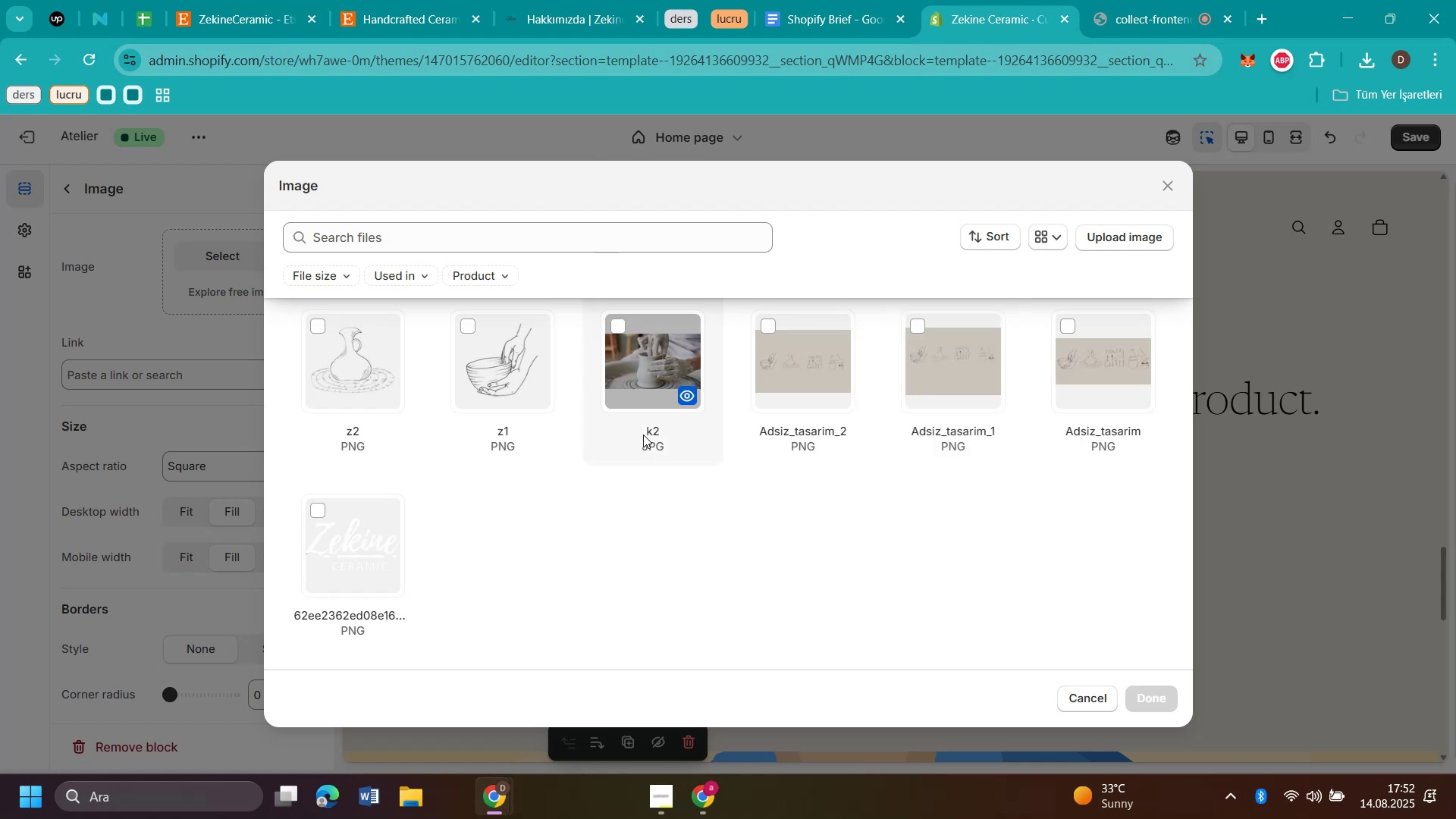 
left_click([387, 14])
 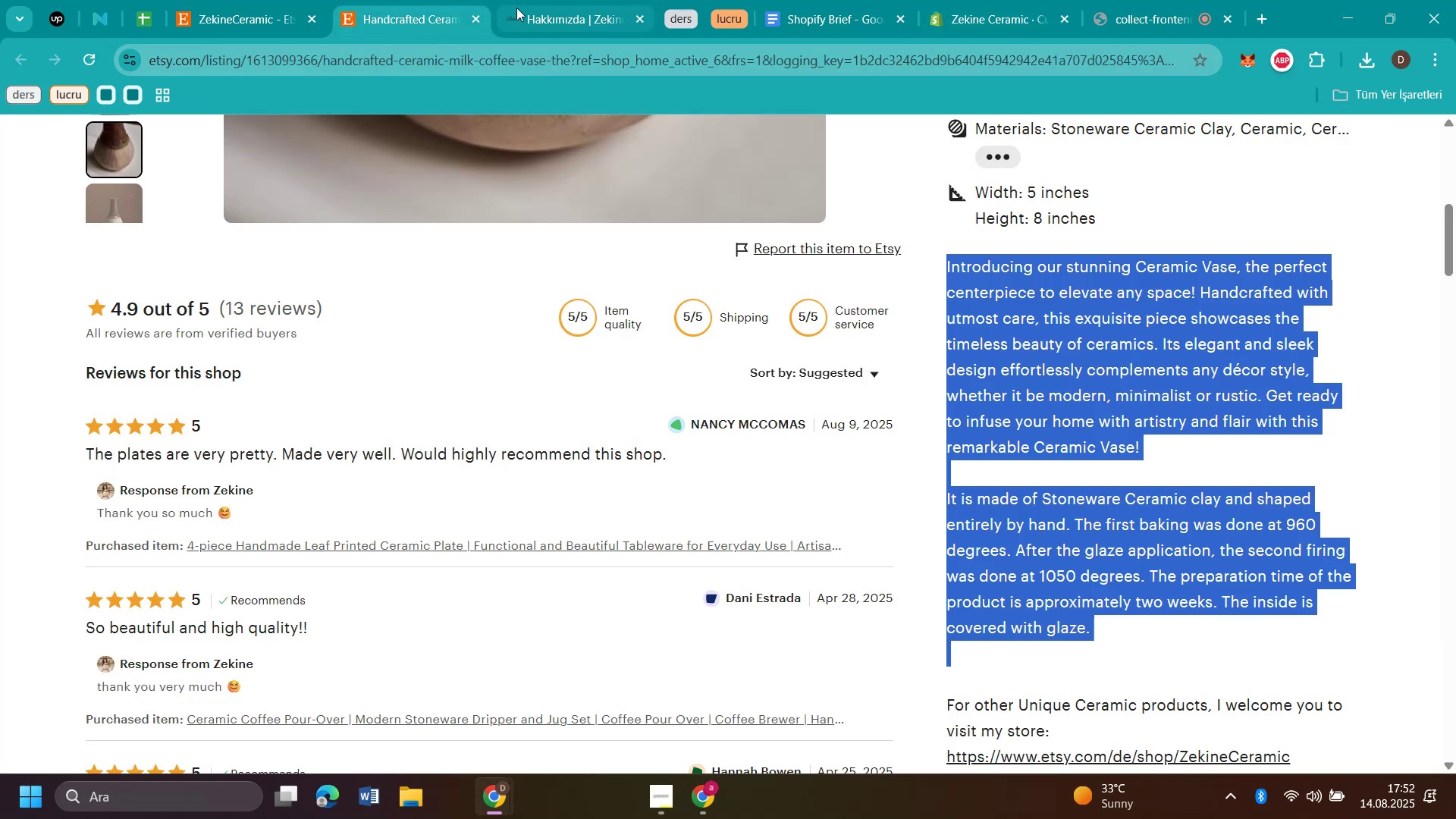 
left_click([579, 12])
 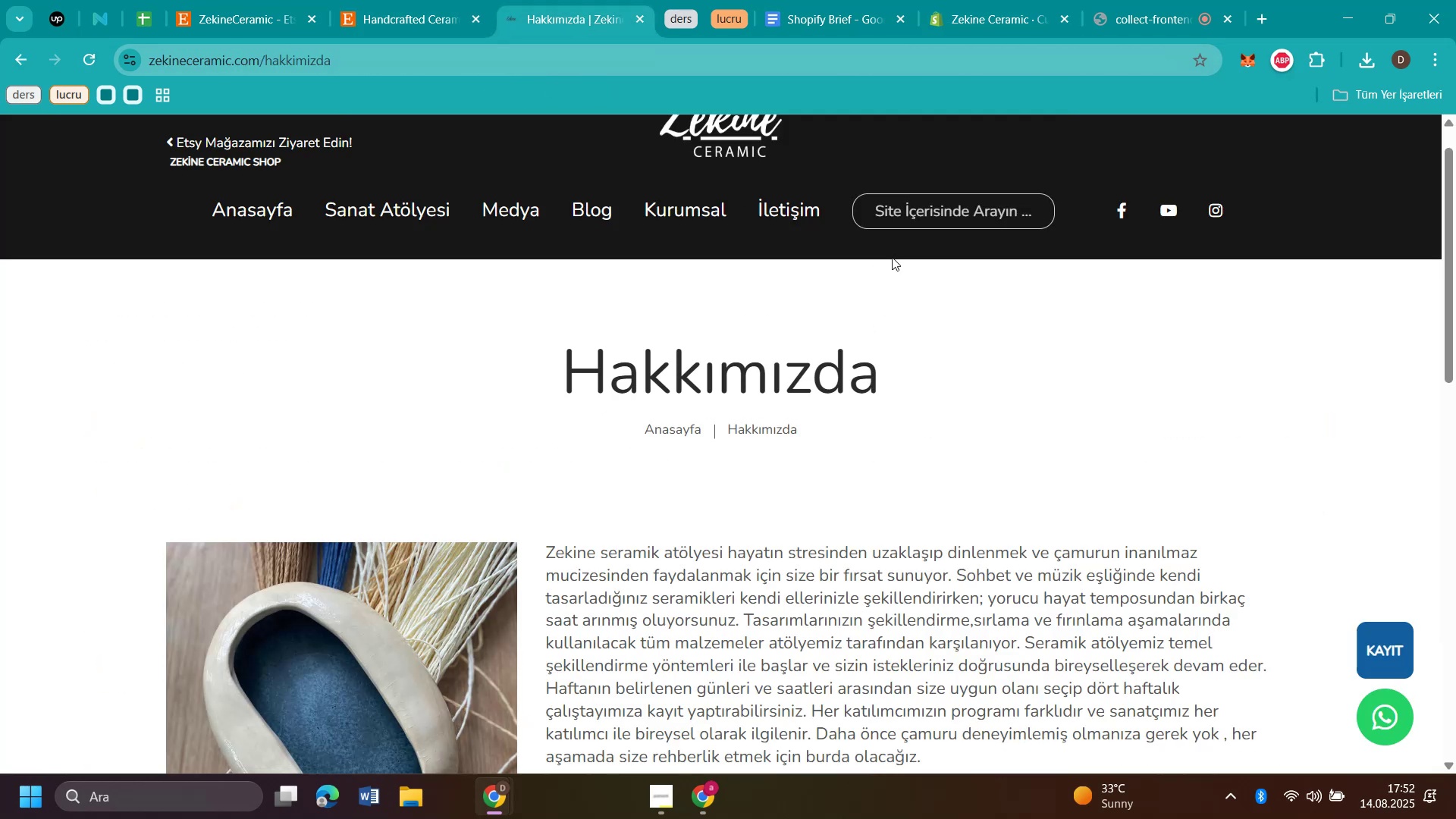 
scroll: coordinate [893, 258], scroll_direction: down, amount: 10.0
 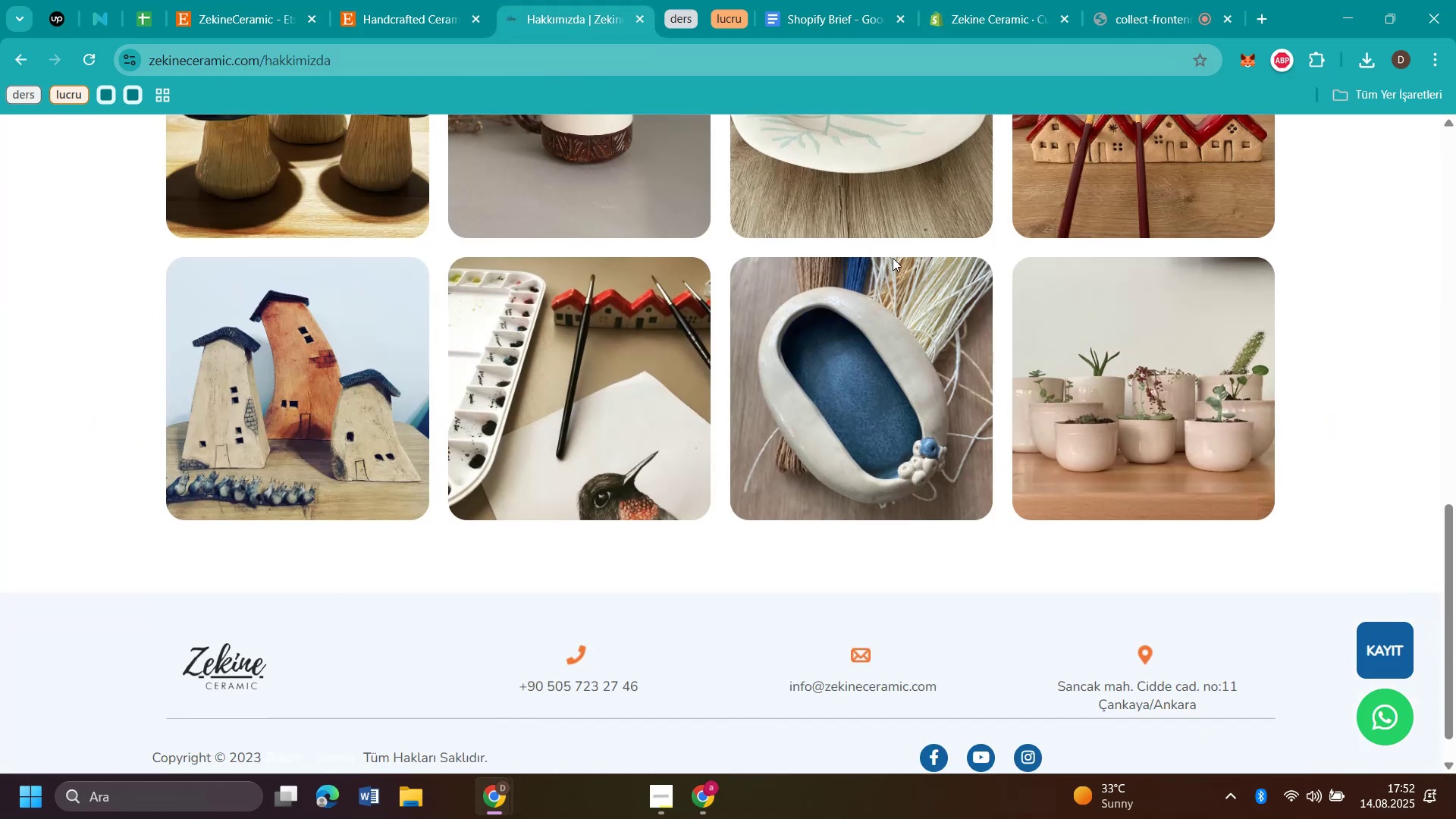 
scroll: coordinate [866, 228], scroll_direction: up, amount: 15.0
 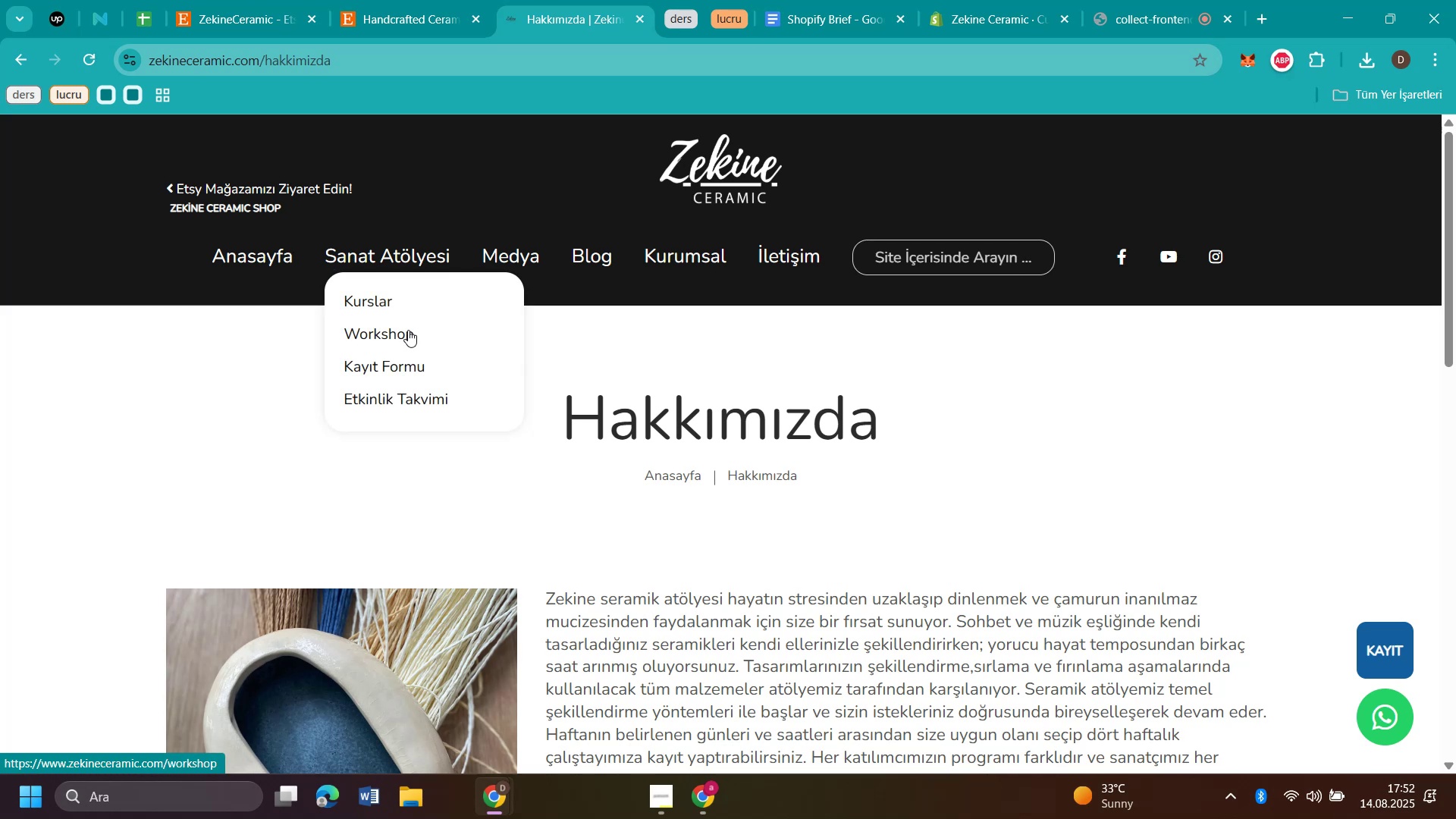 
left_click([593, 256])
 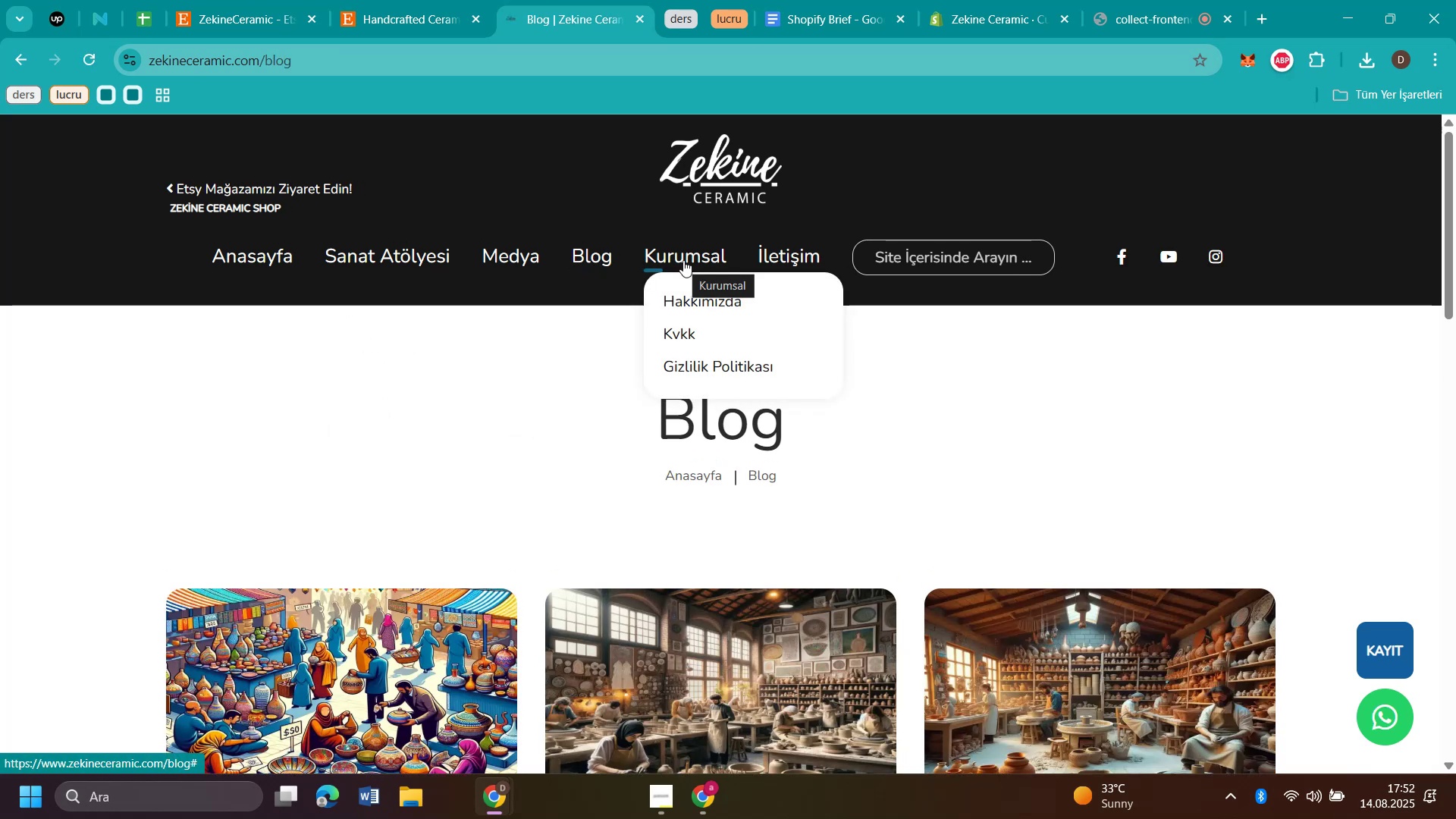 
left_click([695, 300])
 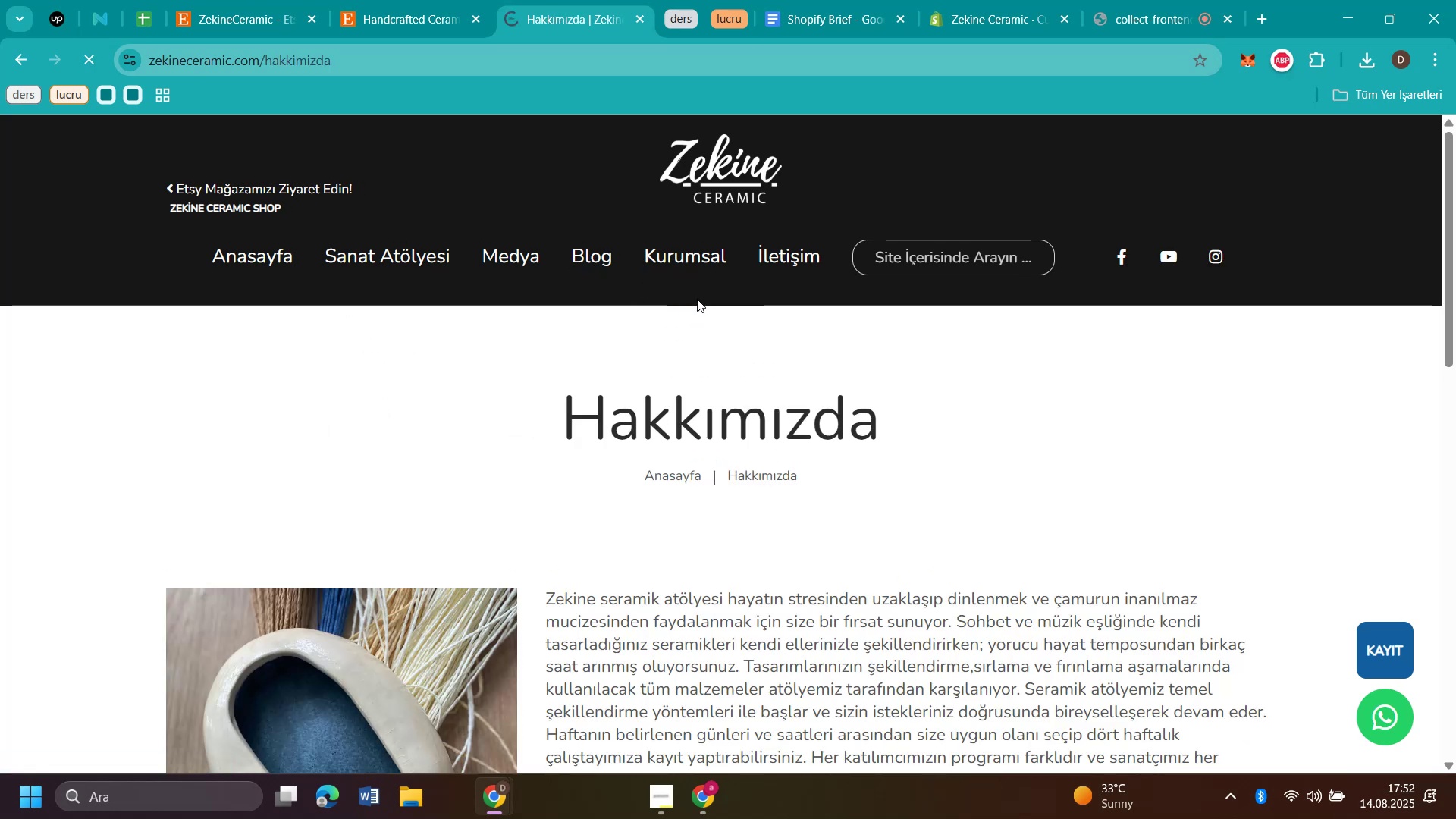 
scroll: coordinate [648, 275], scroll_direction: up, amount: 4.0
 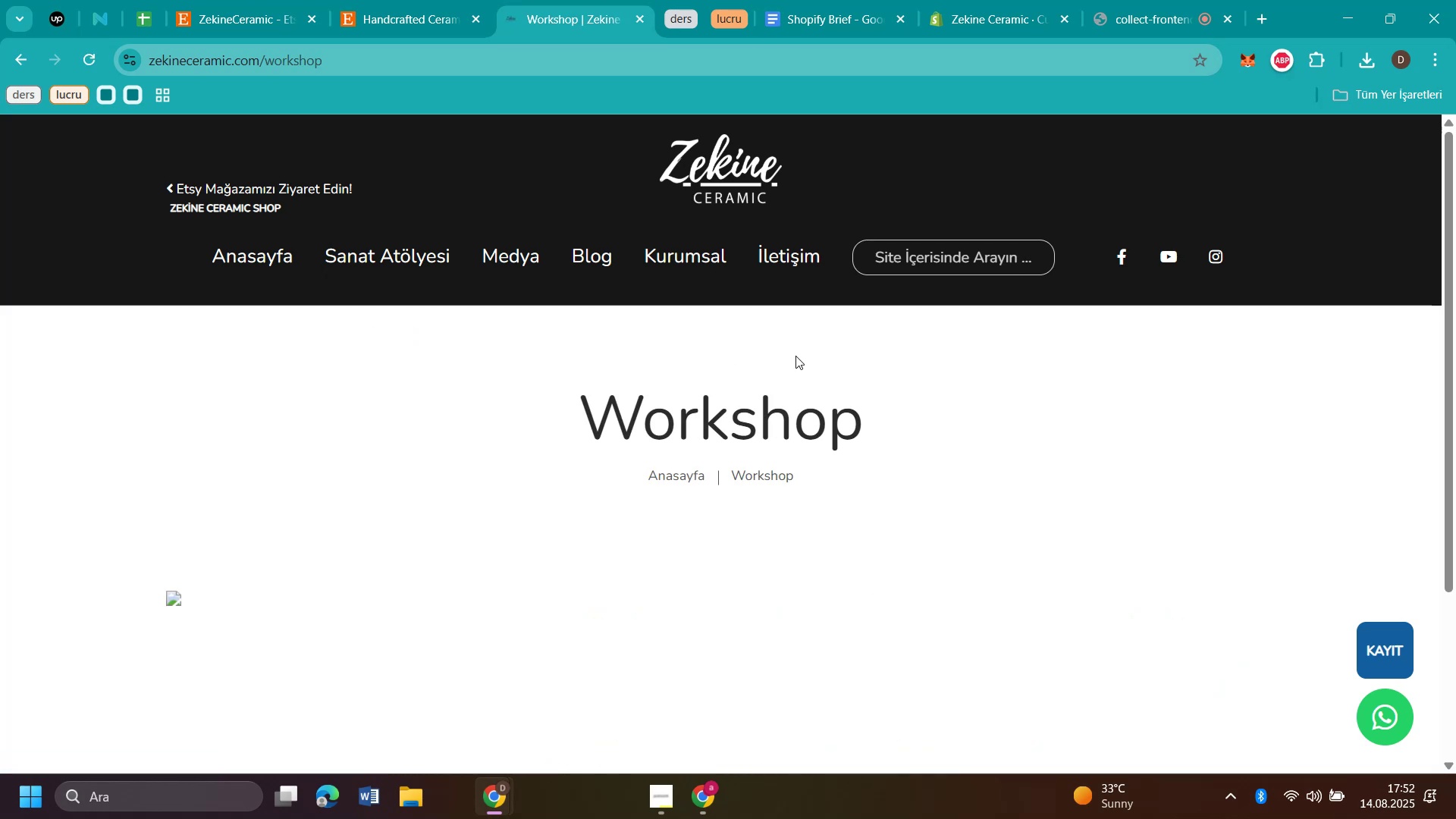 
scroll: coordinate [795, 356], scroll_direction: down, amount: 5.0
 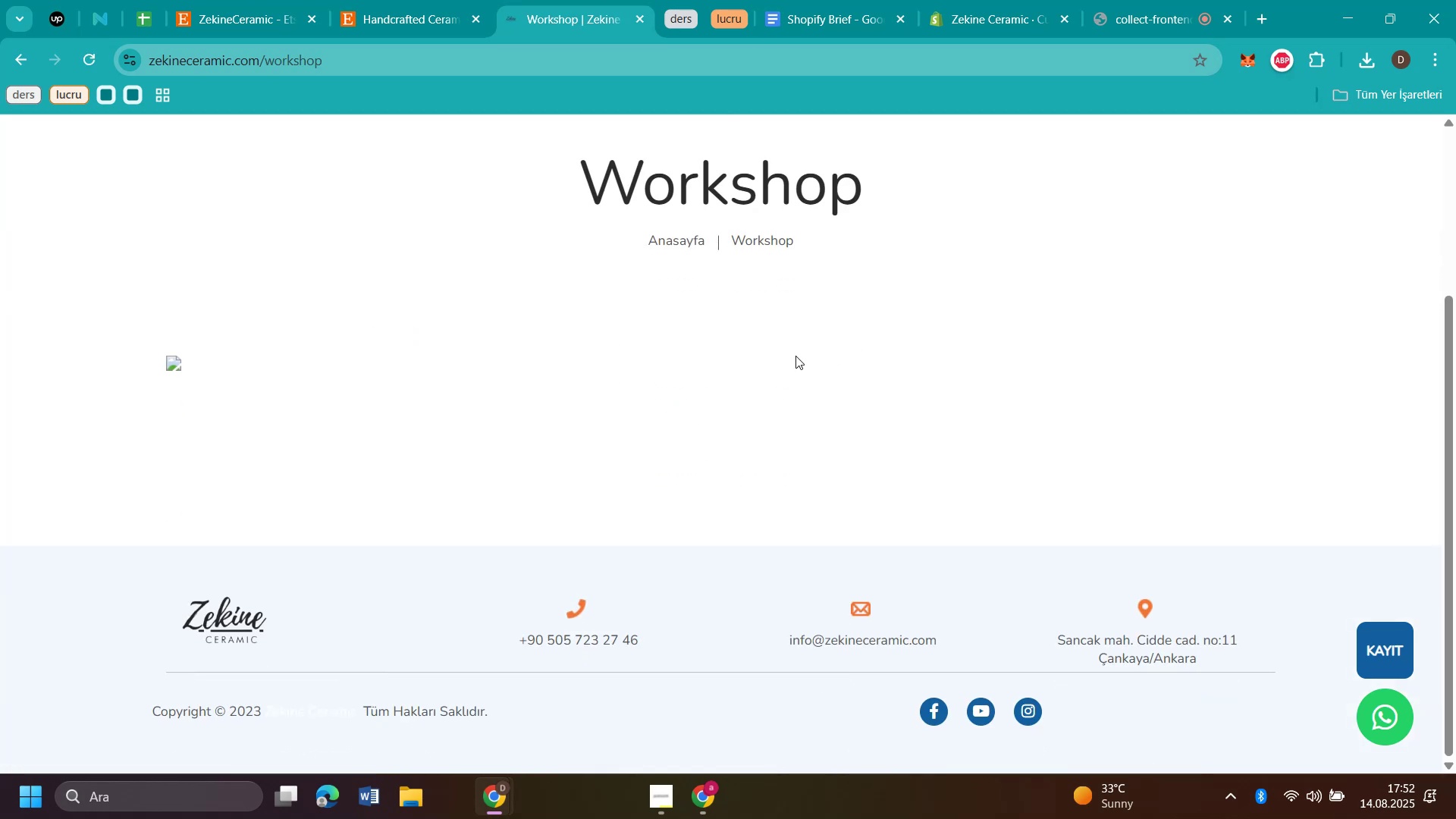 
scroll: coordinate [795, 356], scroll_direction: up, amount: 5.0
 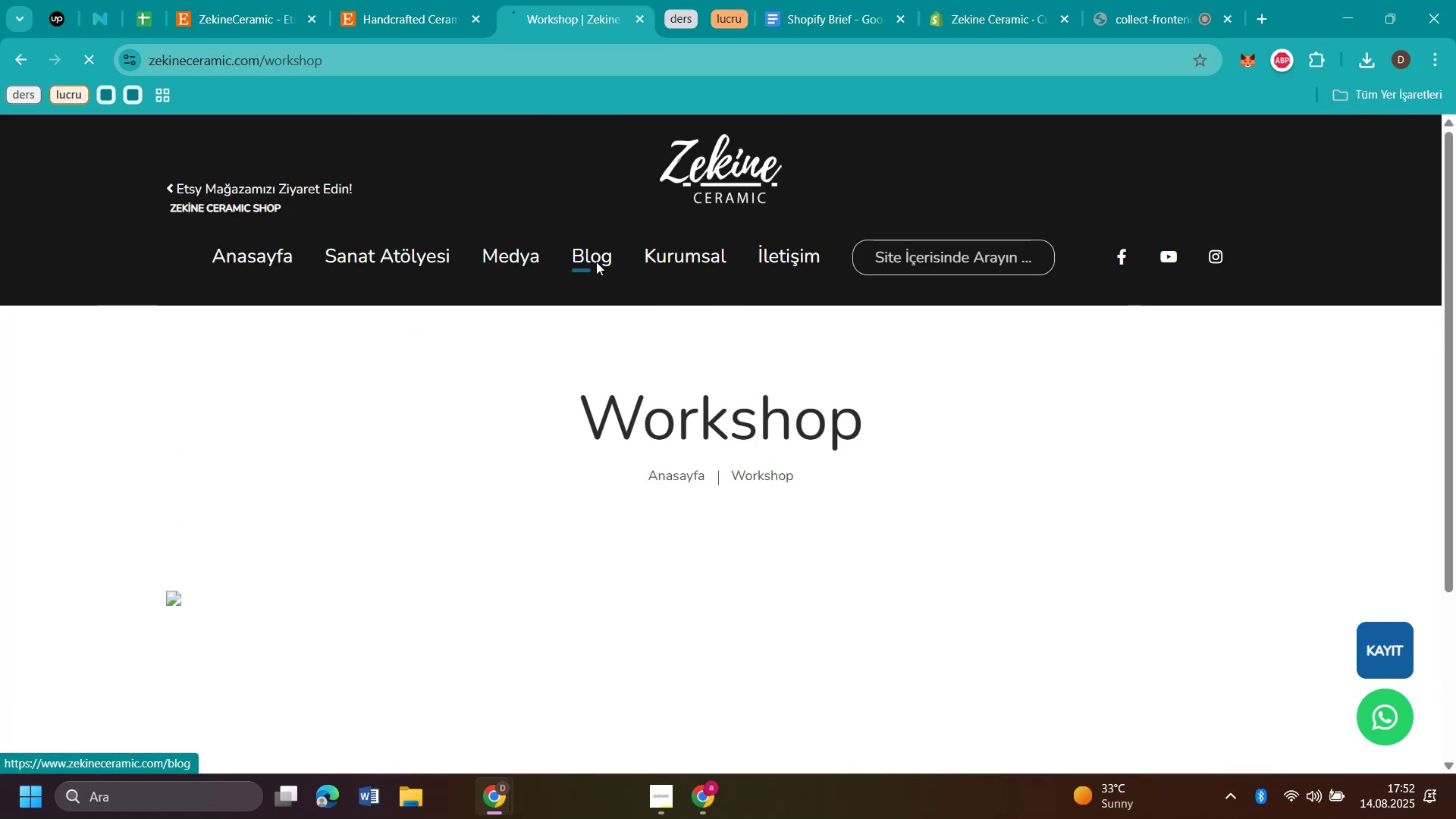 
scroll: coordinate [685, 354], scroll_direction: down, amount: 14.0
 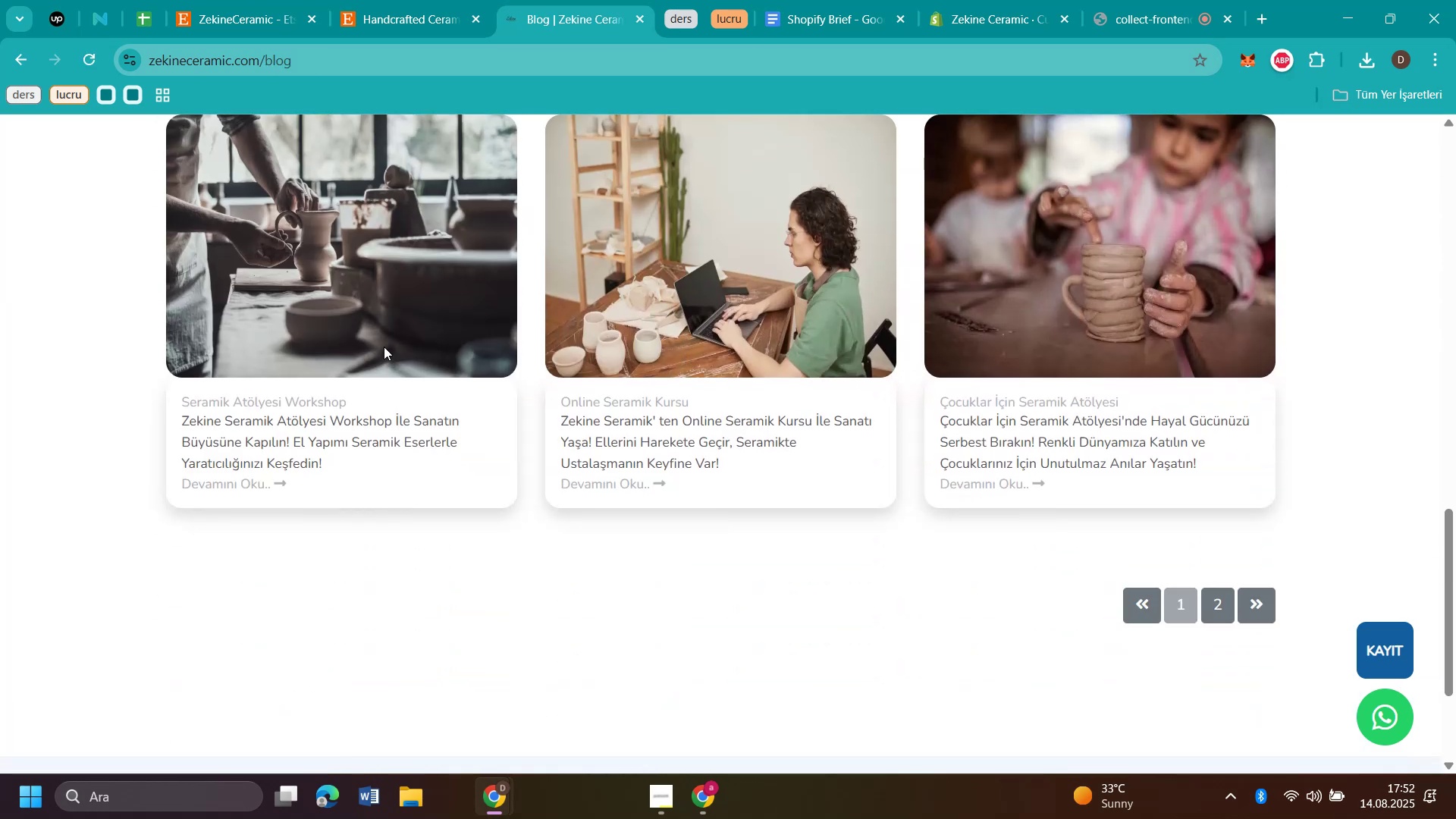 
left_click([359, 340])
 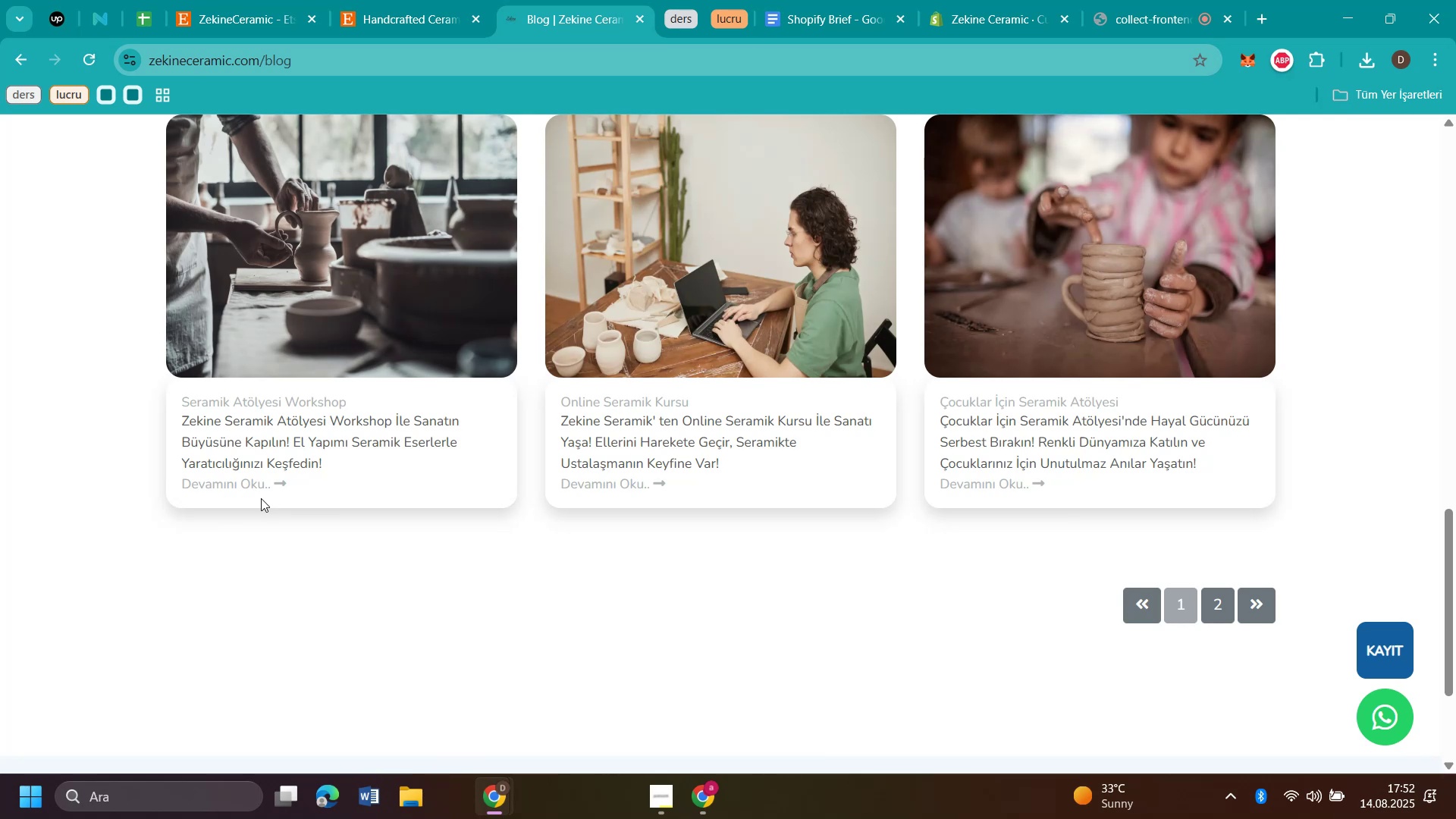 
left_click([265, 480])
 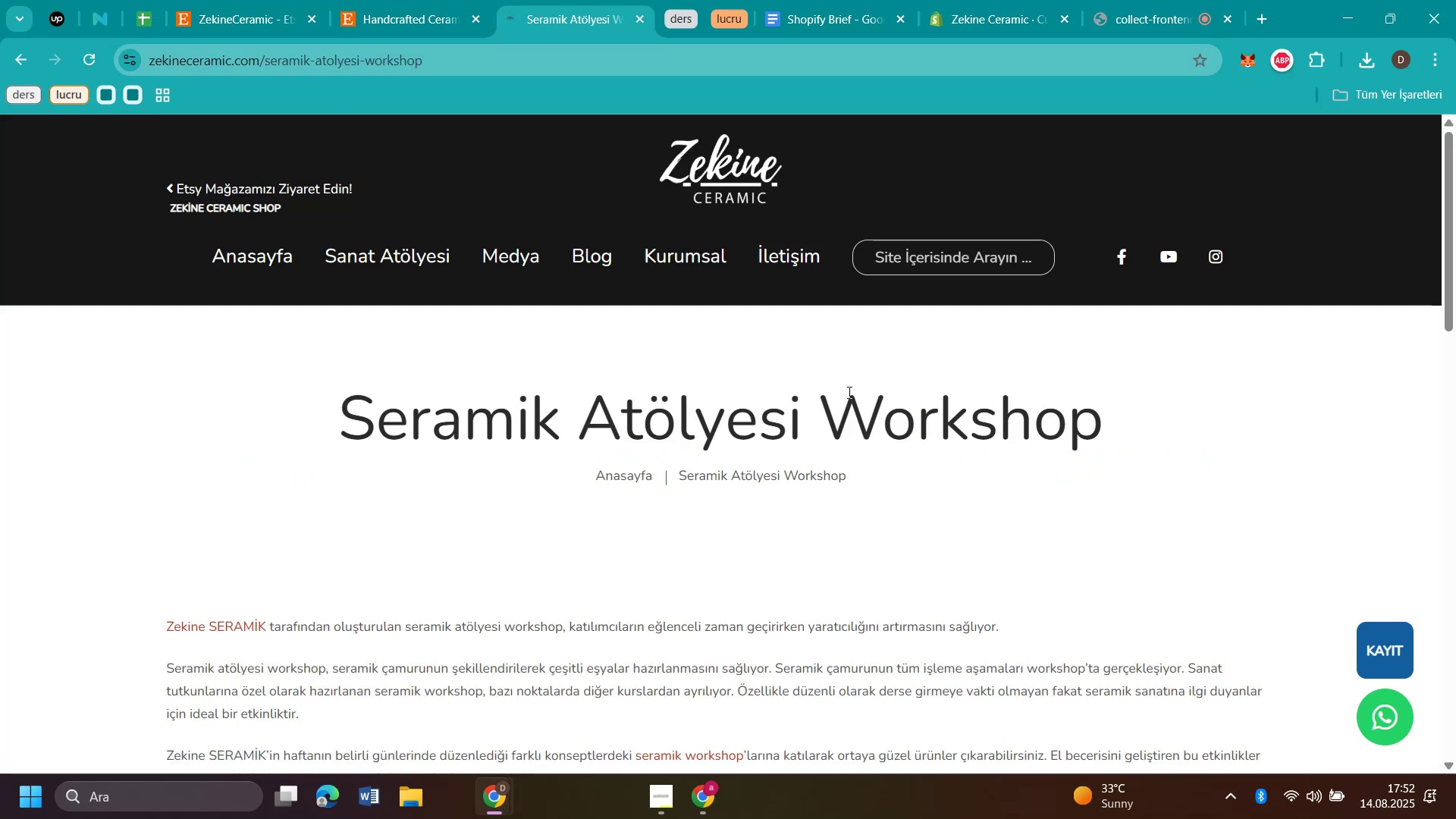 
scroll: coordinate [794, 397], scroll_direction: up, amount: 2.0
 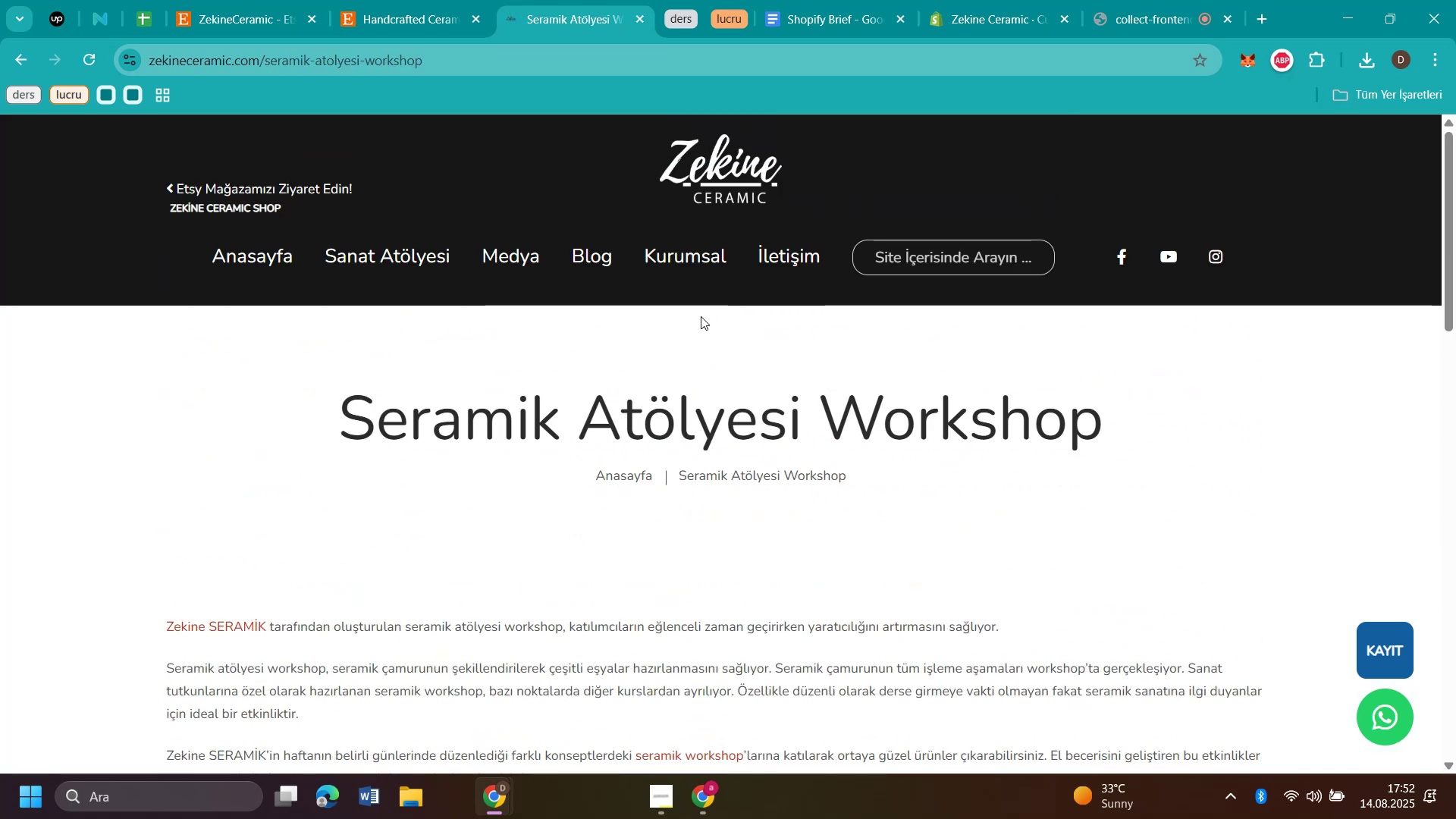 
mouse_move([709, 264])
 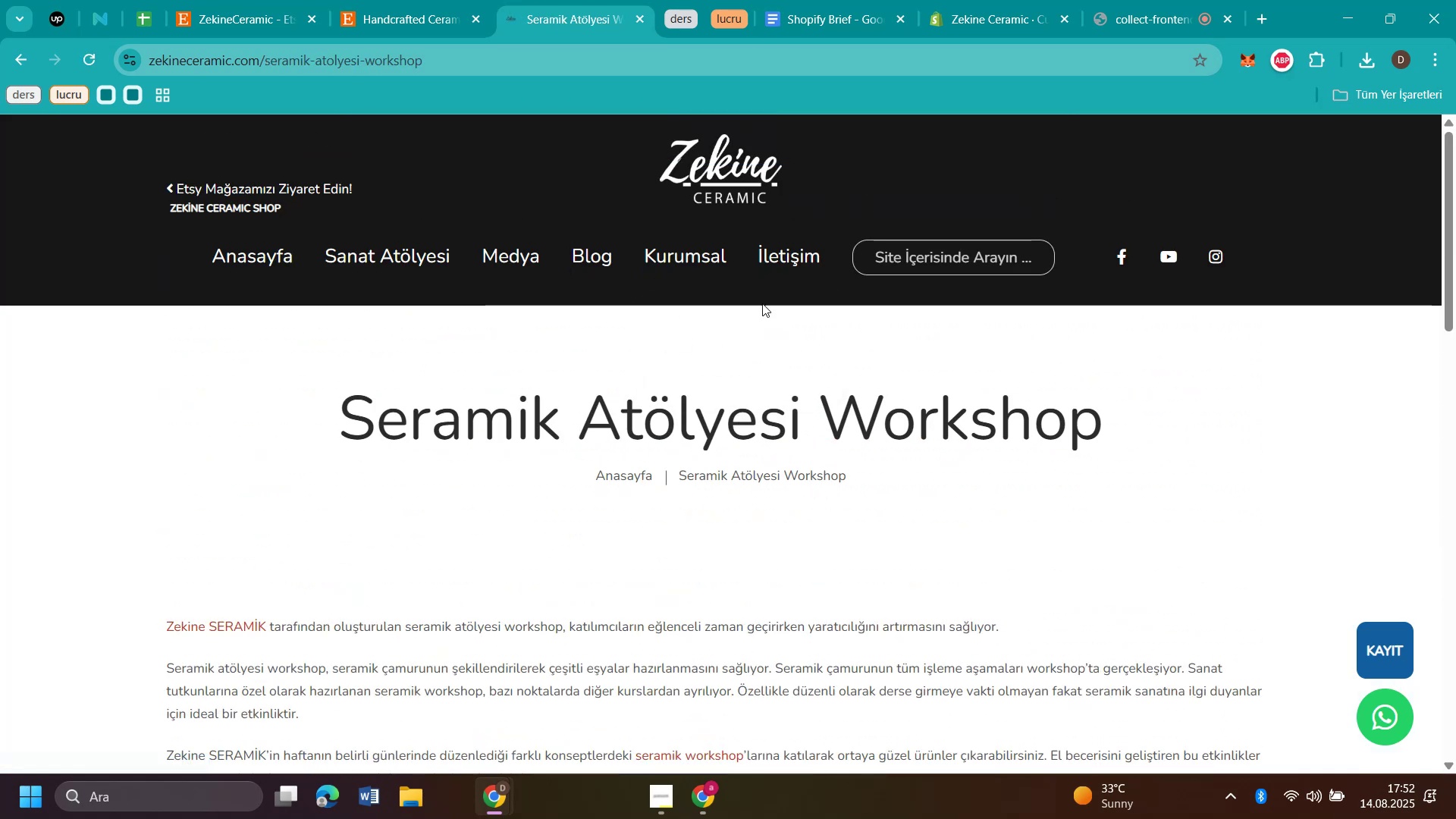 
left_click([517, 250])
 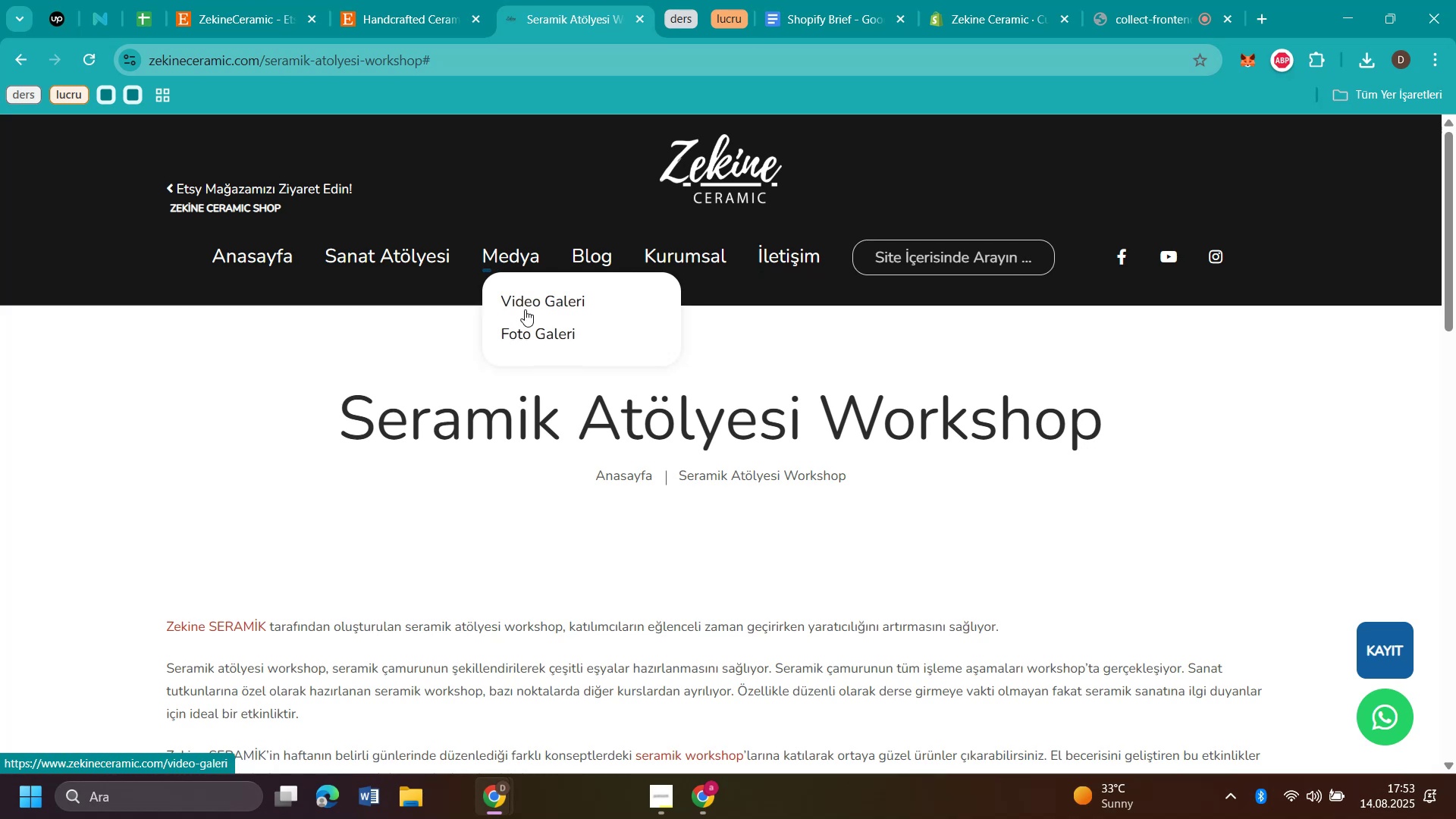 
left_click([525, 328])
 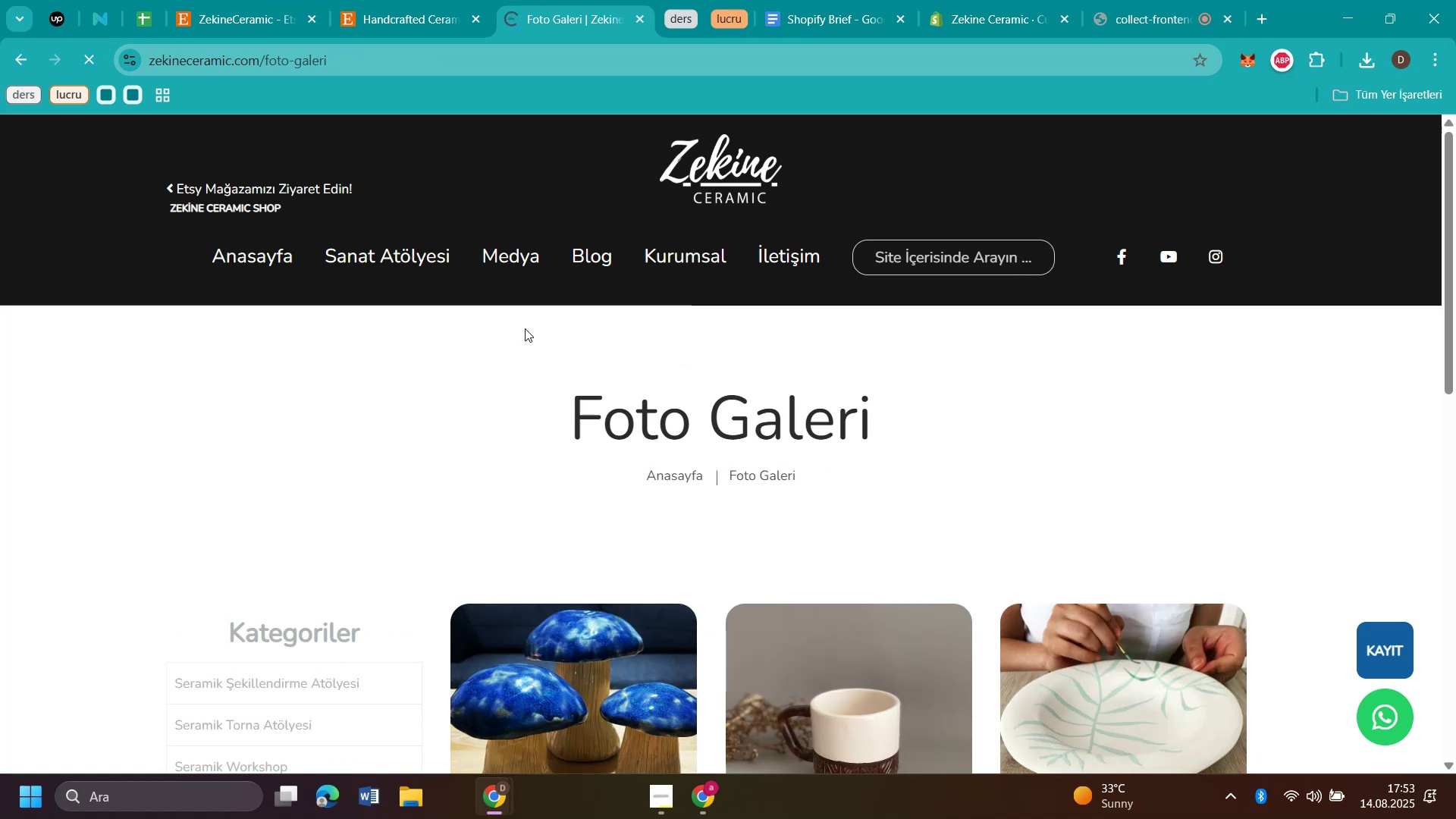 
scroll: coordinate [530, 337], scroll_direction: down, amount: 1.0
 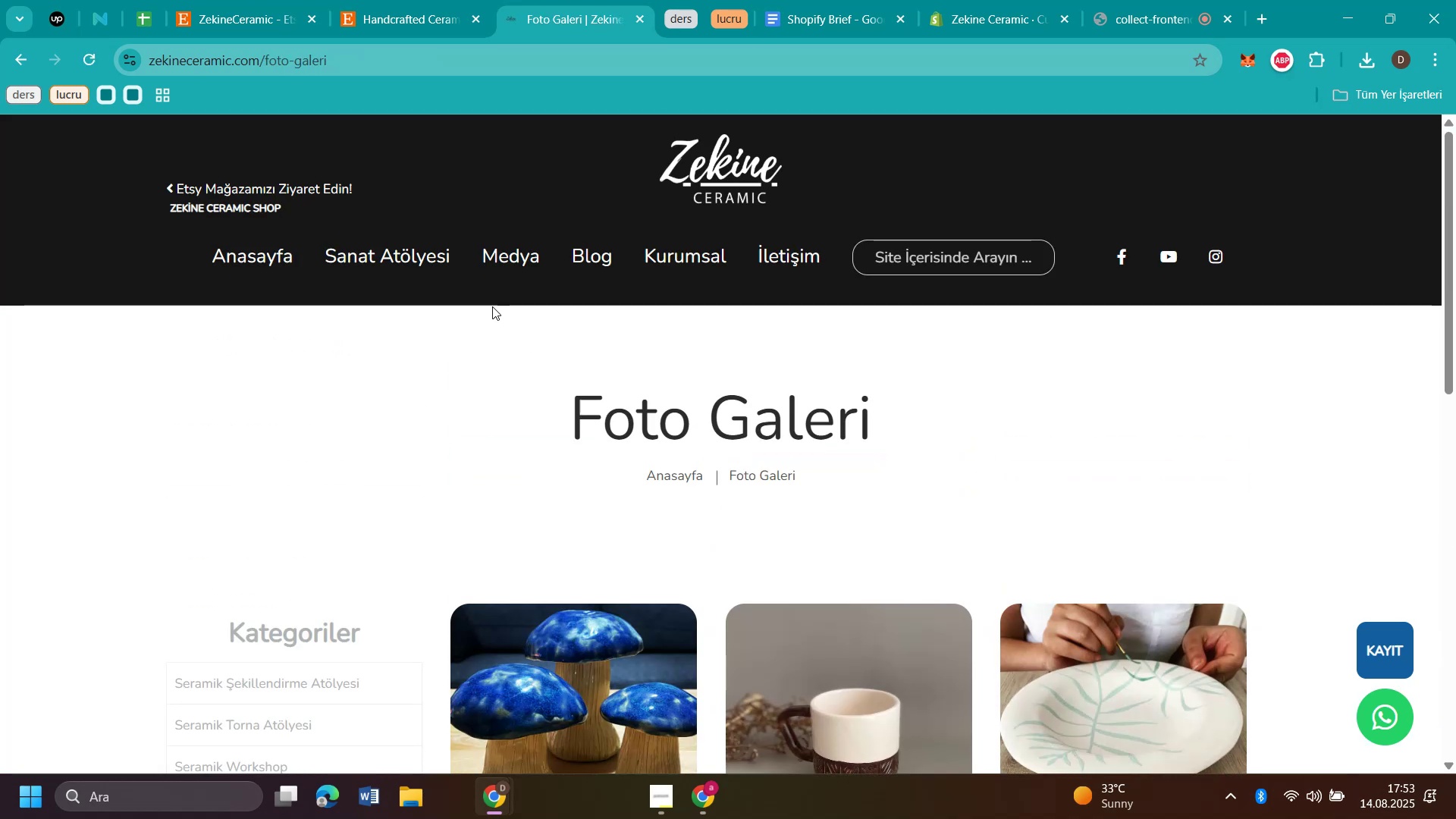 
mouse_move([409, 256])
 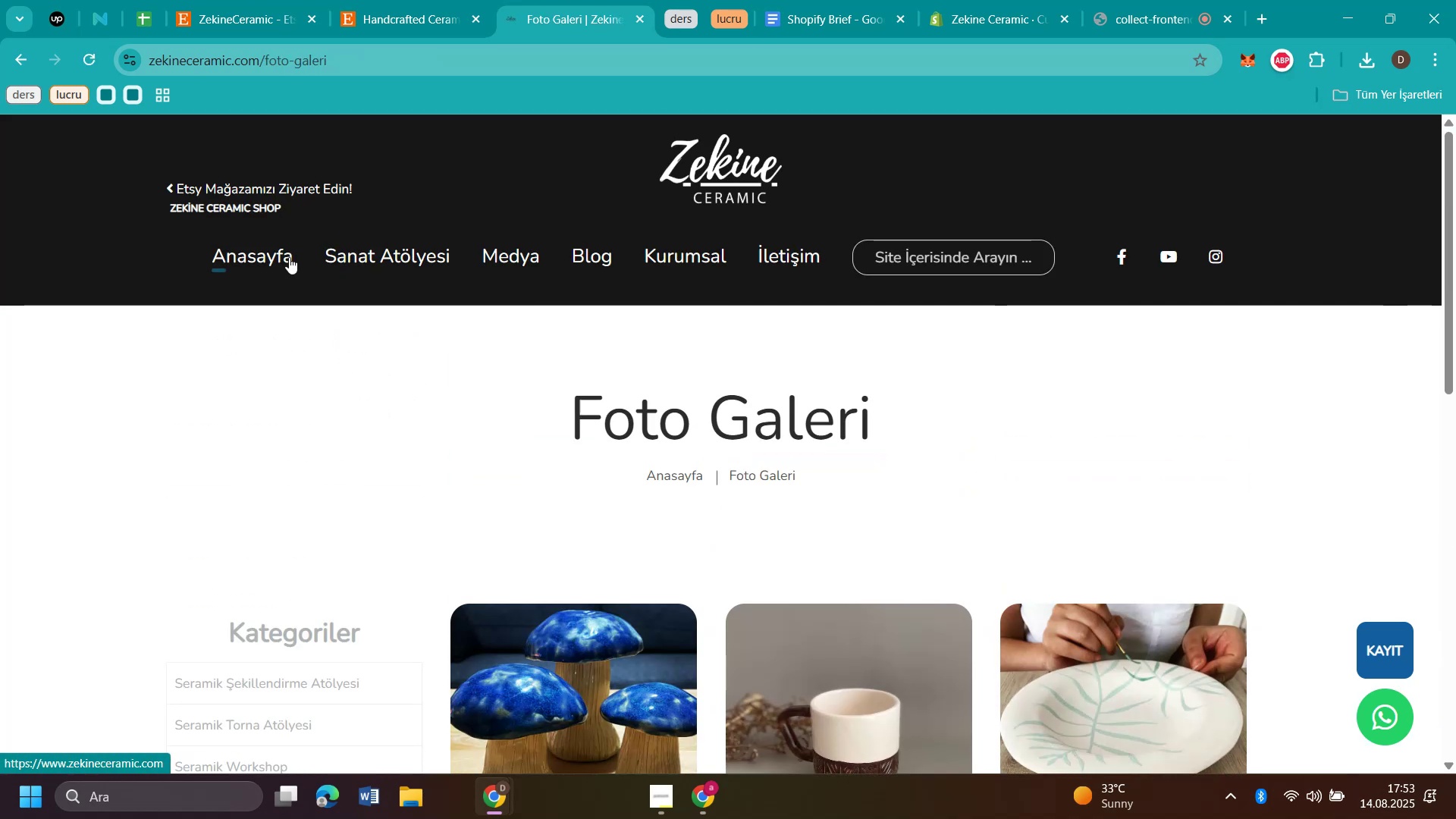 
left_click([289, 257])
 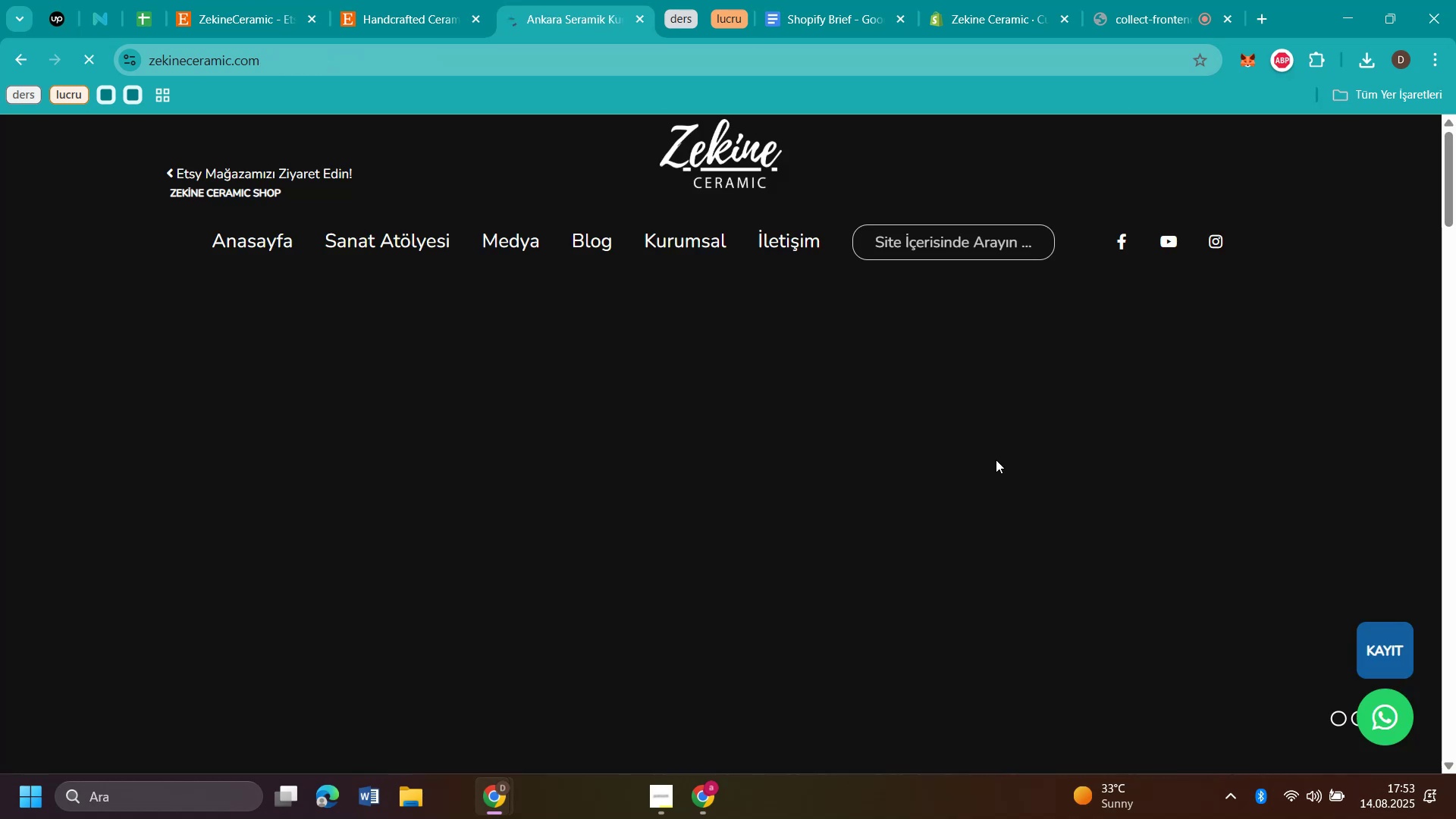 
scroll: coordinate [996, 461], scroll_direction: down, amount: 18.0
 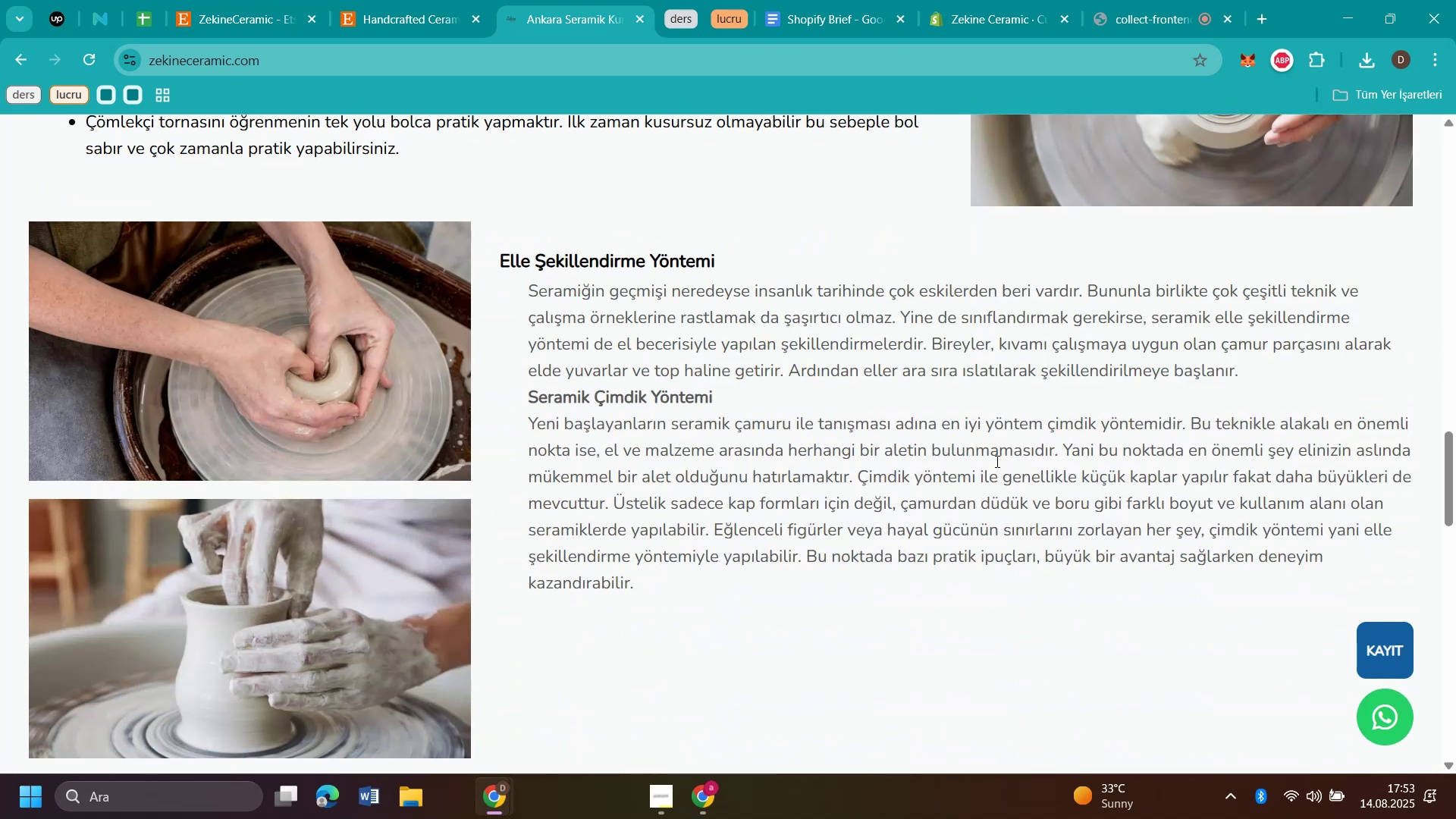 
scroll: coordinate [996, 461], scroll_direction: up, amount: 13.0
 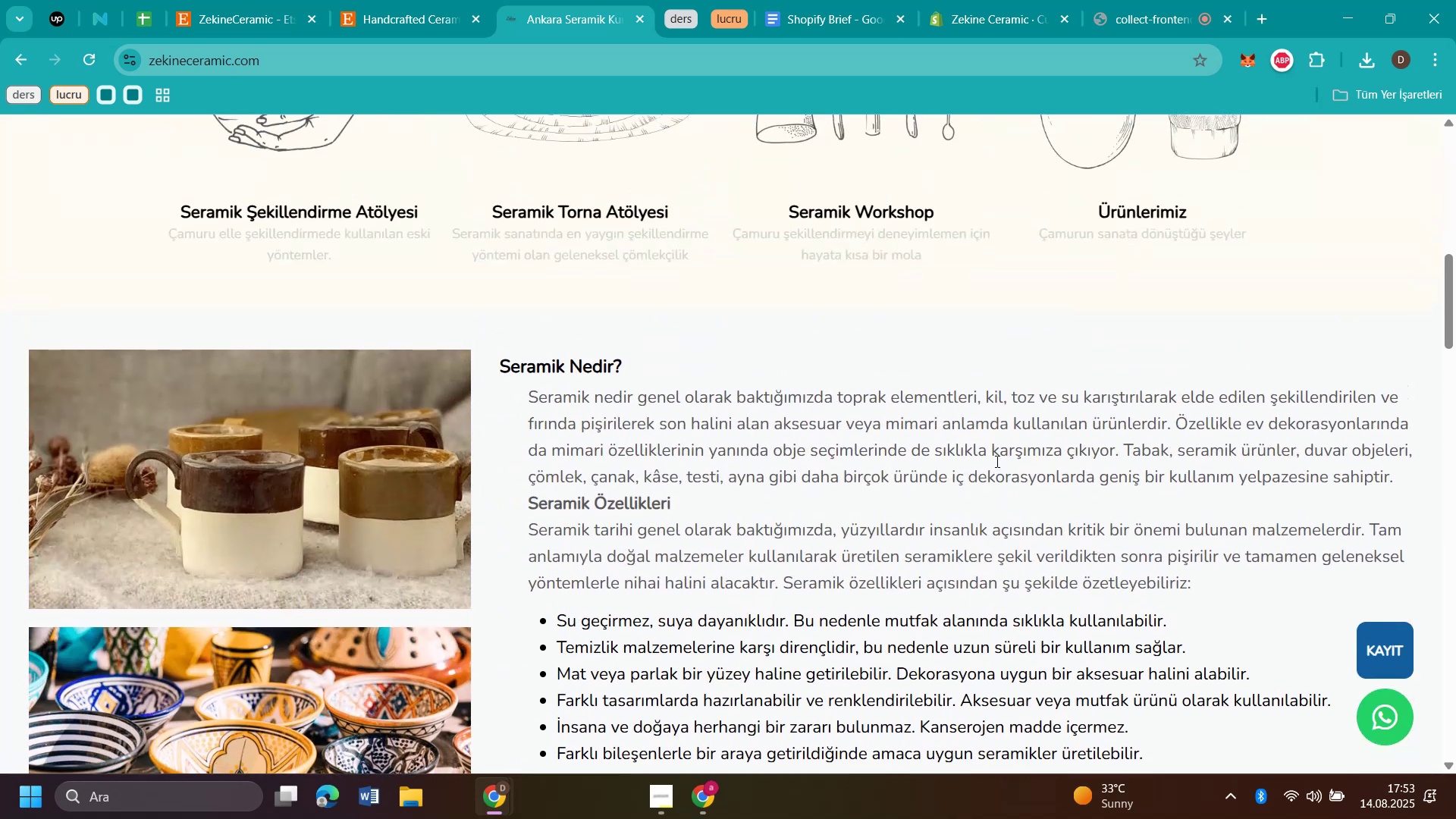 
scroll: coordinate [996, 460], scroll_direction: down, amount: 5.0
 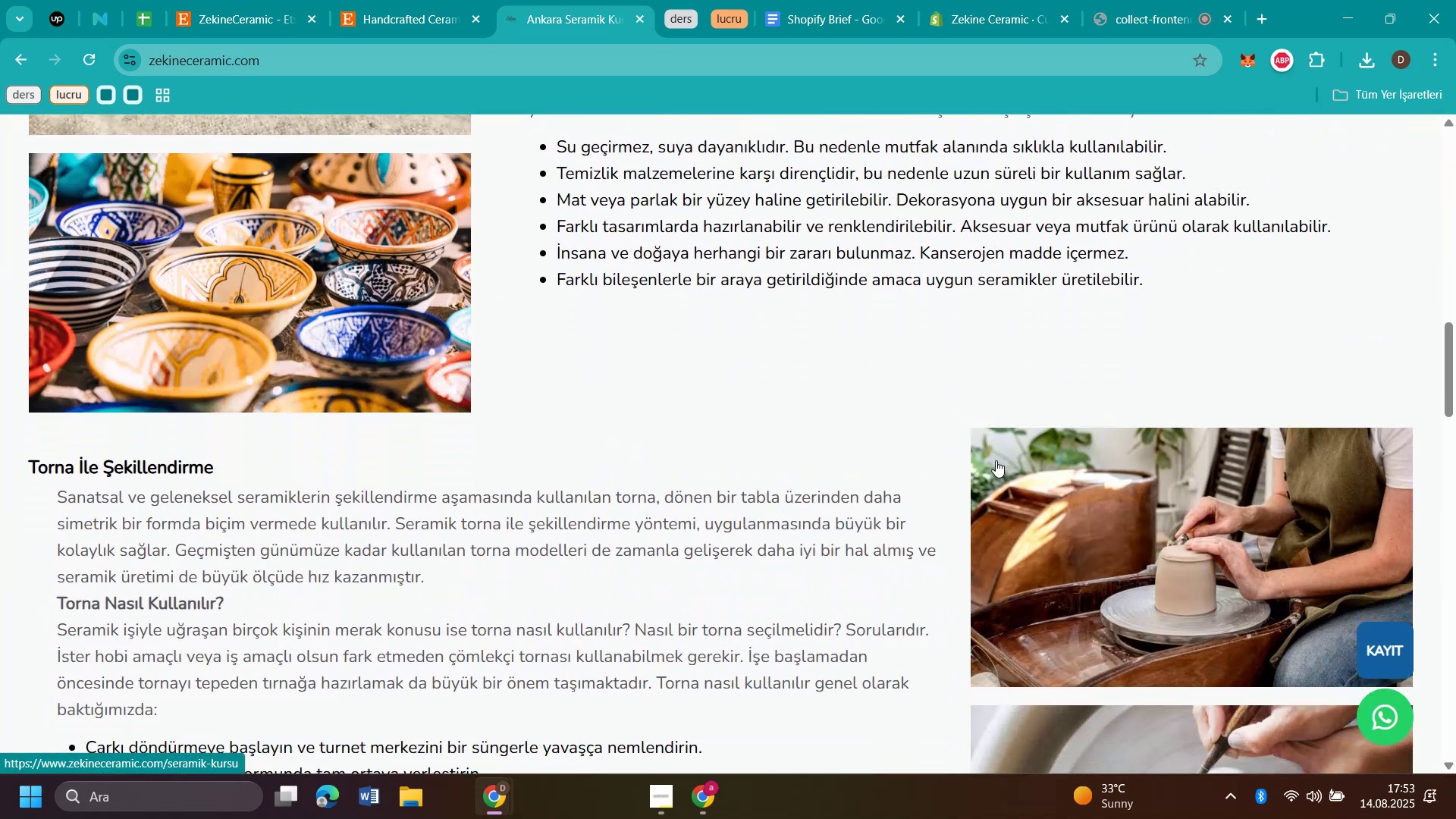 
scroll: coordinate [996, 460], scroll_direction: up, amount: 4.0
 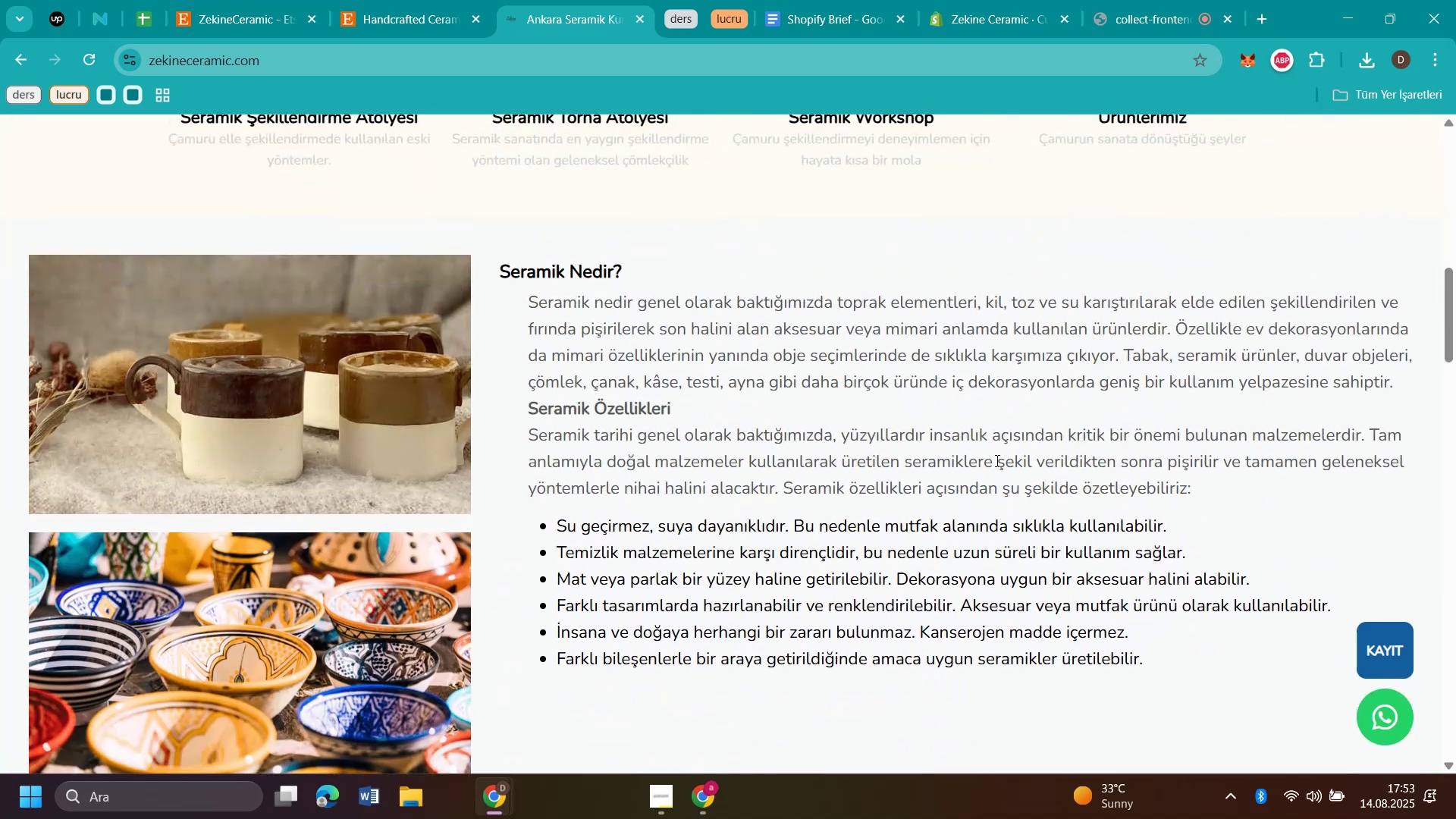 
scroll: coordinate [996, 460], scroll_direction: down, amount: 4.0
 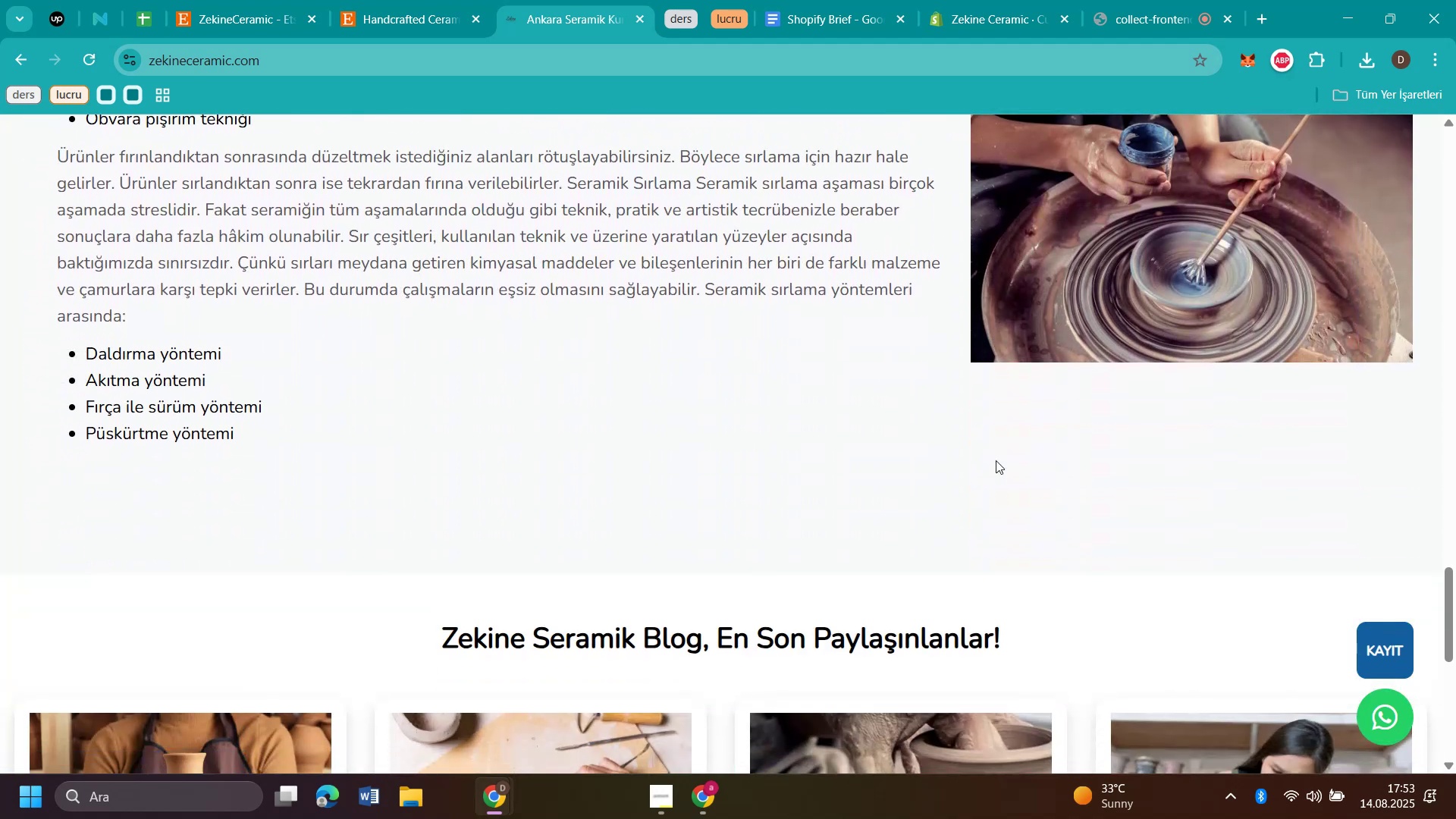 
scroll: coordinate [996, 460], scroll_direction: up, amount: 2.0
 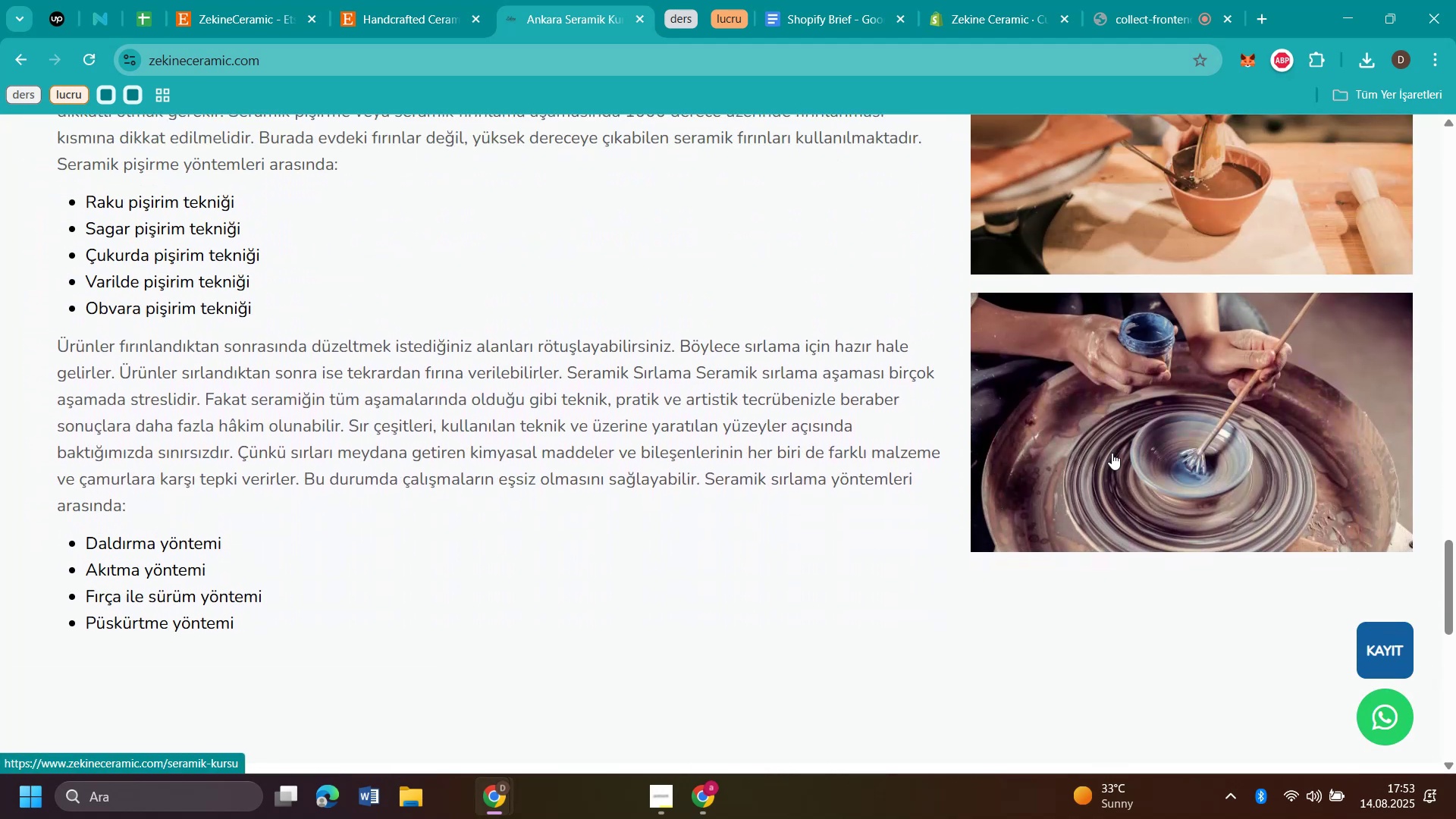 
right_click([1112, 453])
 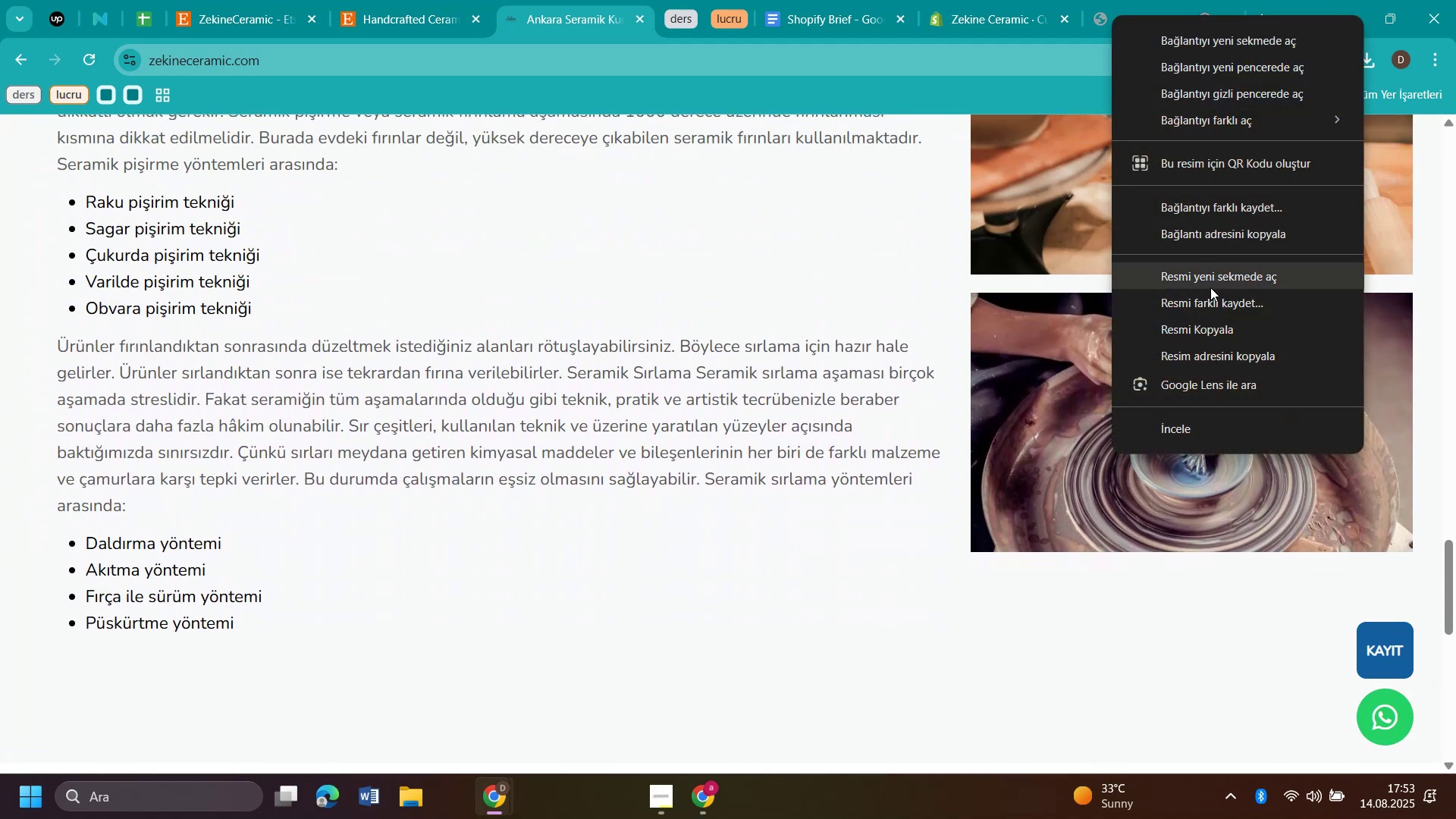 
left_click([753, 341])
 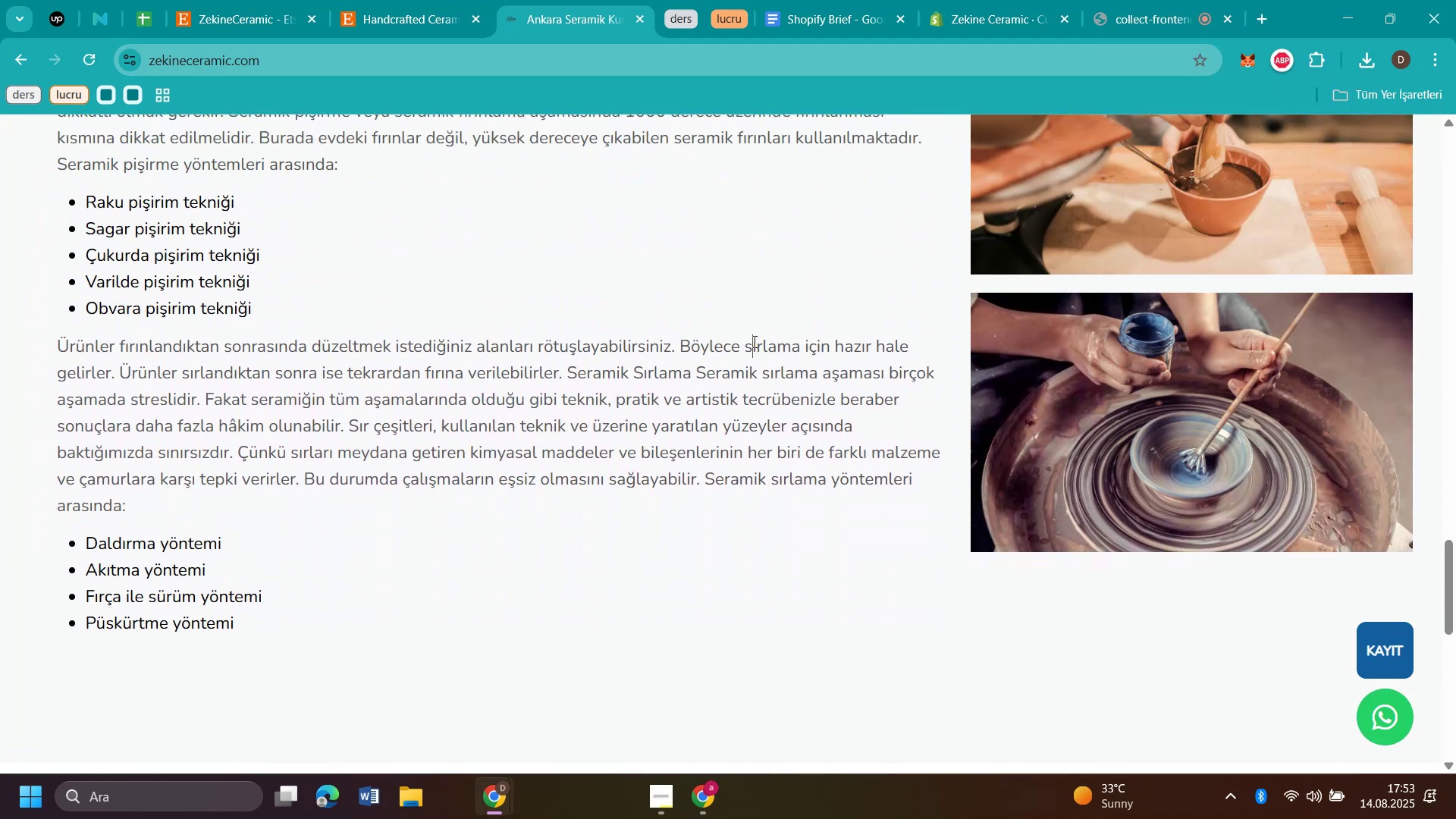 
scroll: coordinate [753, 341], scroll_direction: up, amount: 15.0
 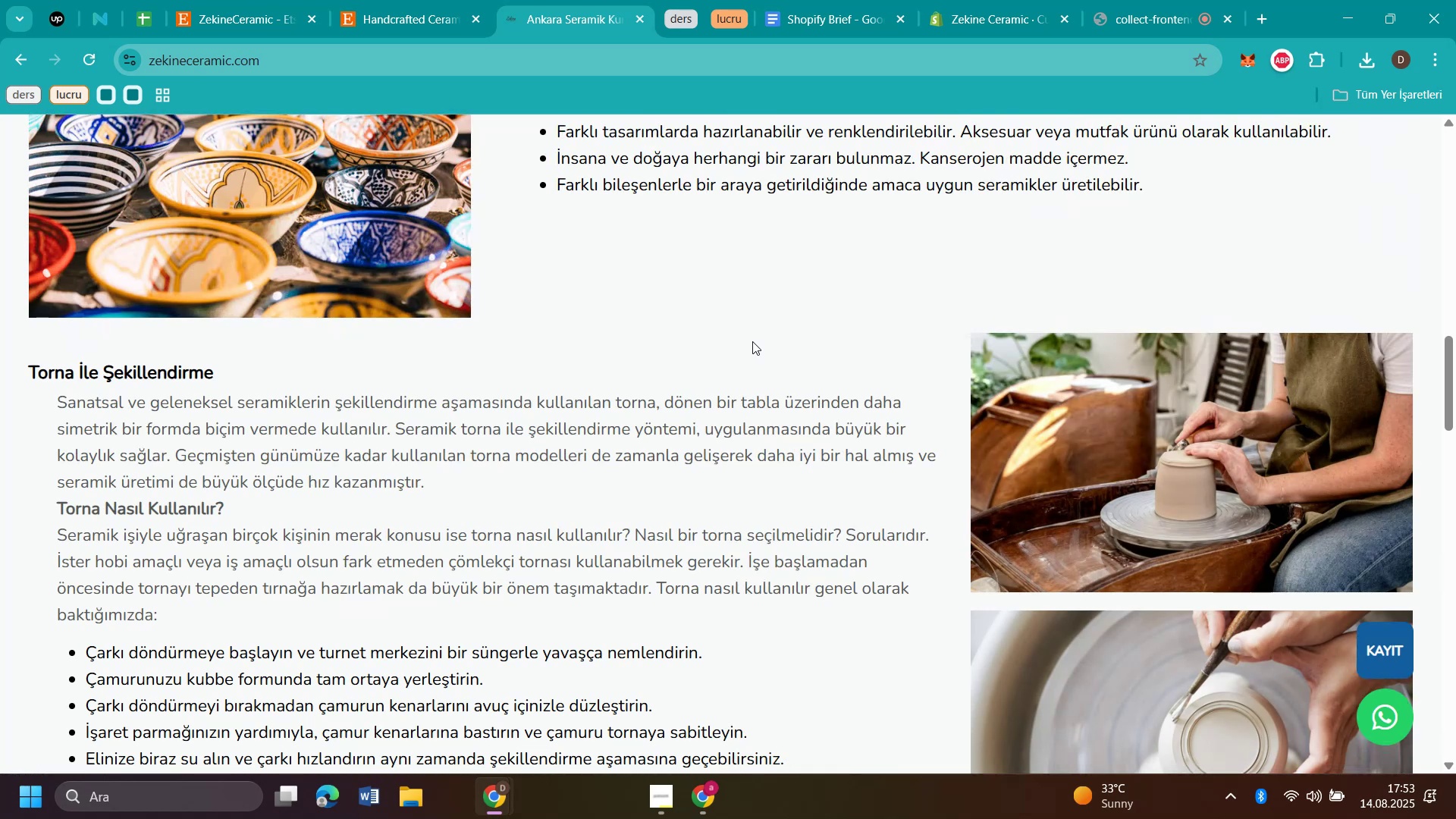 
scroll: coordinate [752, 341], scroll_direction: down, amount: 7.0
 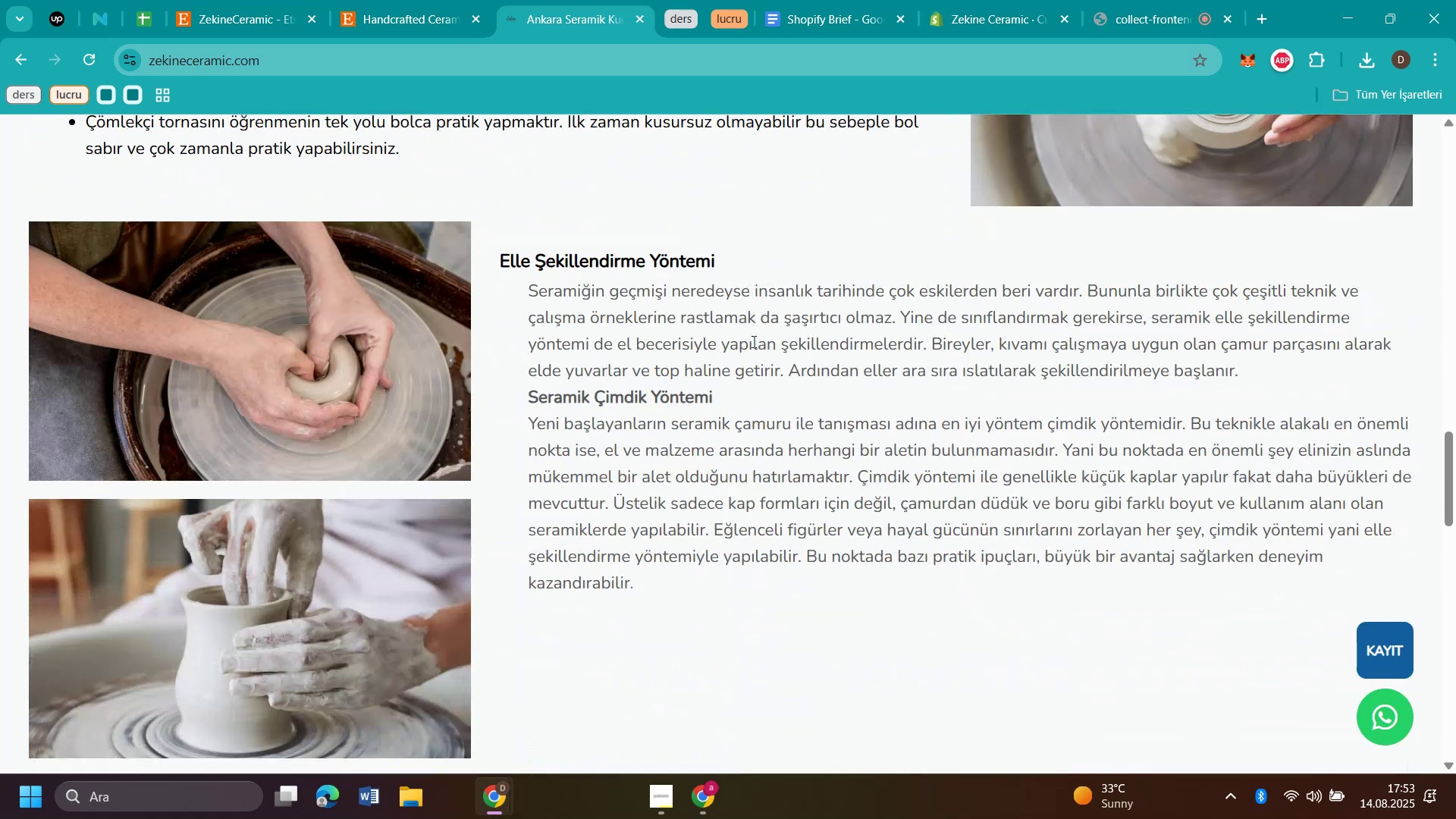 
scroll: coordinate [752, 341], scroll_direction: up, amount: 3.0
 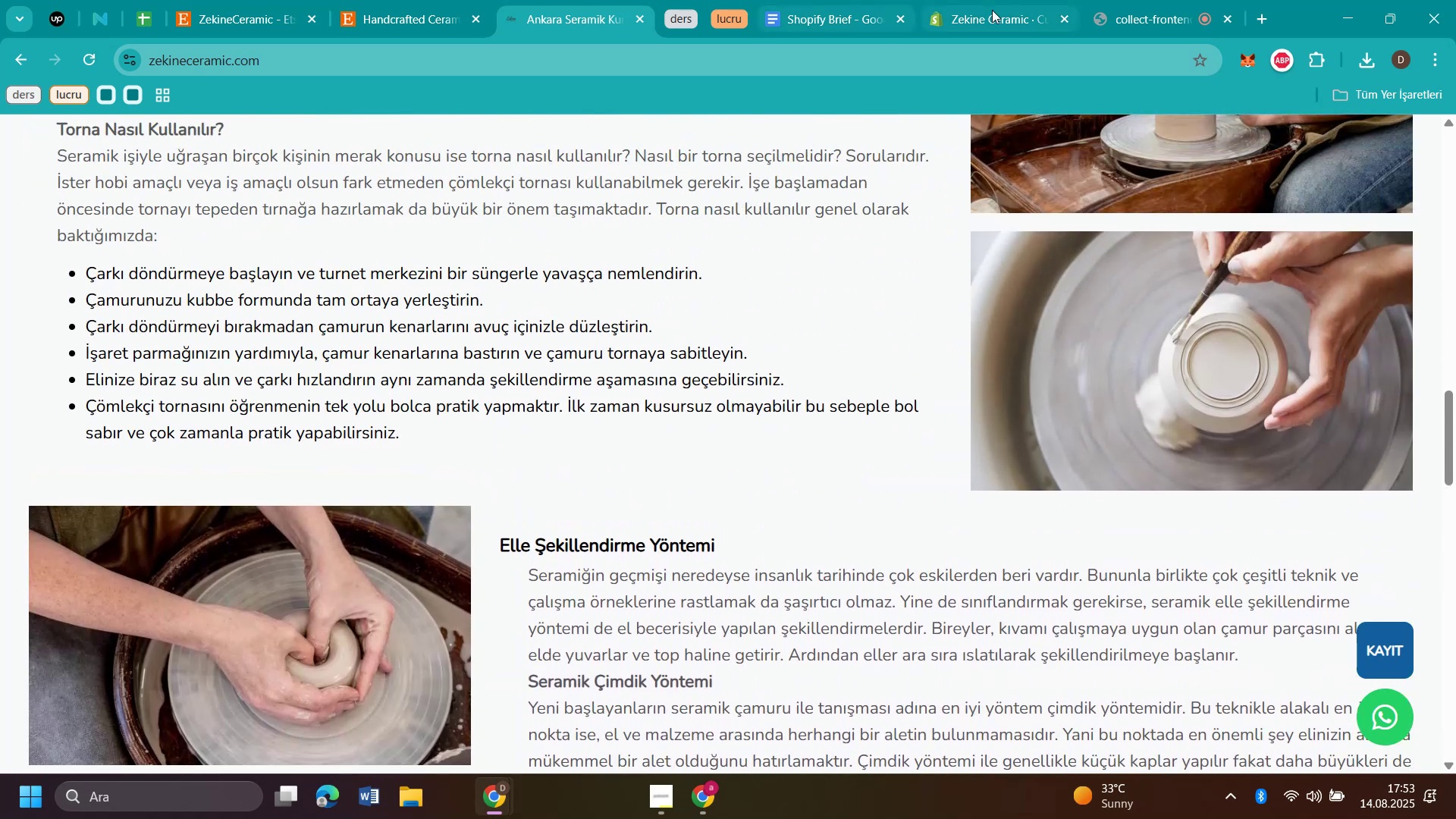 
left_click([977, 20])
 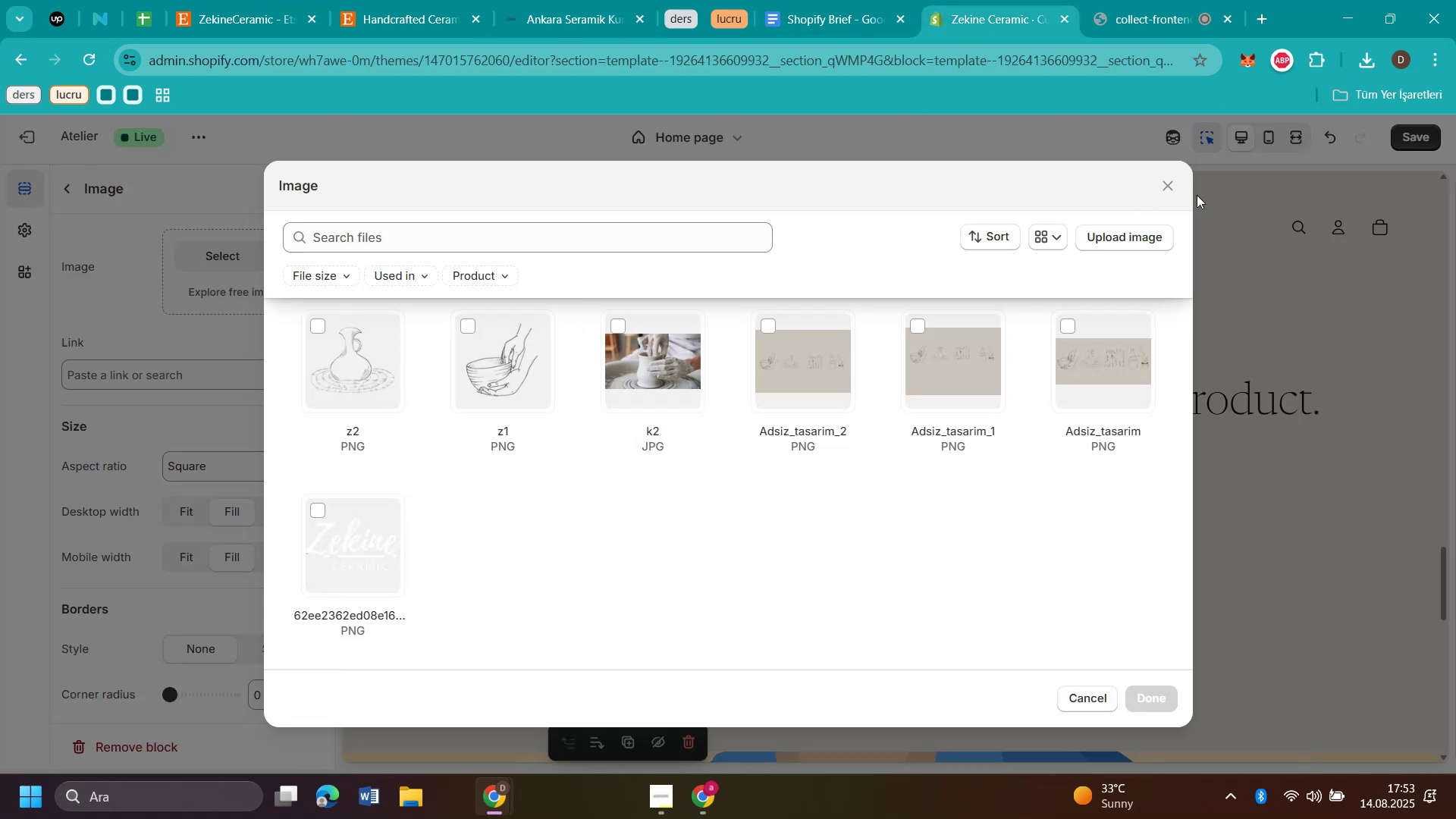 
left_click([1168, 187])
 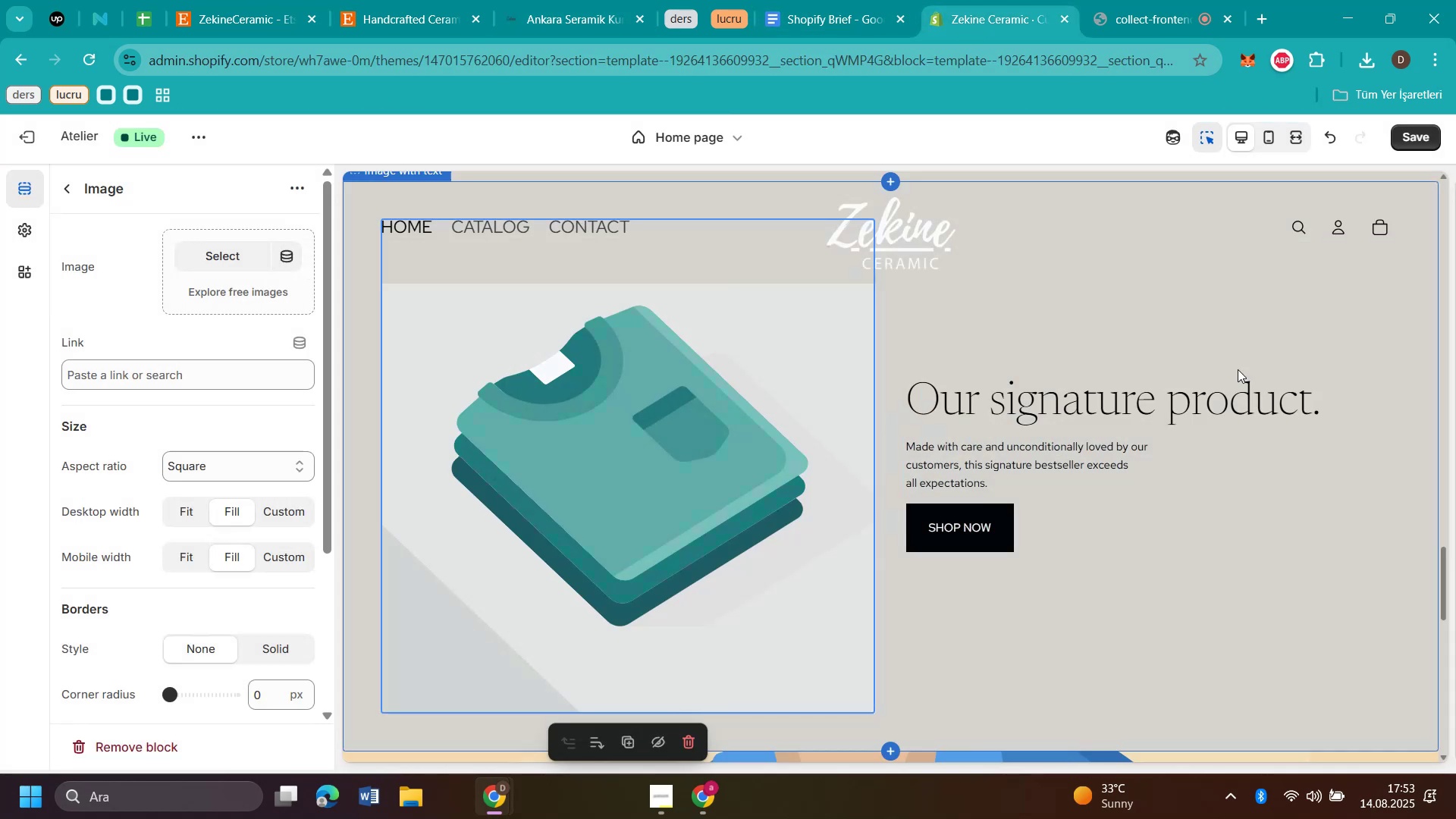 
scroll: coordinate [1197, 375], scroll_direction: up, amount: 1.0
 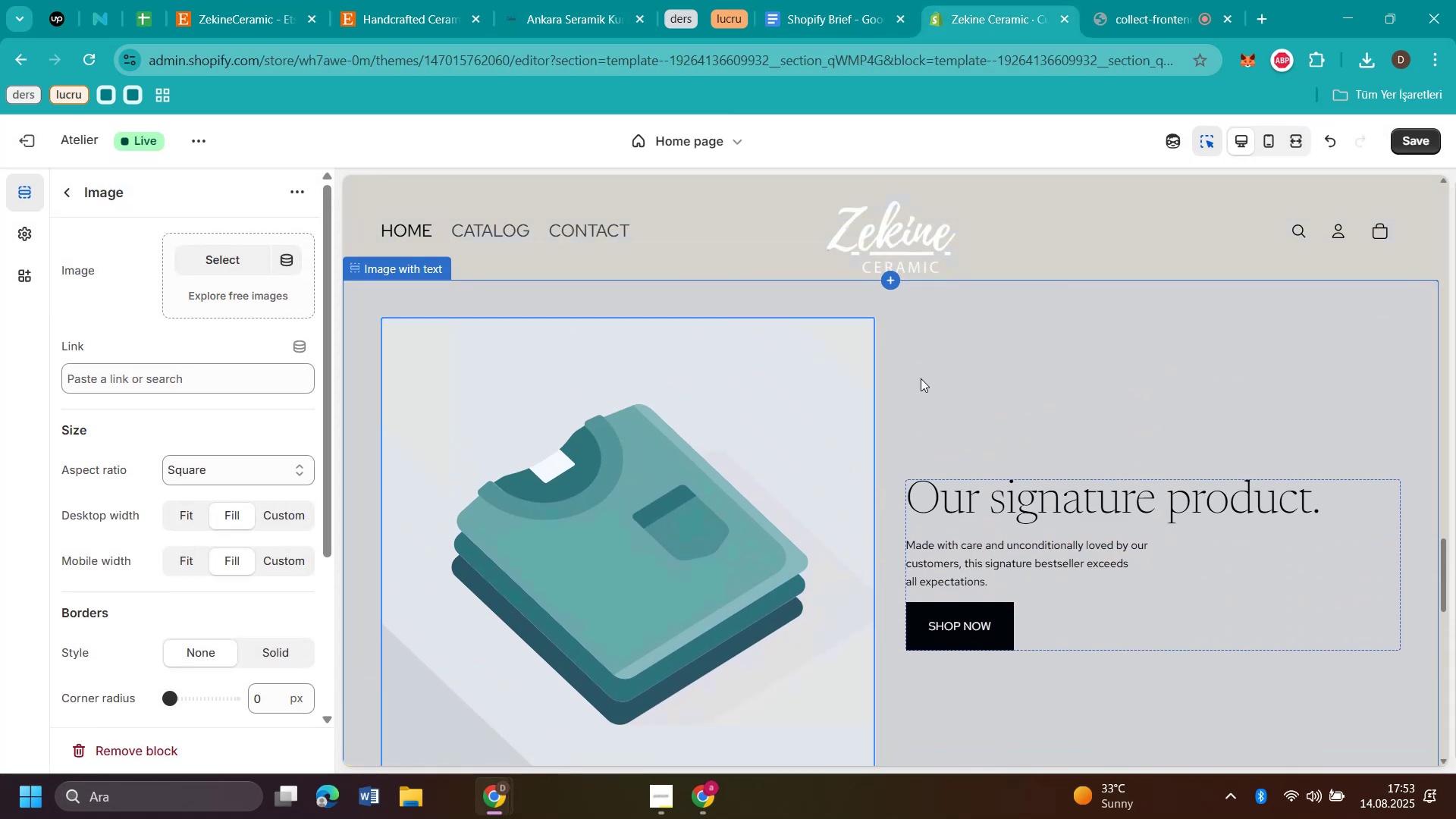 
scroll: coordinate [889, 378], scroll_direction: down, amount: 1.0
 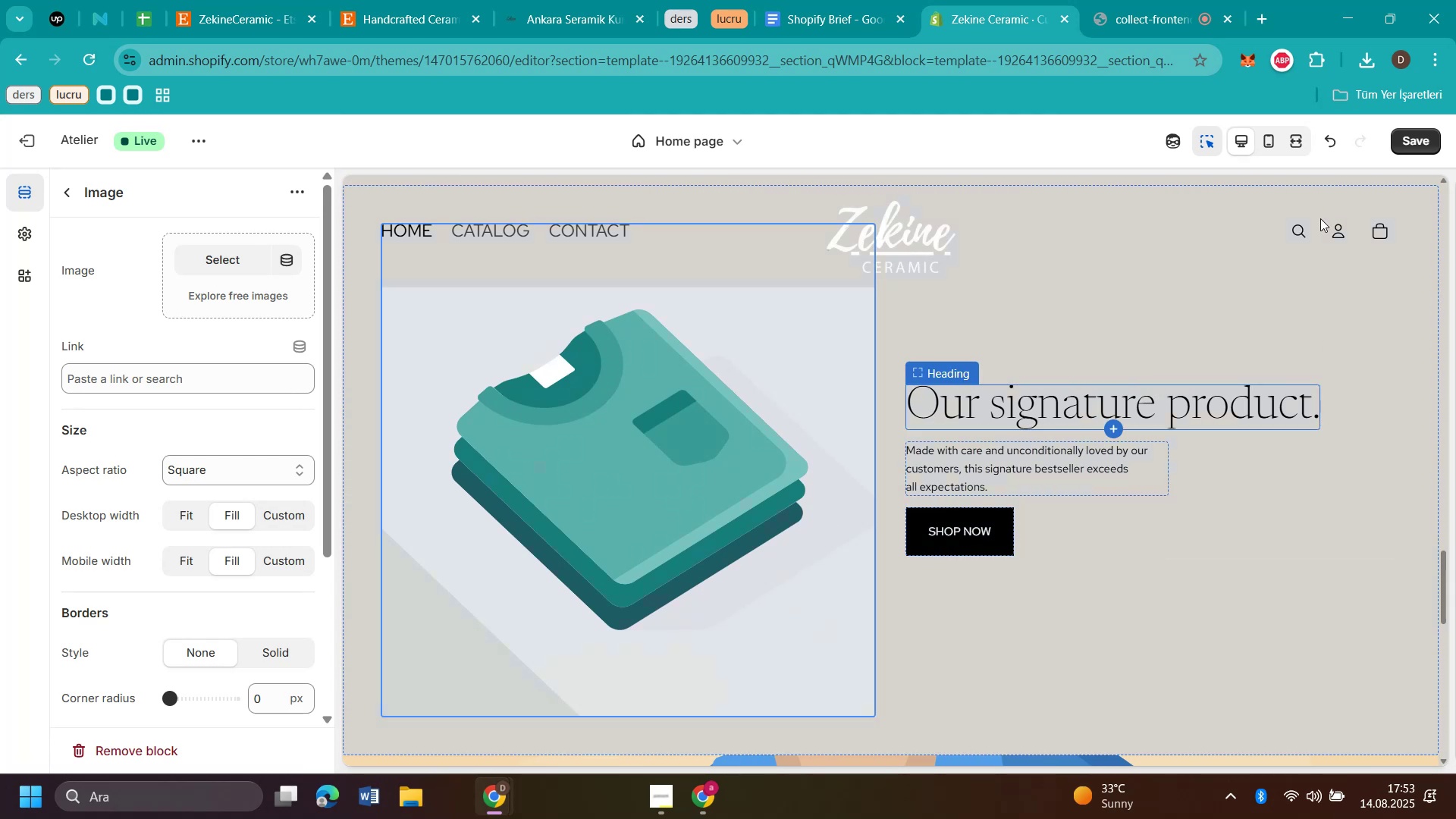 
wait(12.42)
 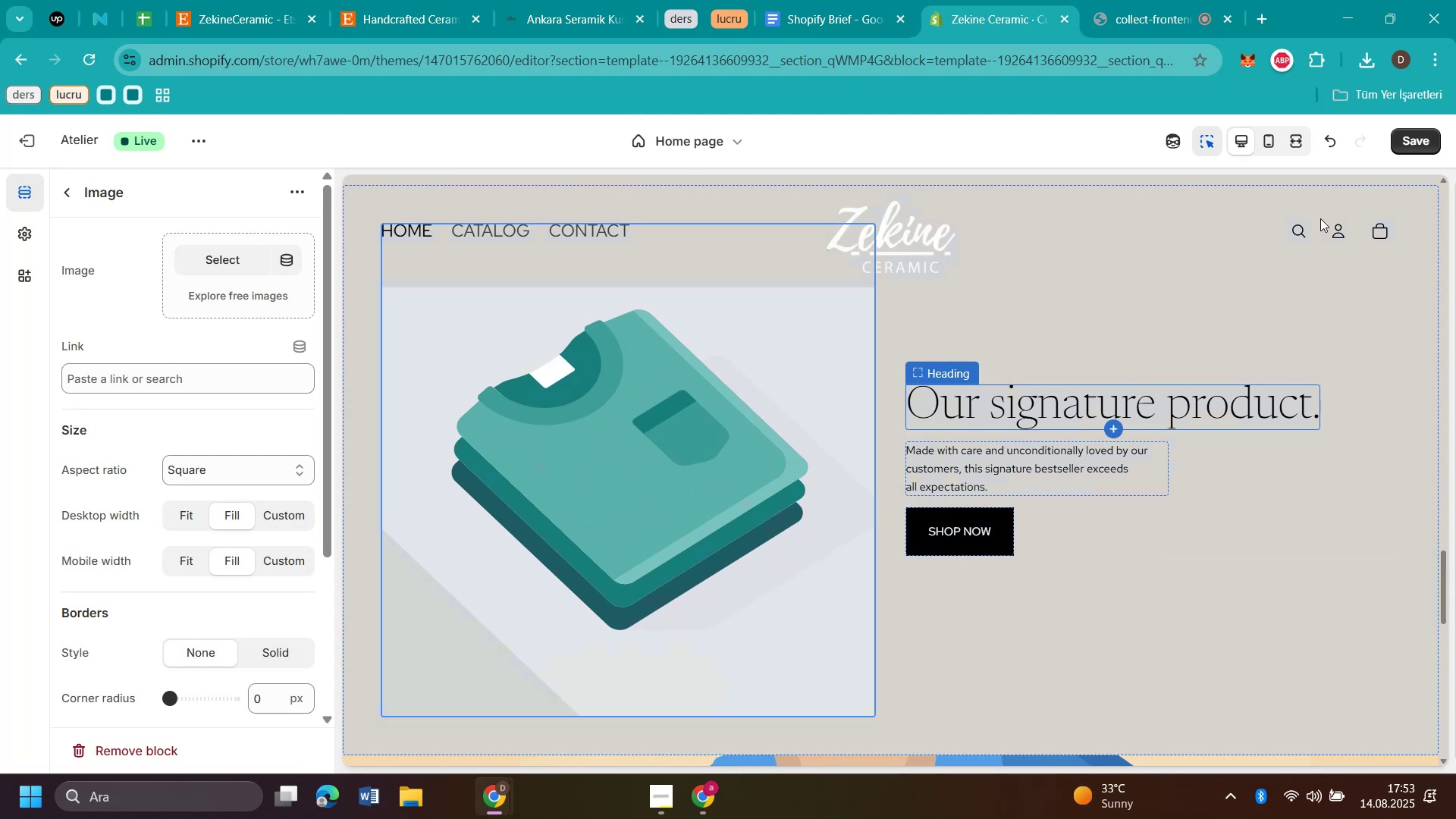 
left_click([1314, 405])
 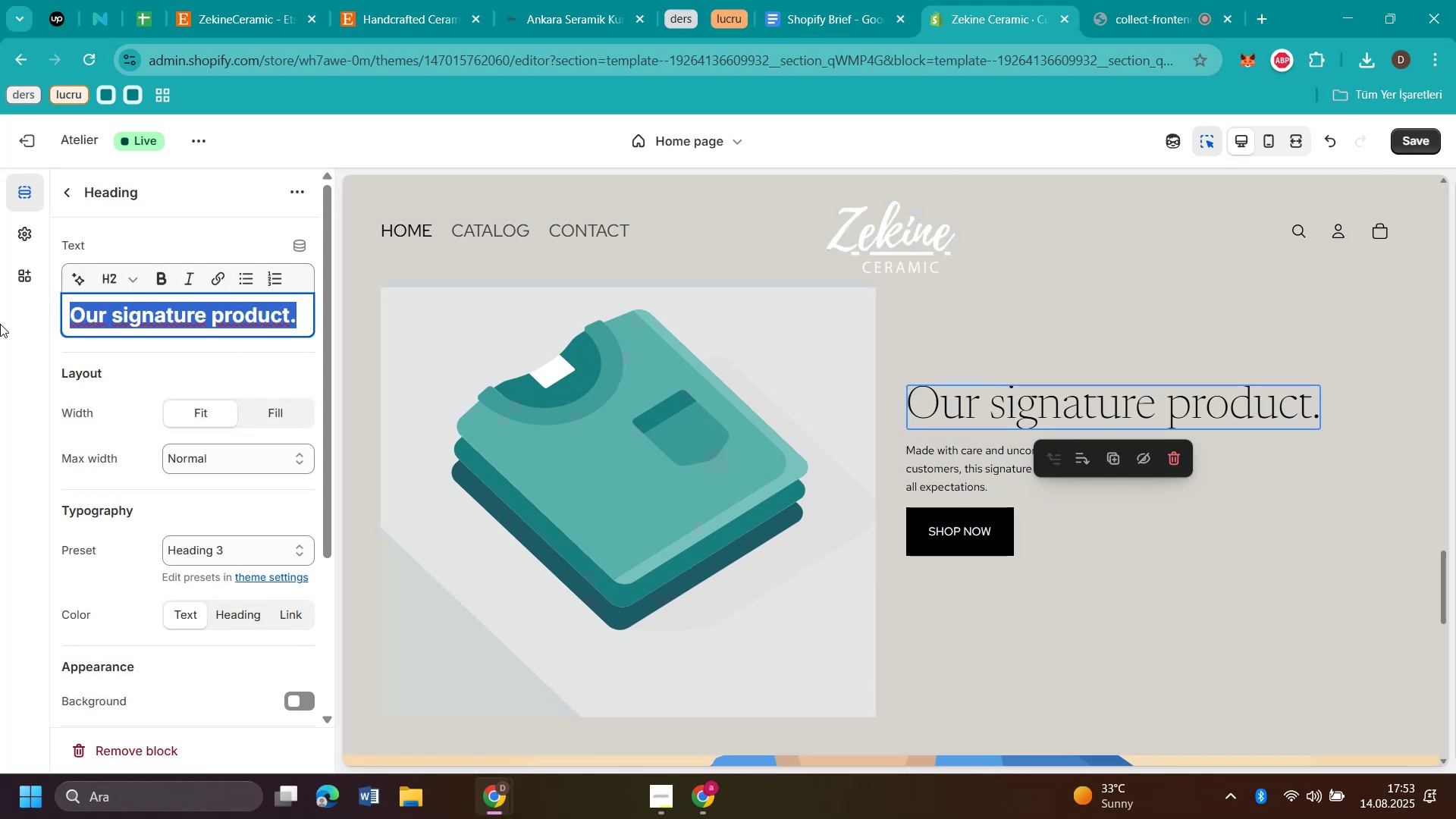 
type(wht)
key(Backspace)
type(ats)
key(Backspace)
 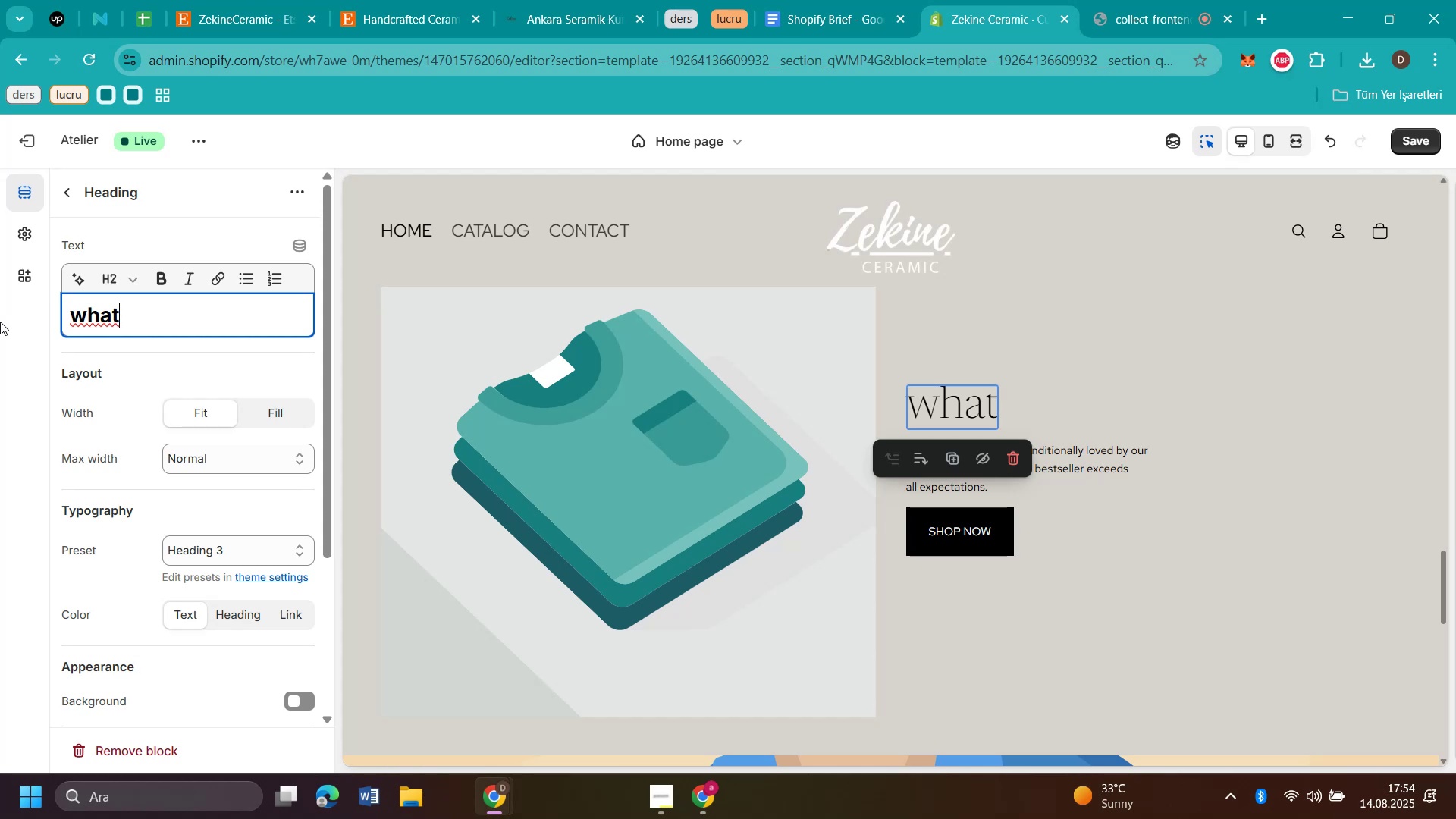 
wait(25.48)
 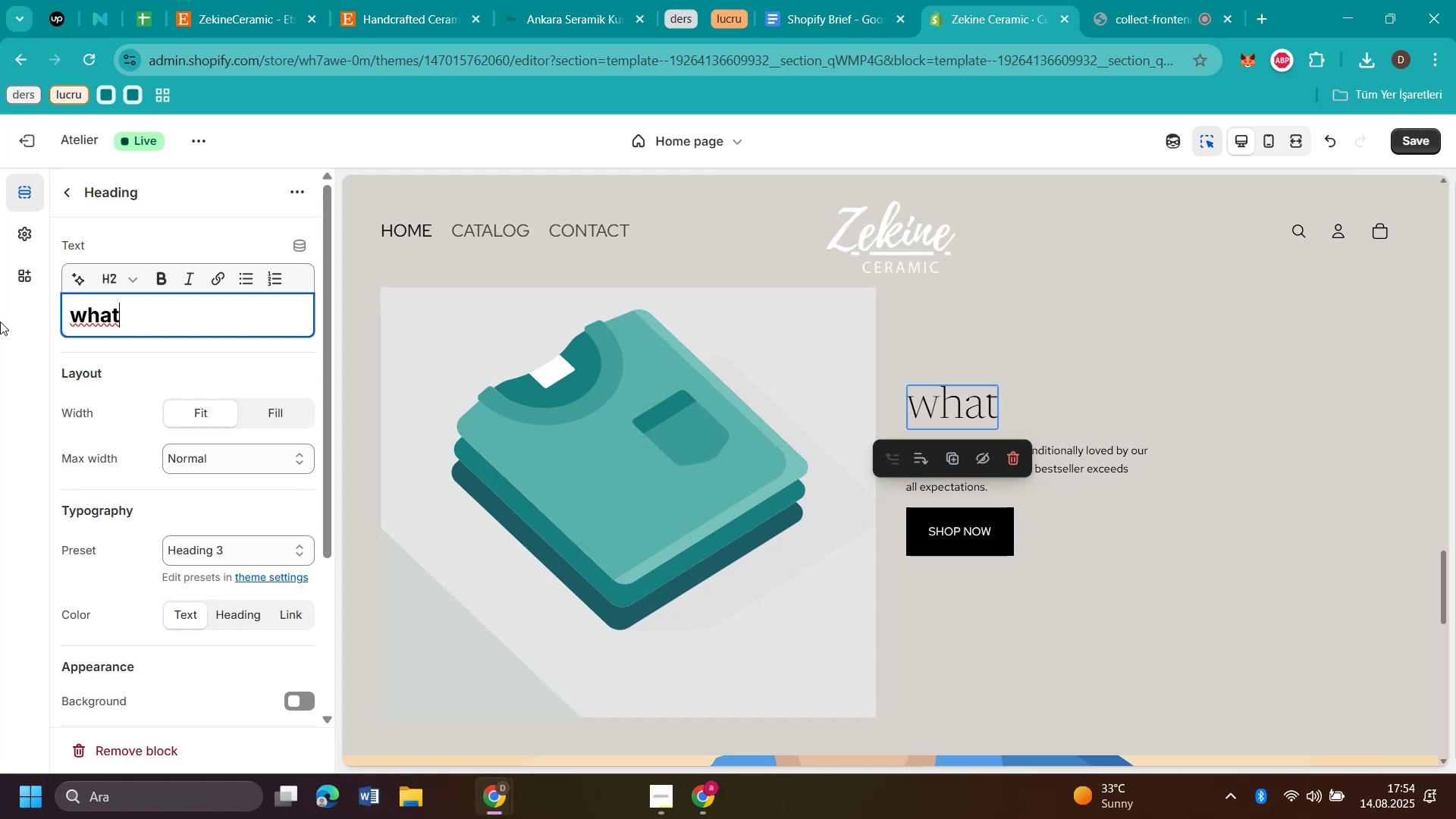 
type( 's ceram'c)
 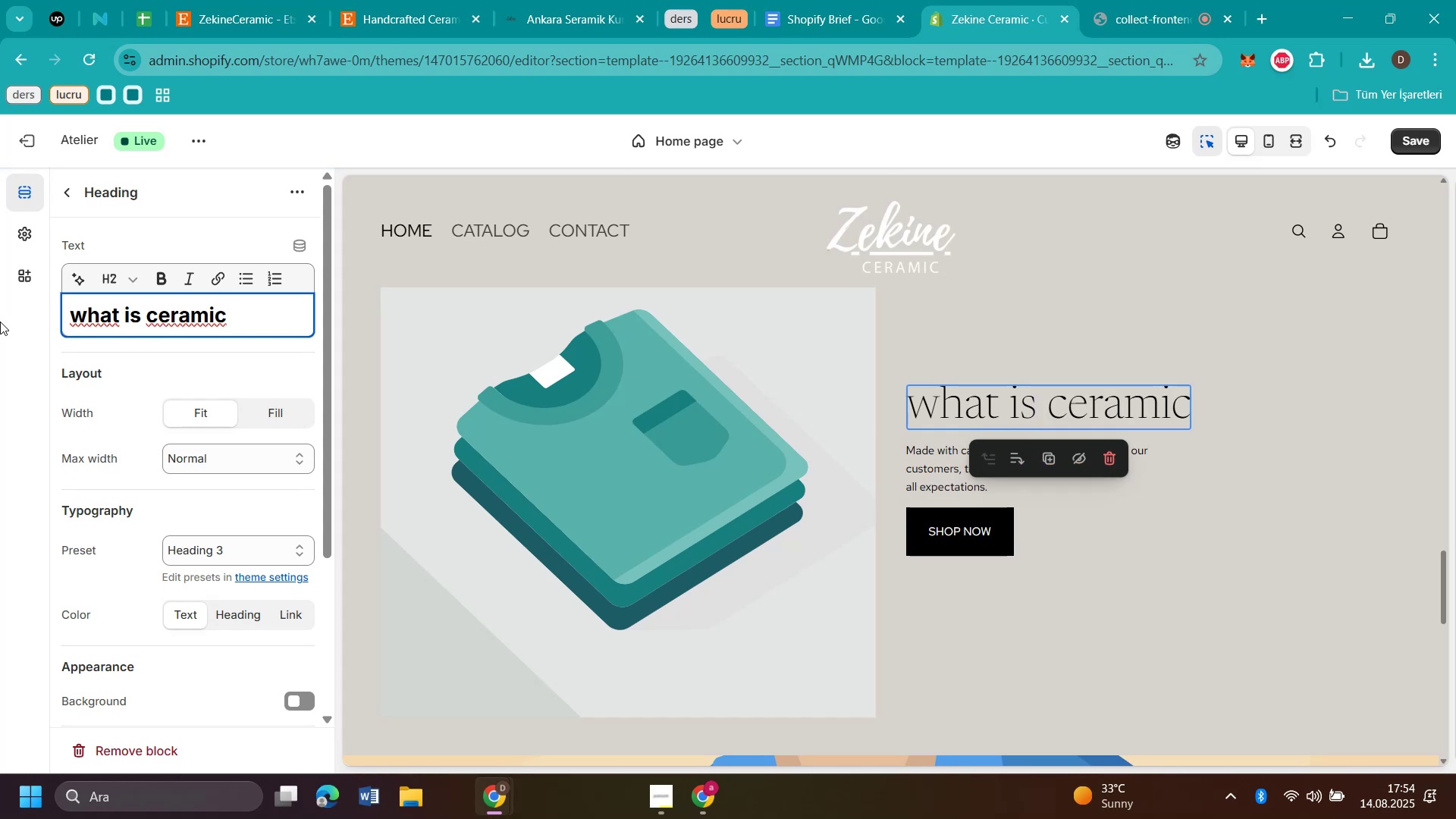 
key(Shift+IntlYen)
 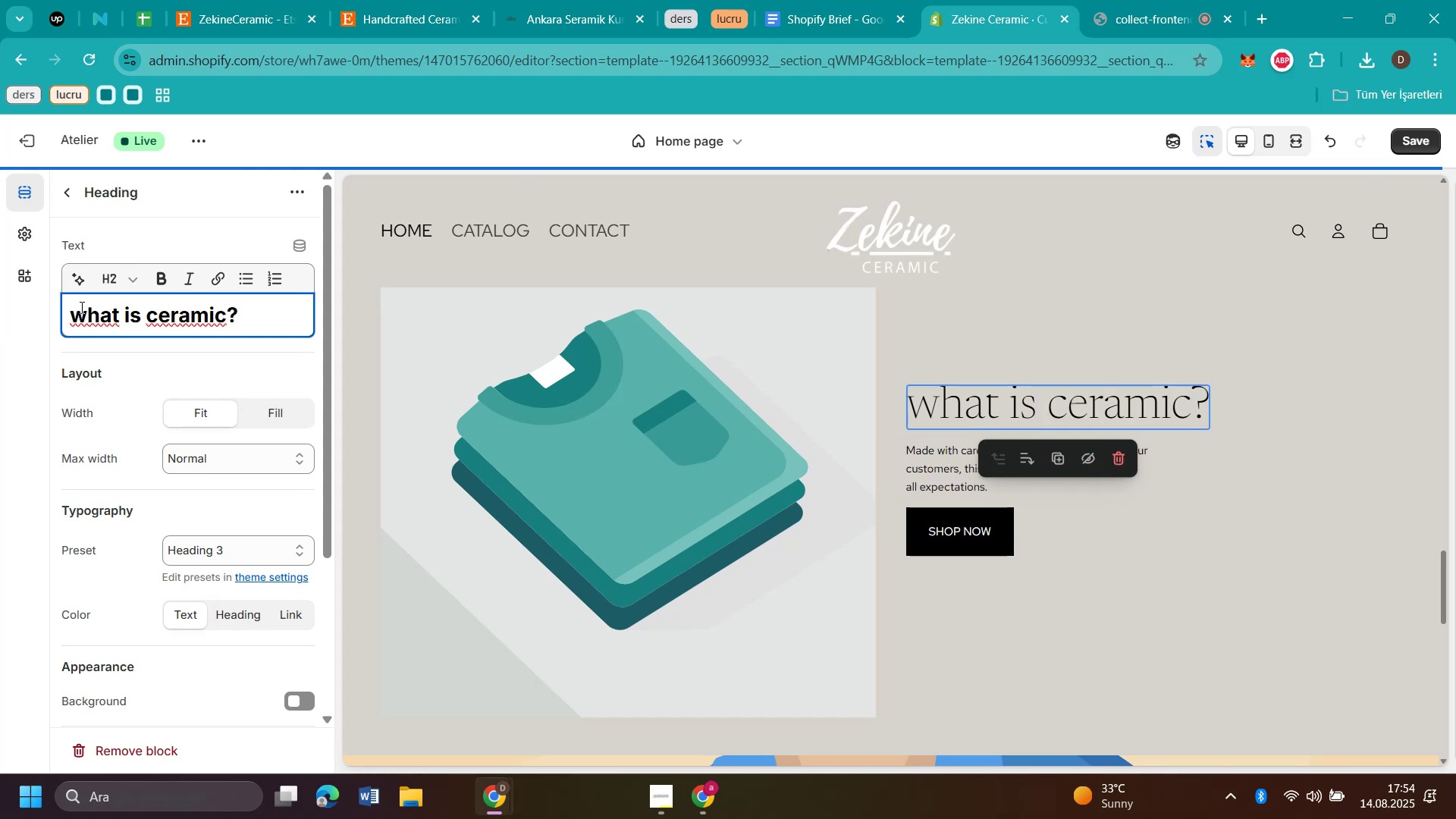 
left_click([87, 310])
 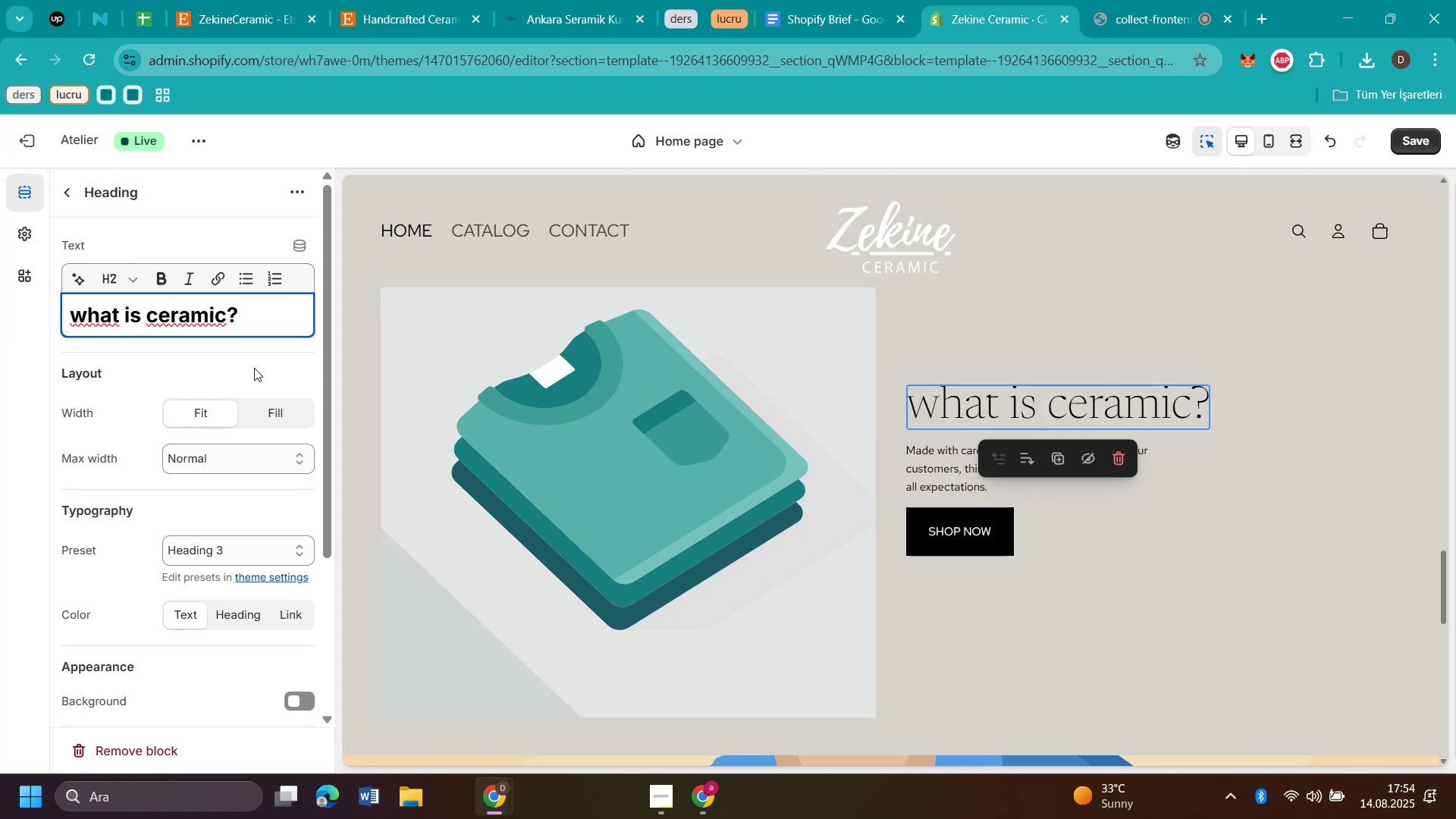 
key(Backspace)
 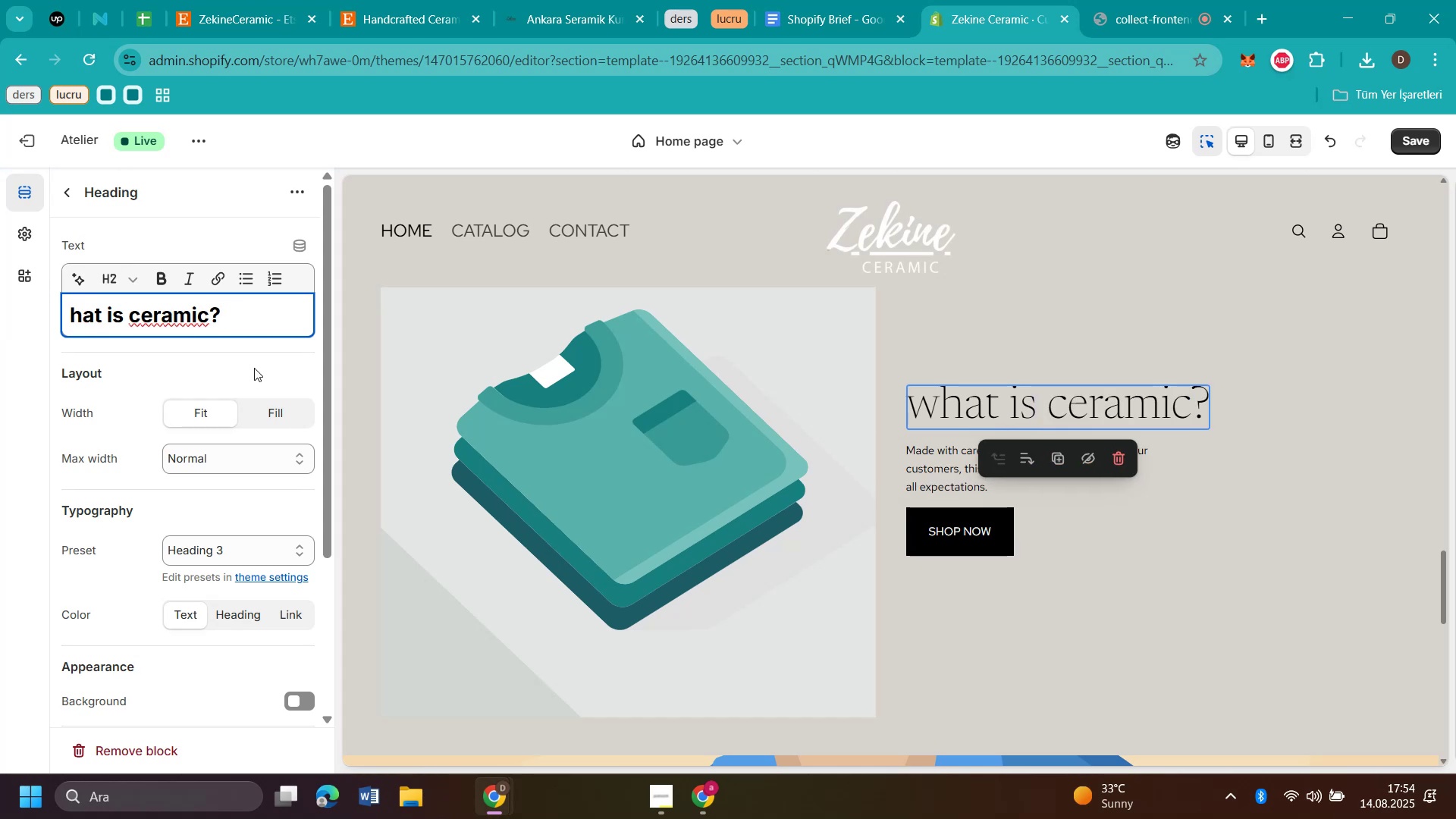 
key(CapsLock)
 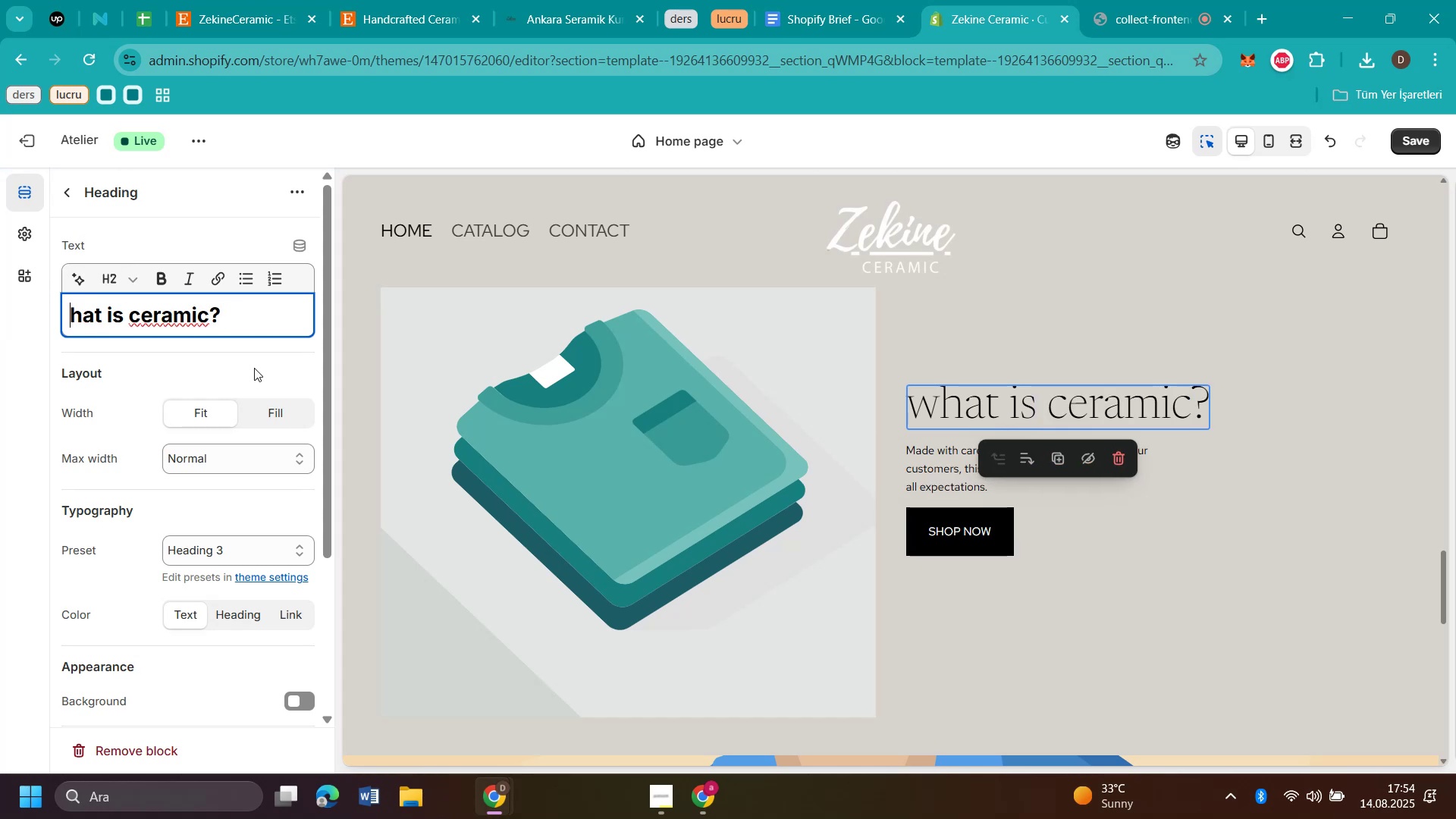 
key(W)
 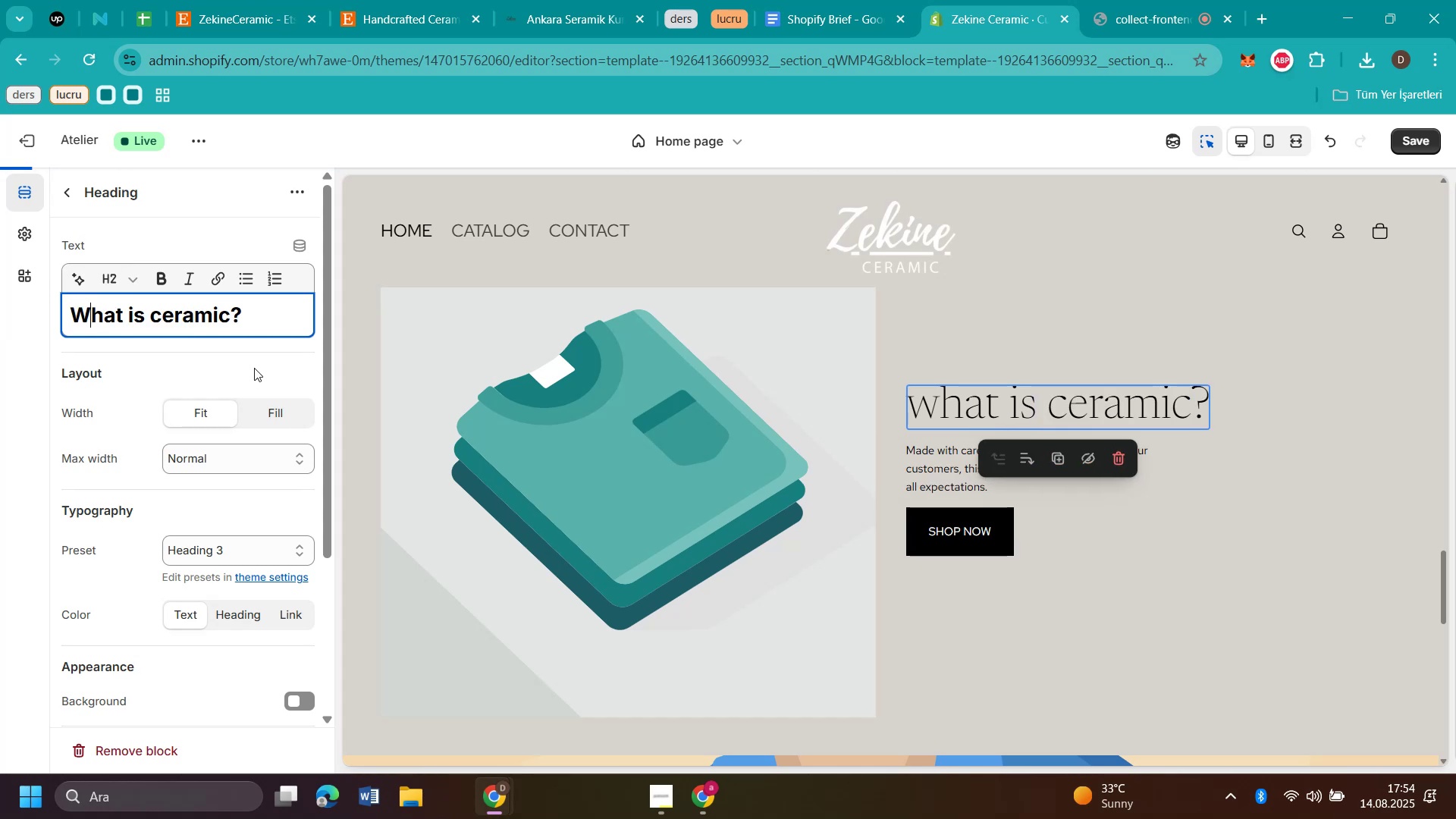 
key(CapsLock)
 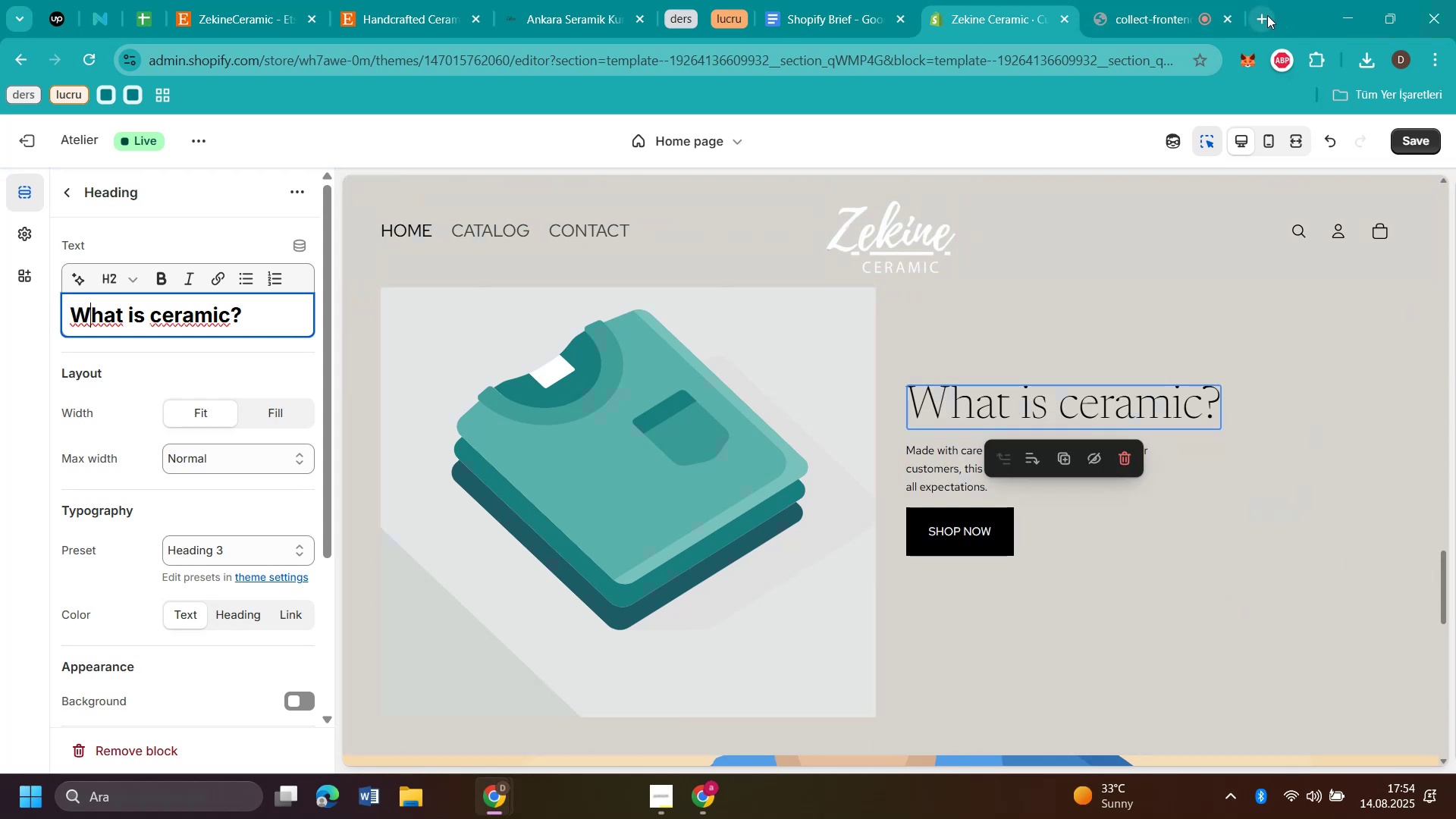 
wait(6.11)
 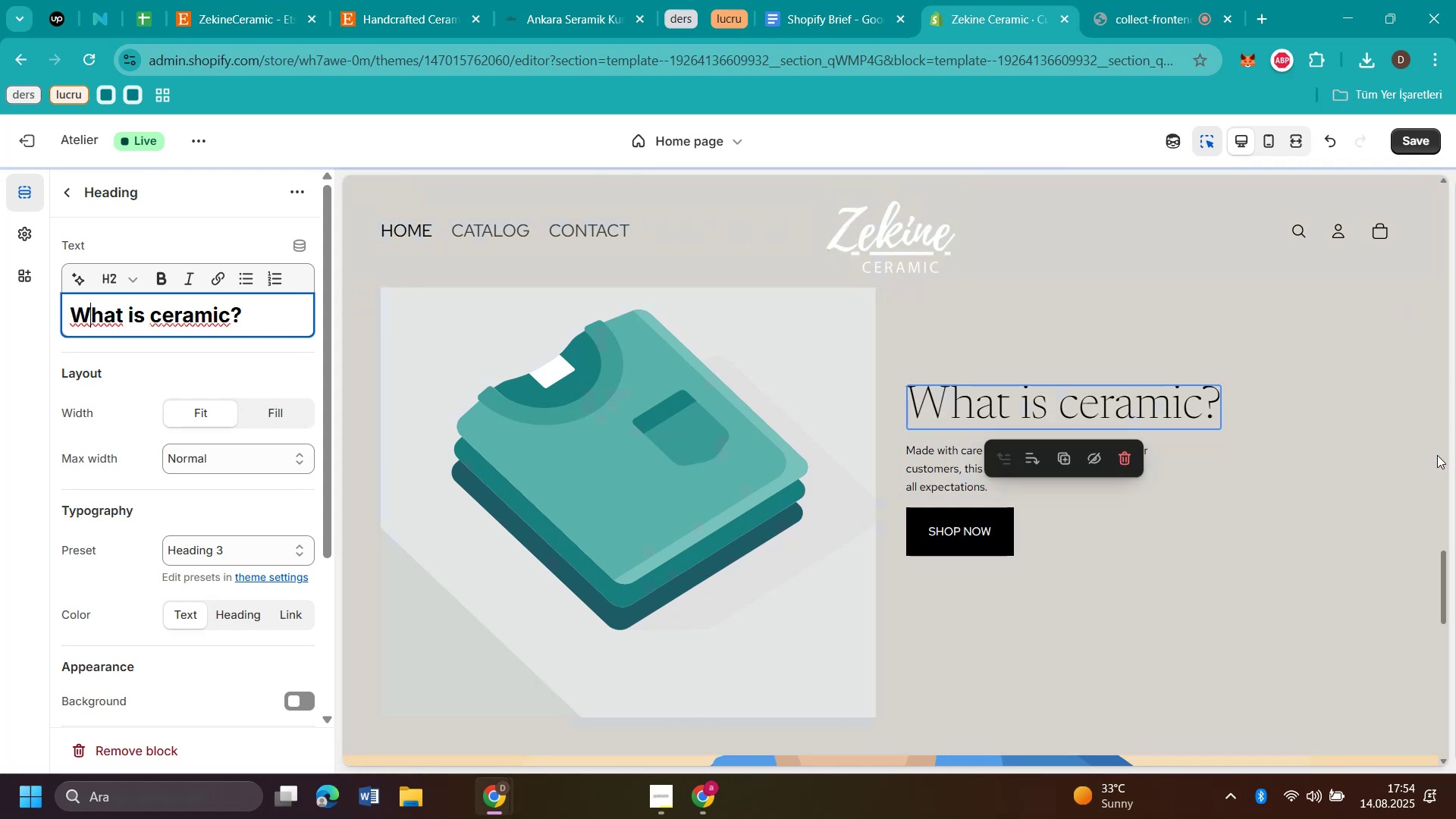 
left_click([382, 20])
 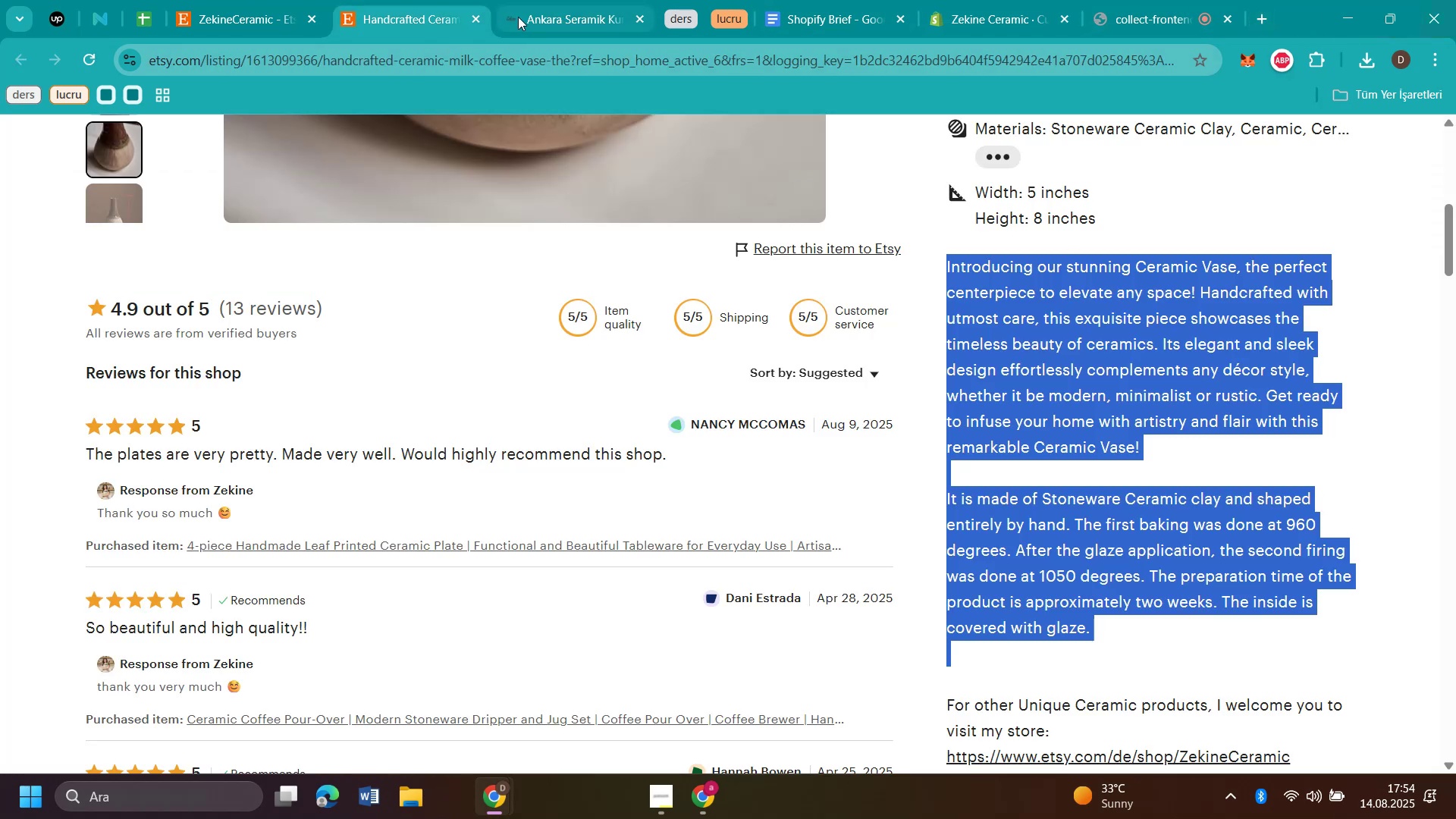 
left_click([250, 12])
 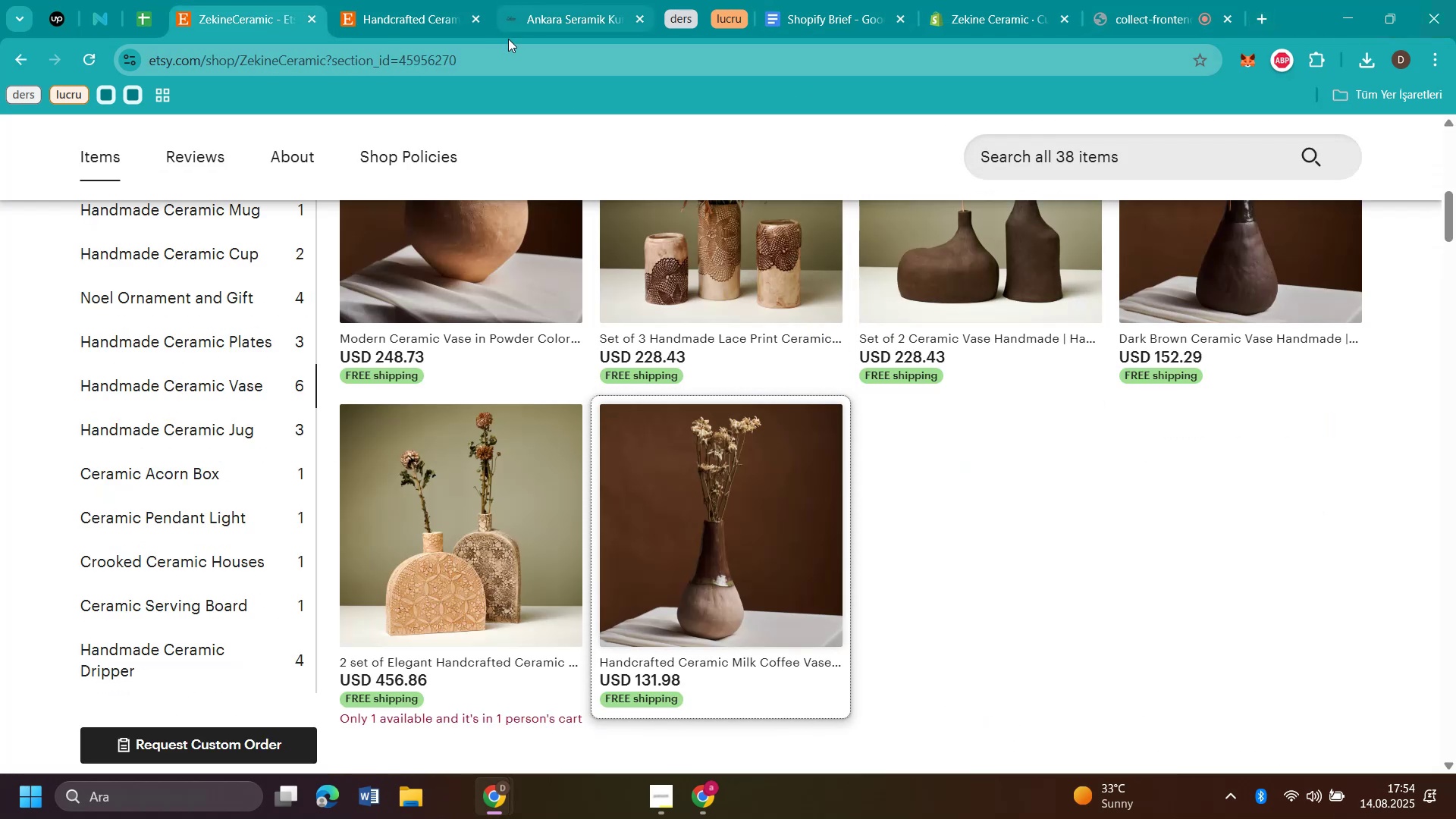 
left_click([543, 23])
 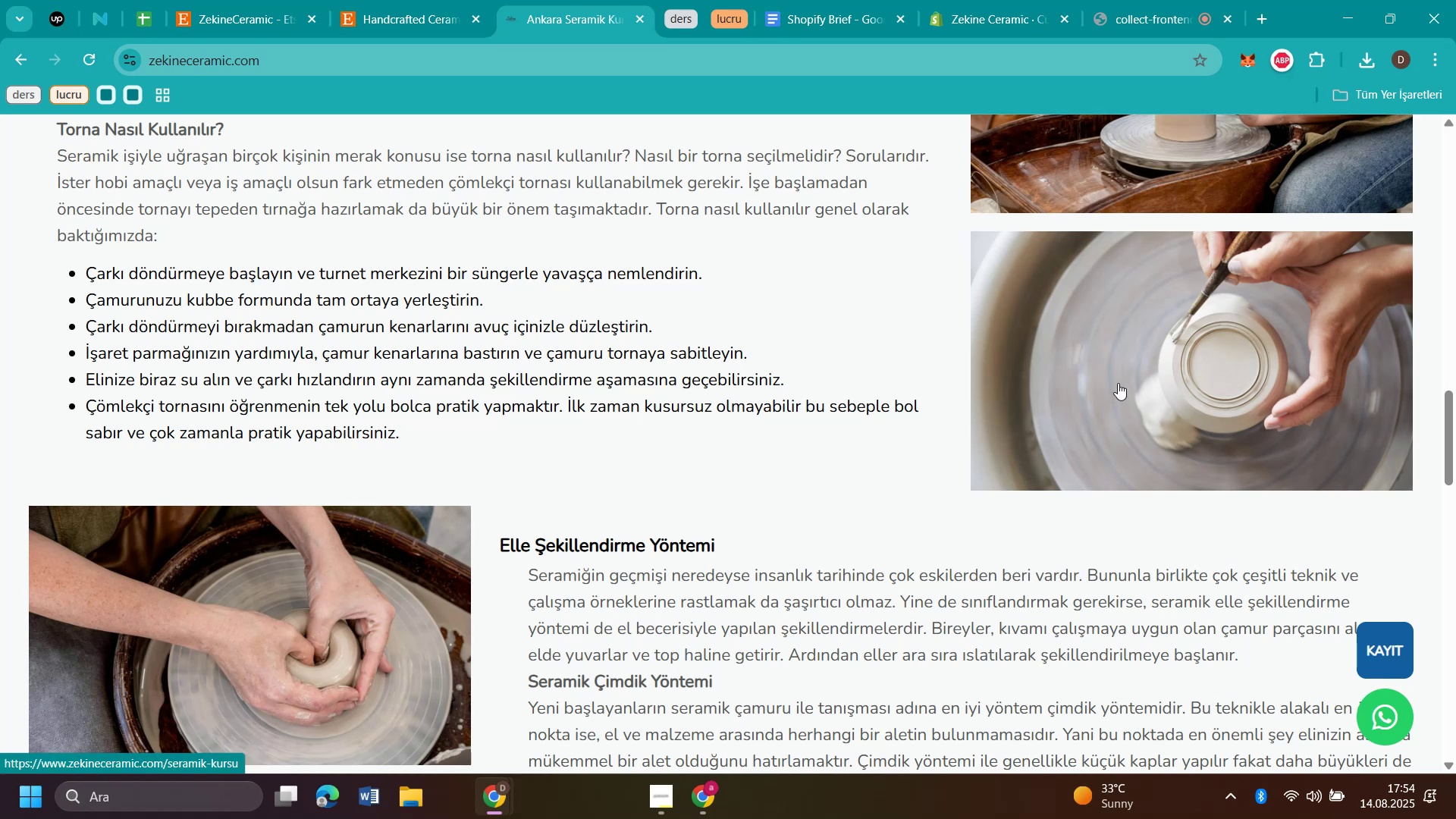 
scroll: coordinate [1118, 383], scroll_direction: up, amount: 3.0
 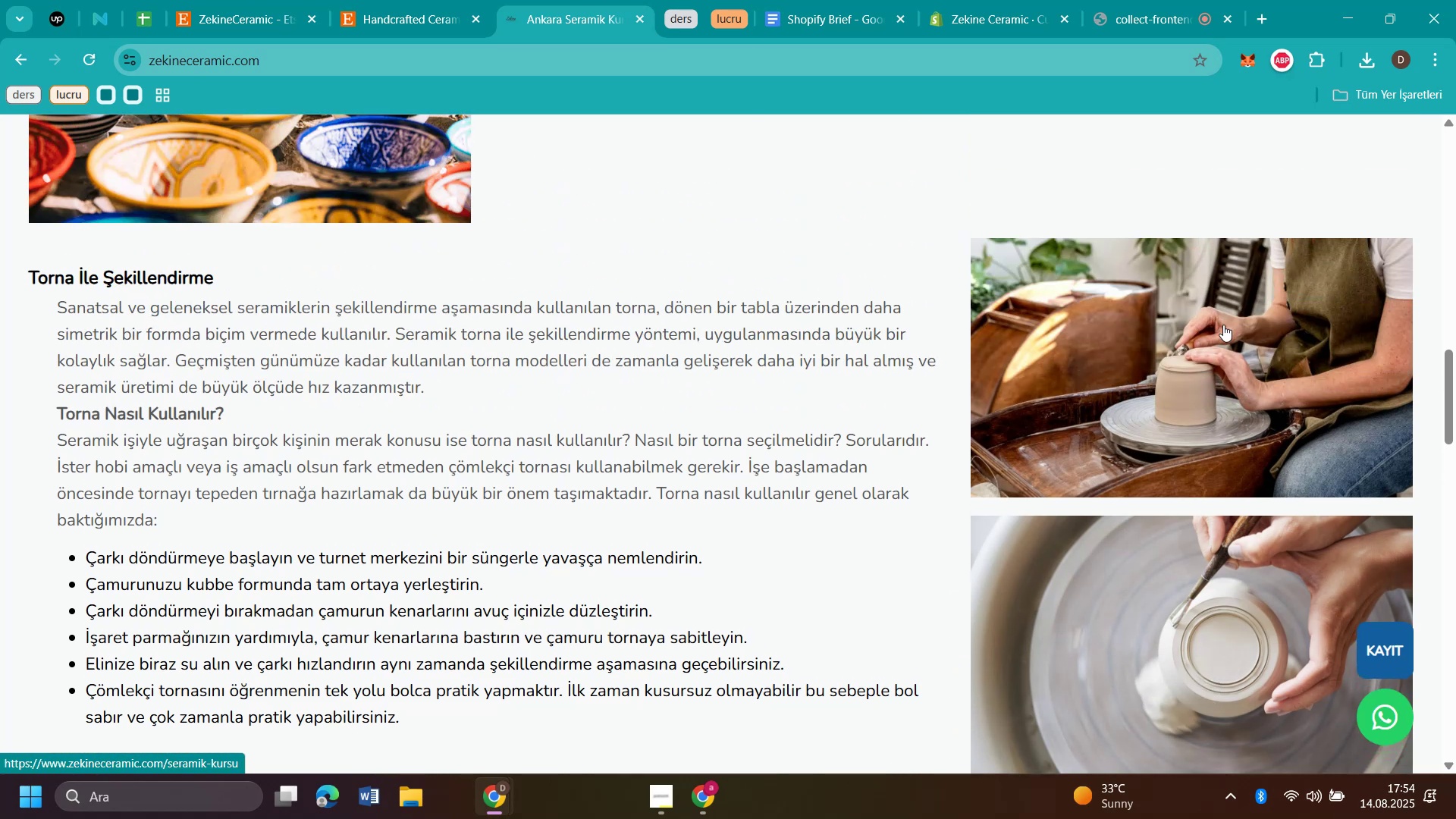 
scroll: coordinate [504, 385], scroll_direction: down, amount: 13.0
 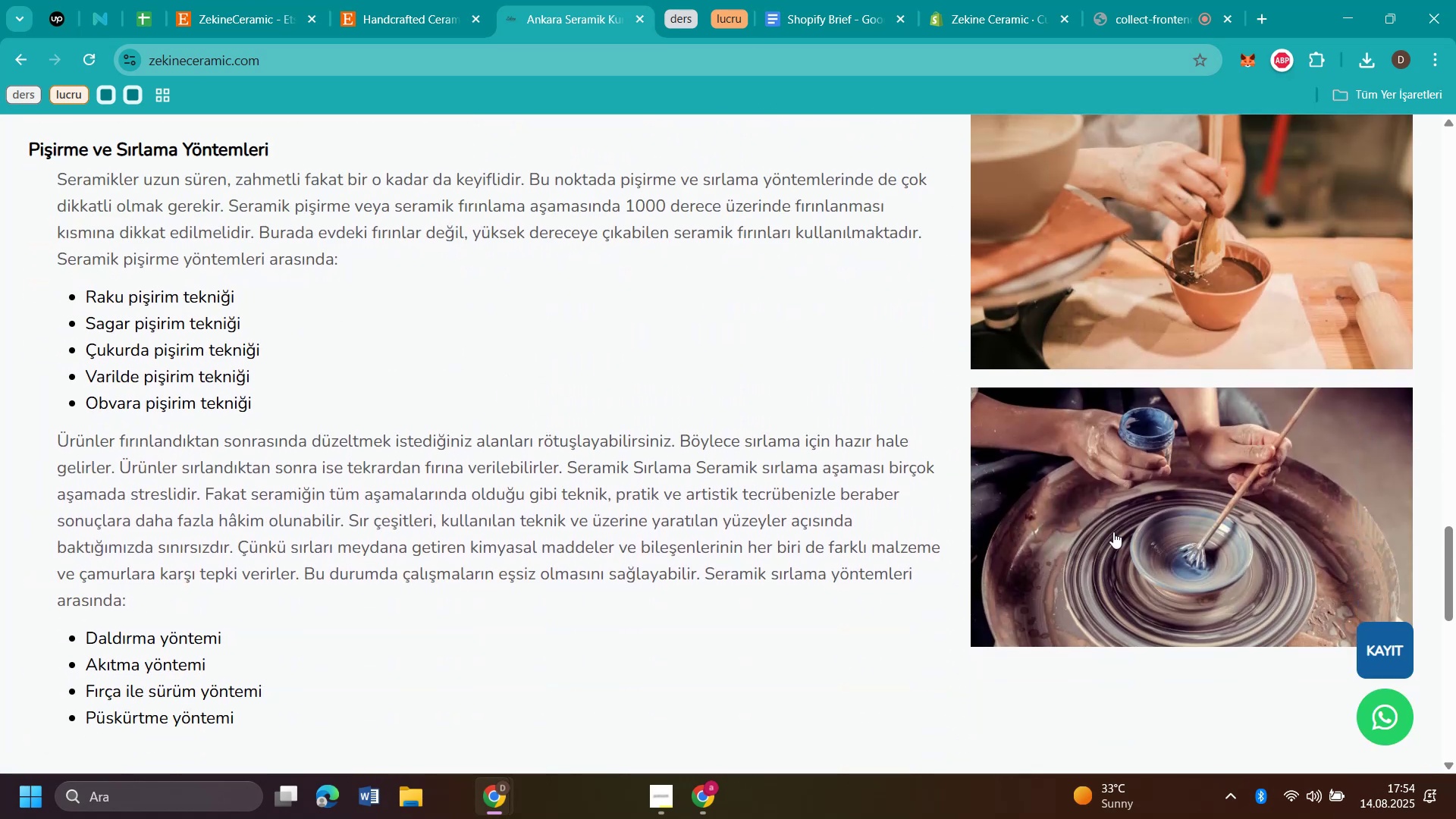 
right_click([1219, 532])
 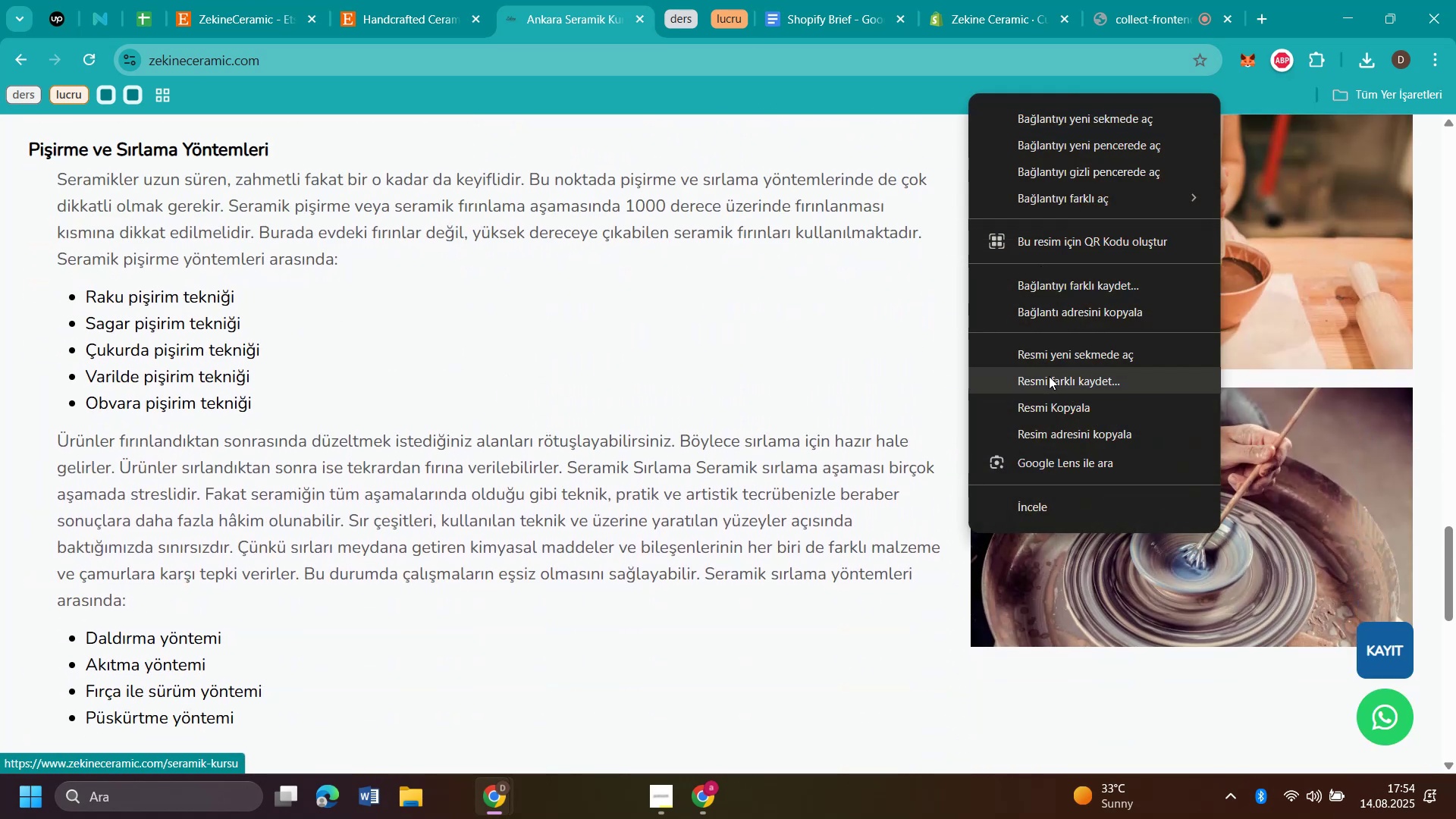 
left_click([1049, 377])
 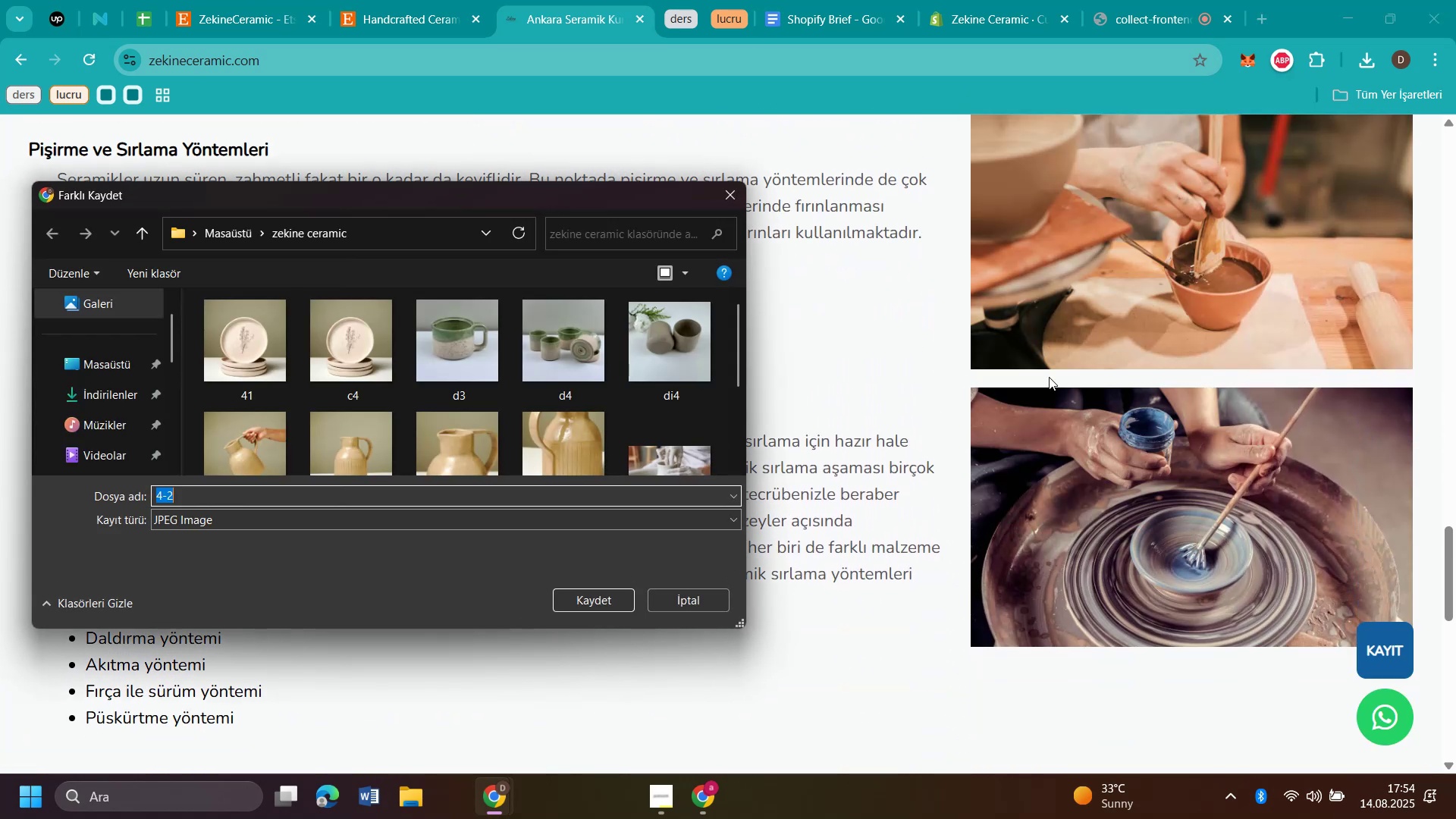 
key(W)
 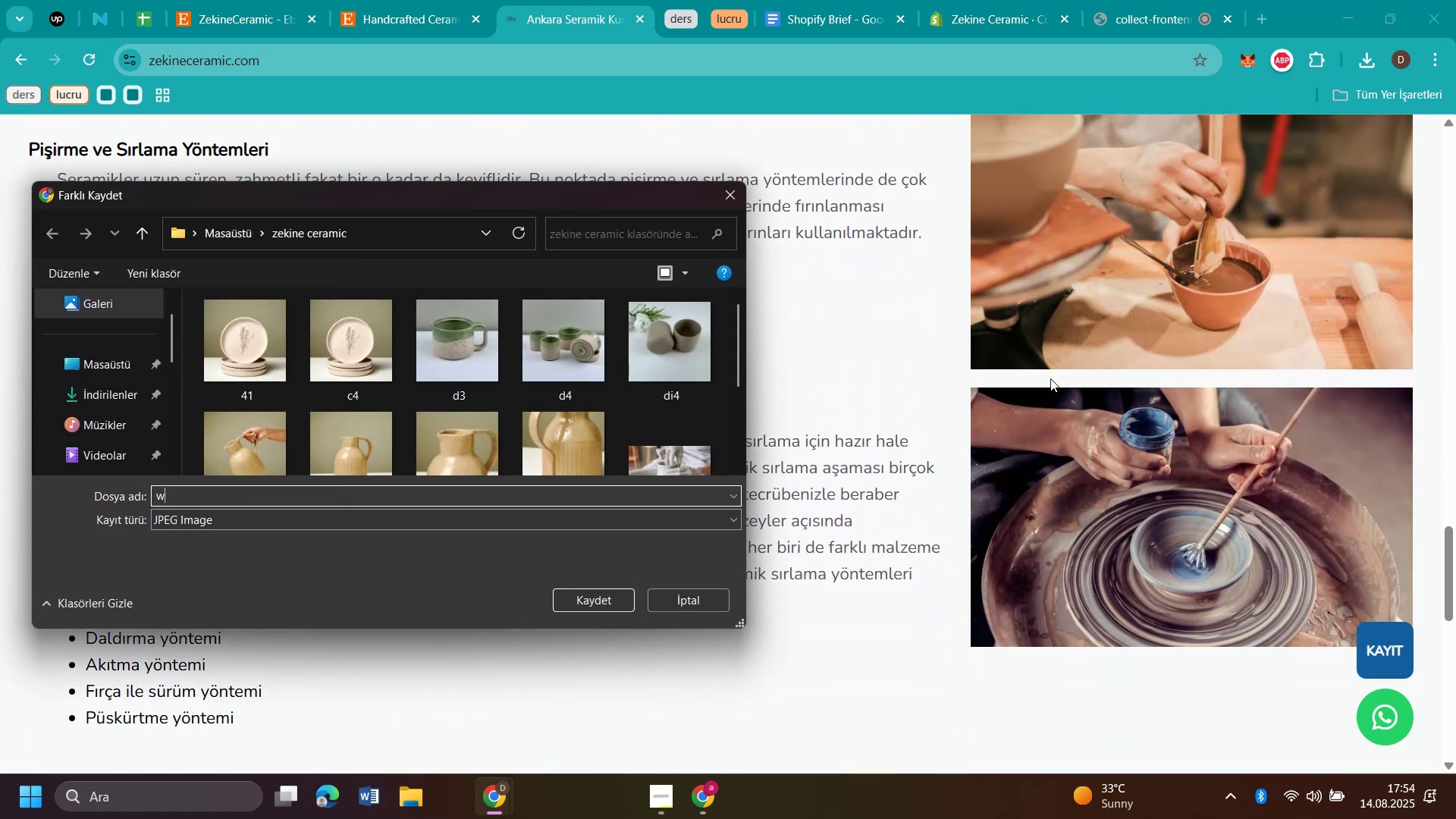 
key(Enter)
 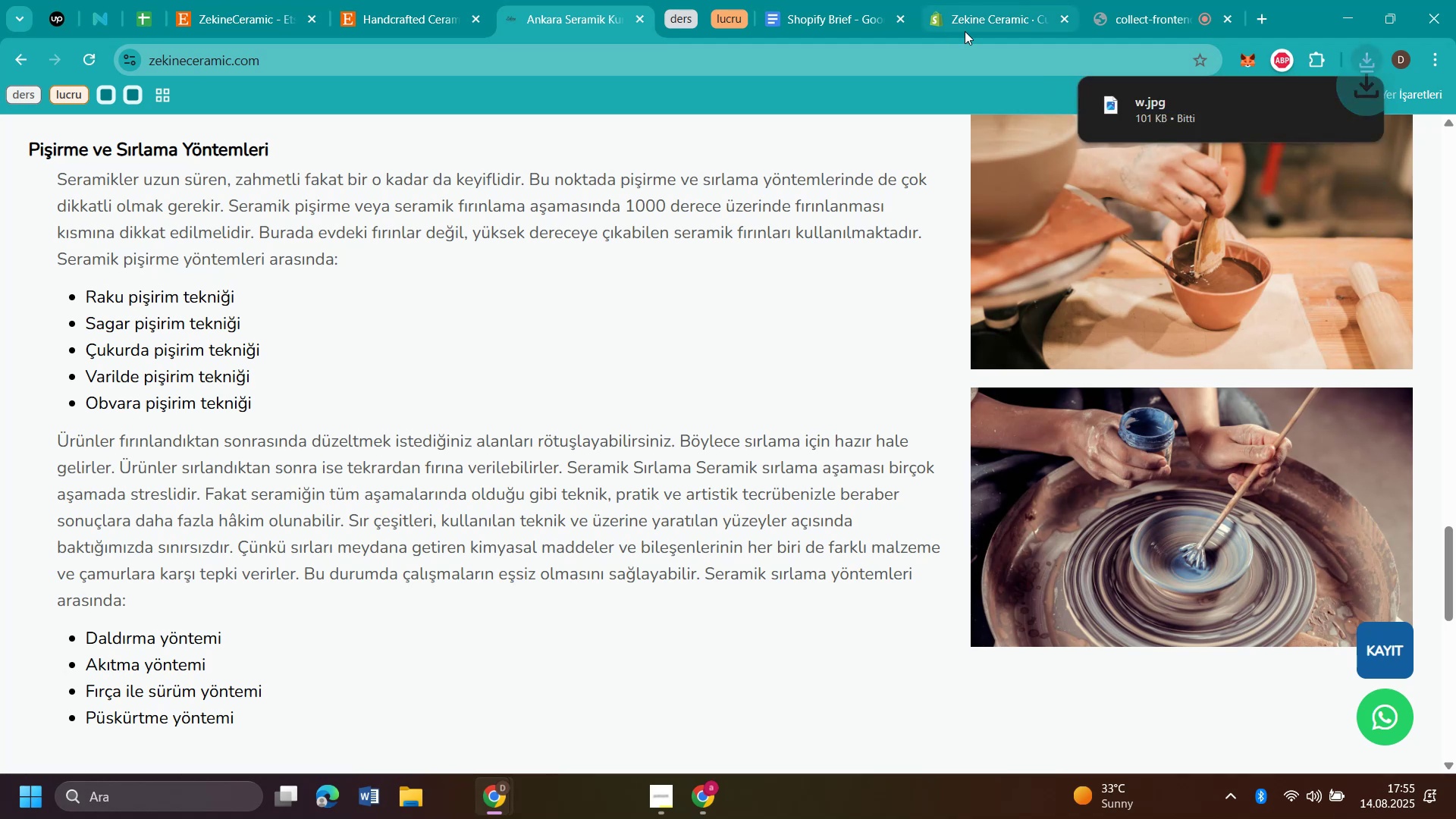 
left_click([988, 26])
 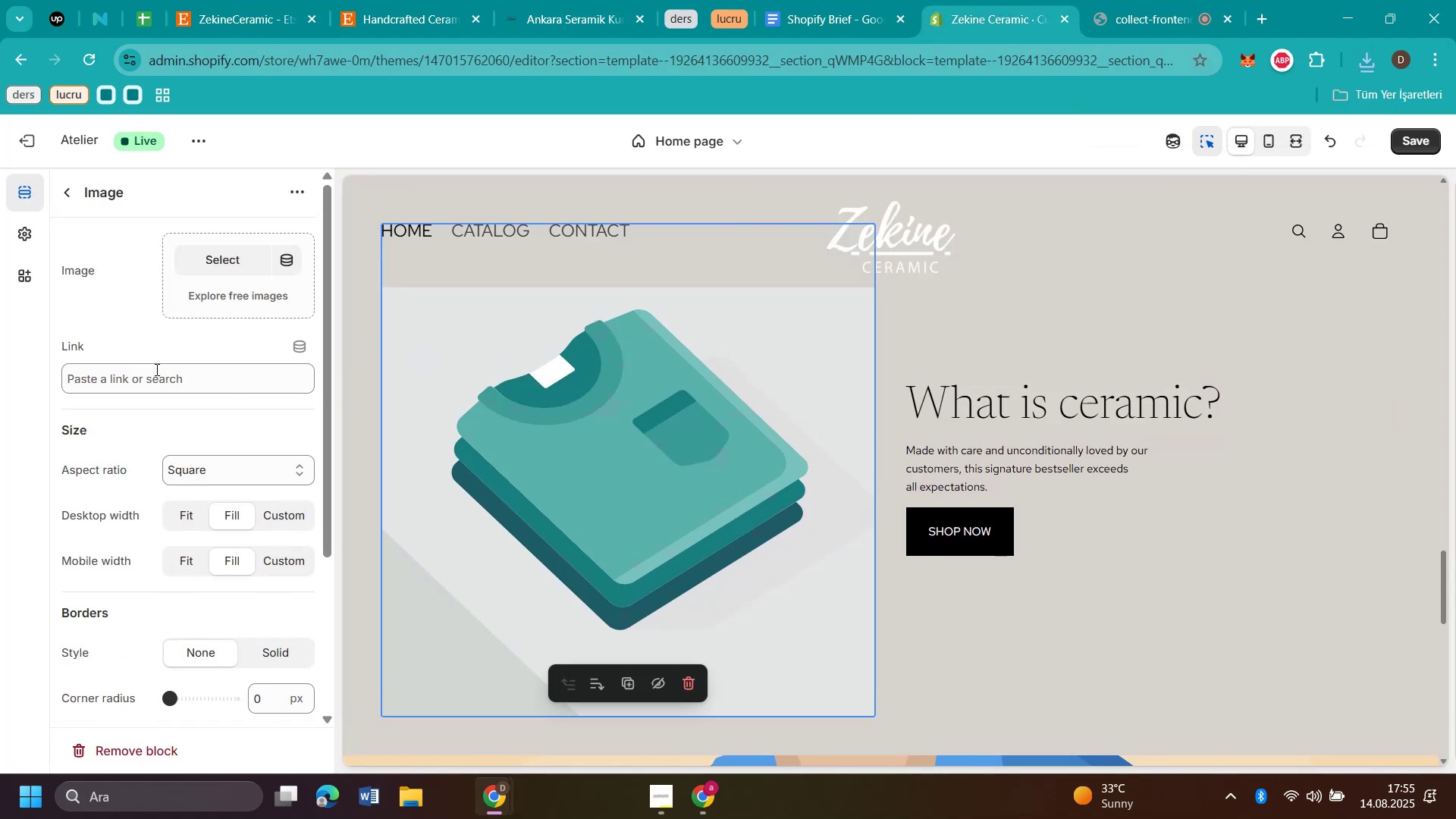 
left_click([216, 261])
 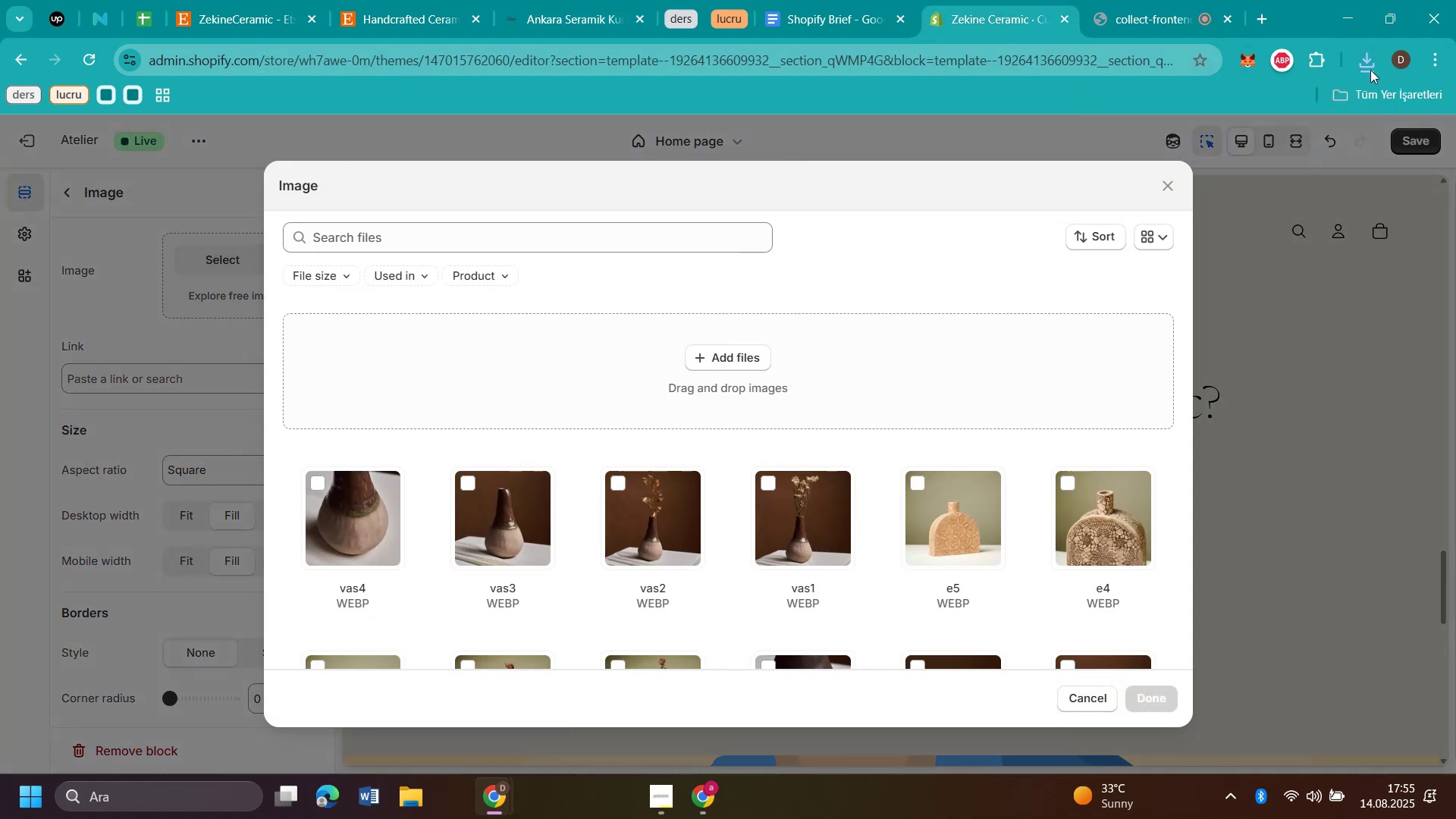 
left_click([1370, 64])
 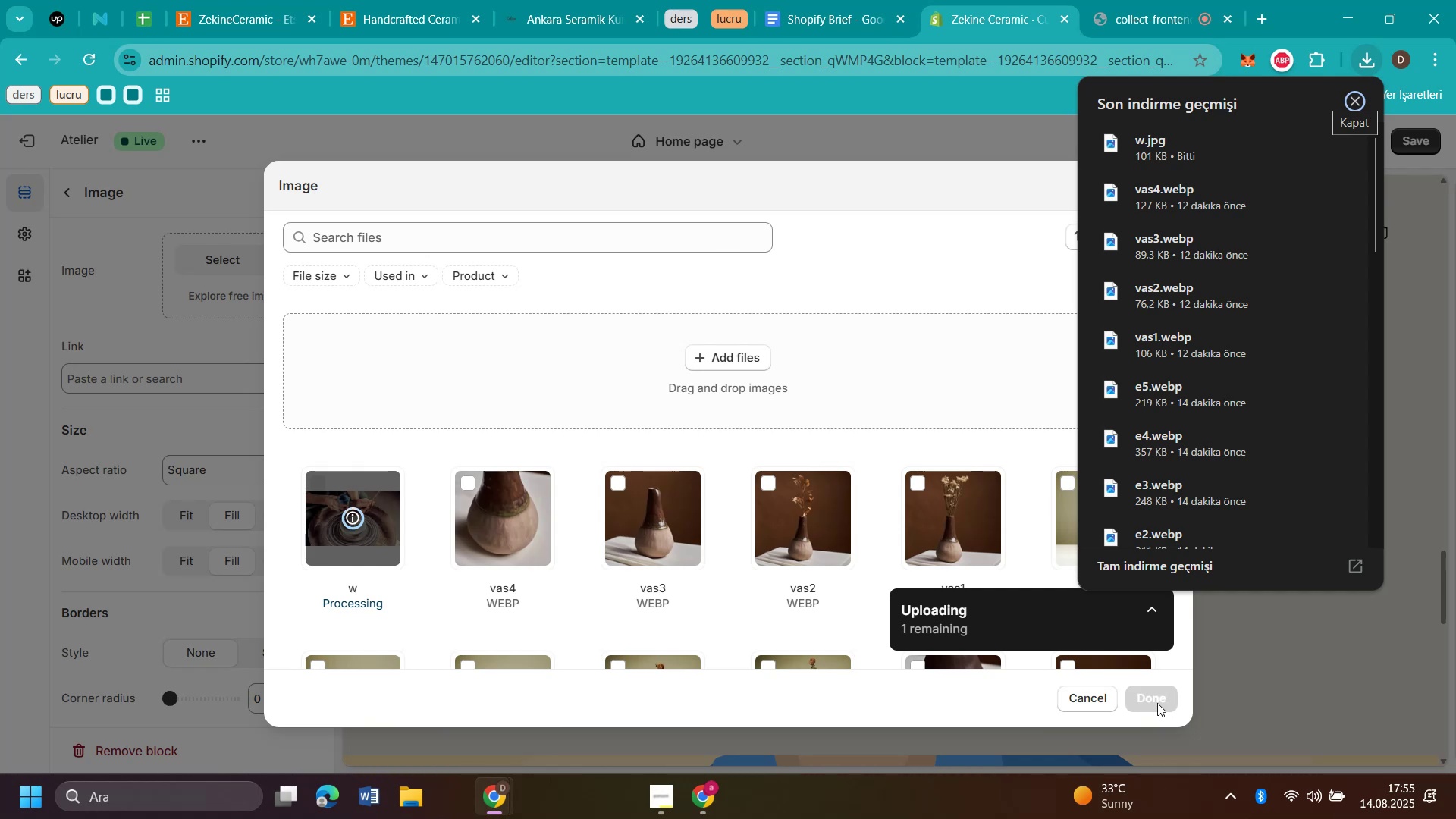 
wait(7.7)
 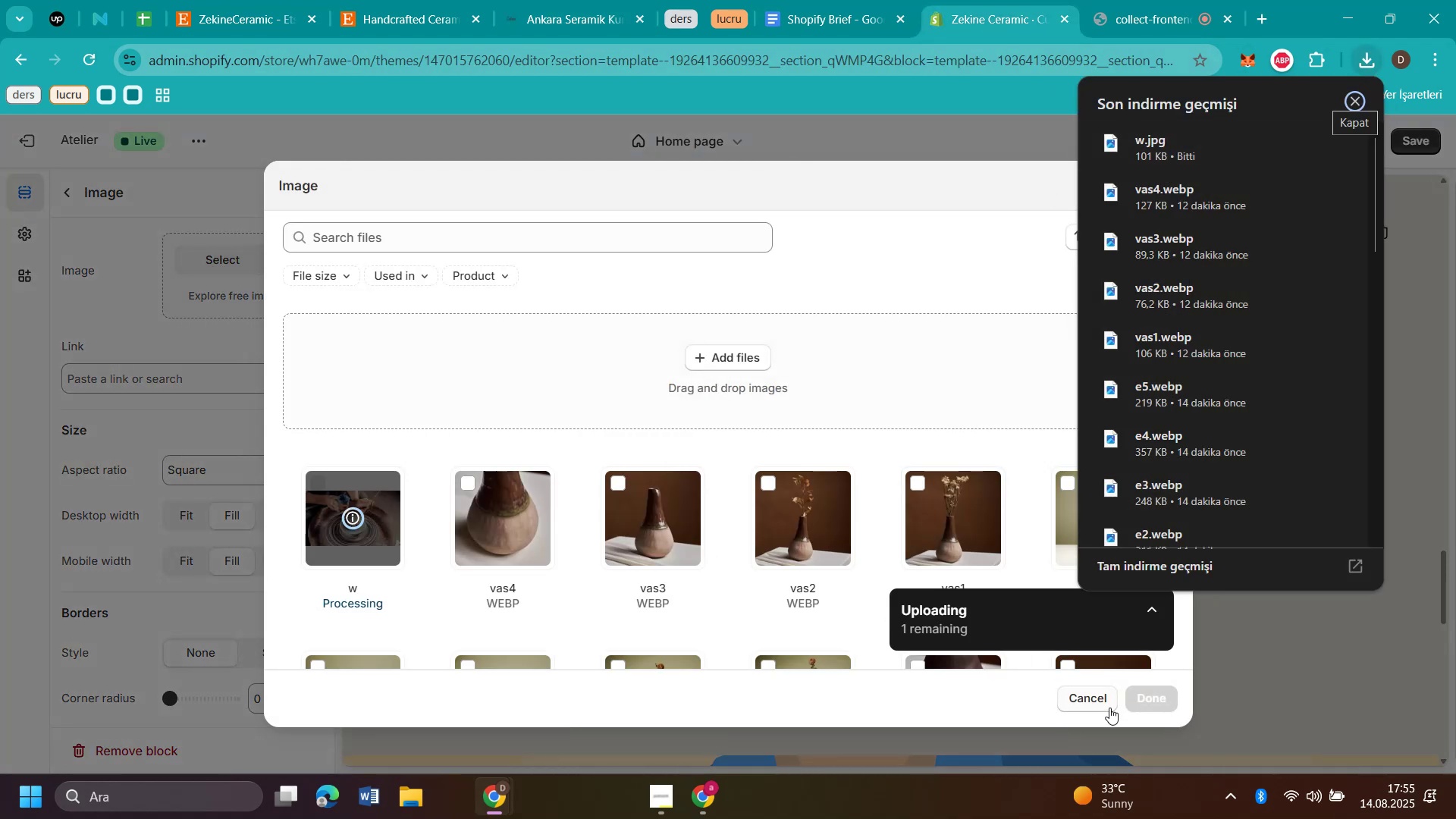 
left_click([1157, 703])
 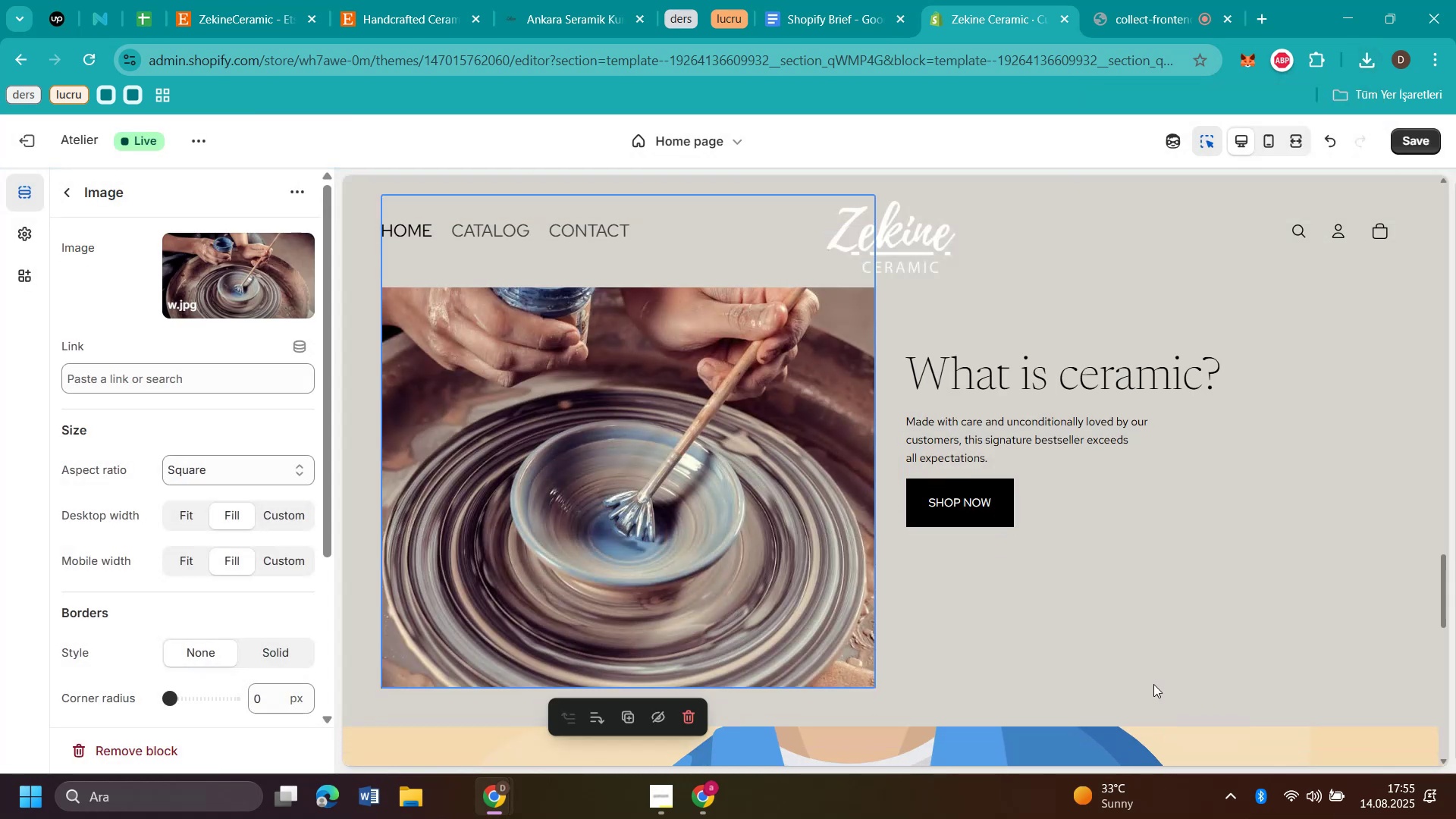 
scroll: coordinate [660, 586], scroll_direction: up, amount: 2.0
 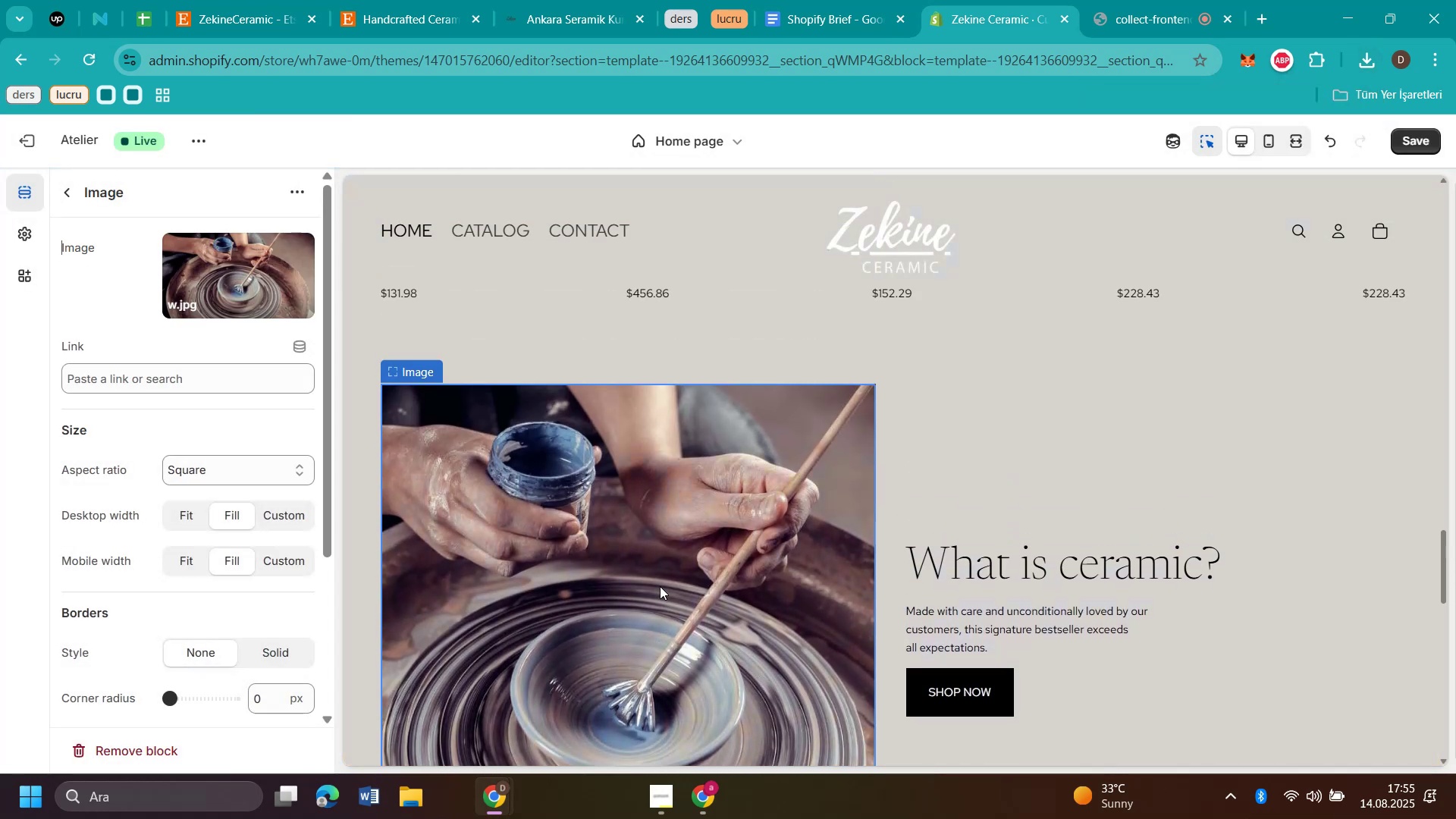 
scroll: coordinate [802, 606], scroll_direction: down, amount: 4.0
 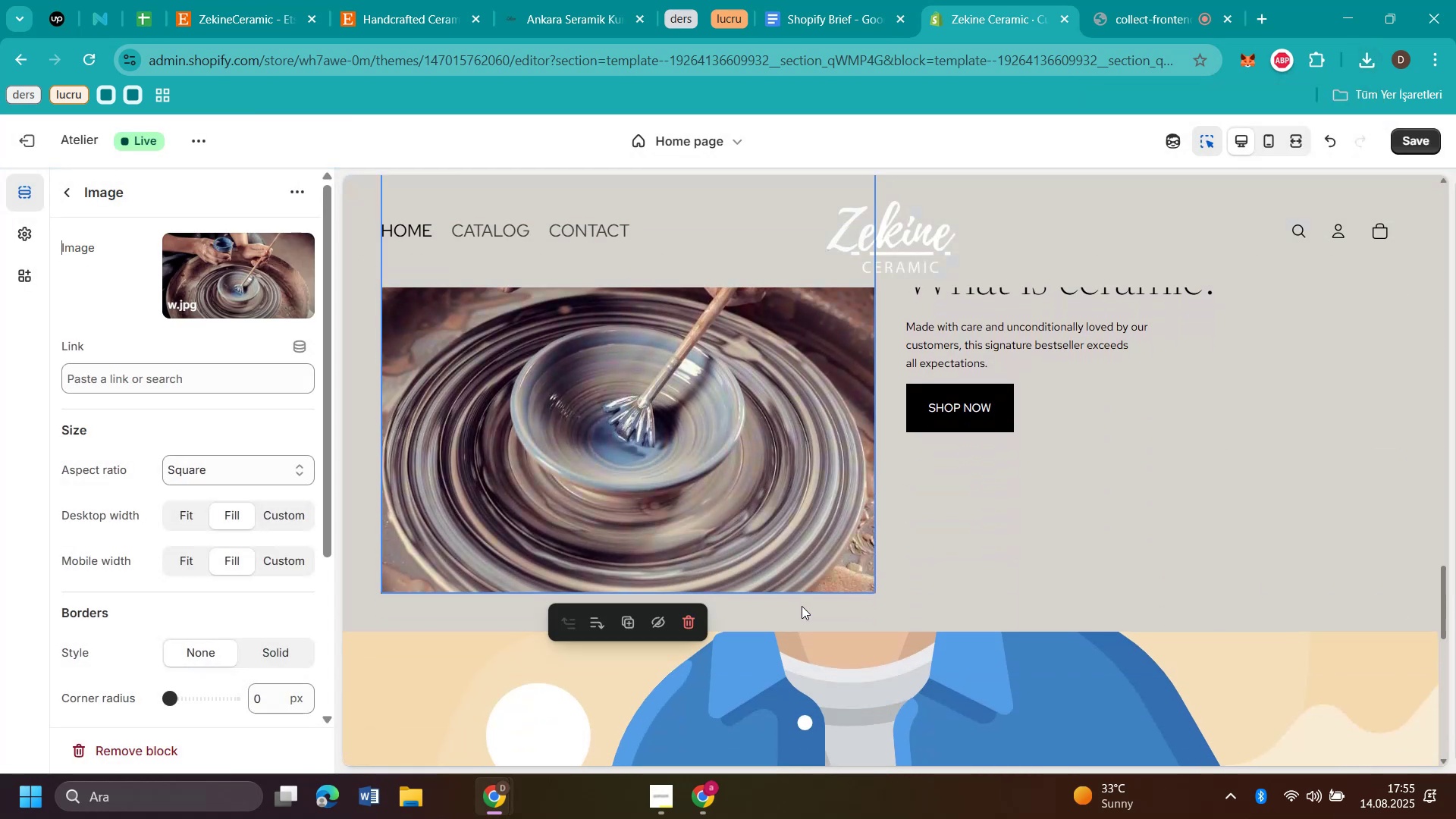 
scroll: coordinate [802, 606], scroll_direction: up, amount: 2.0
 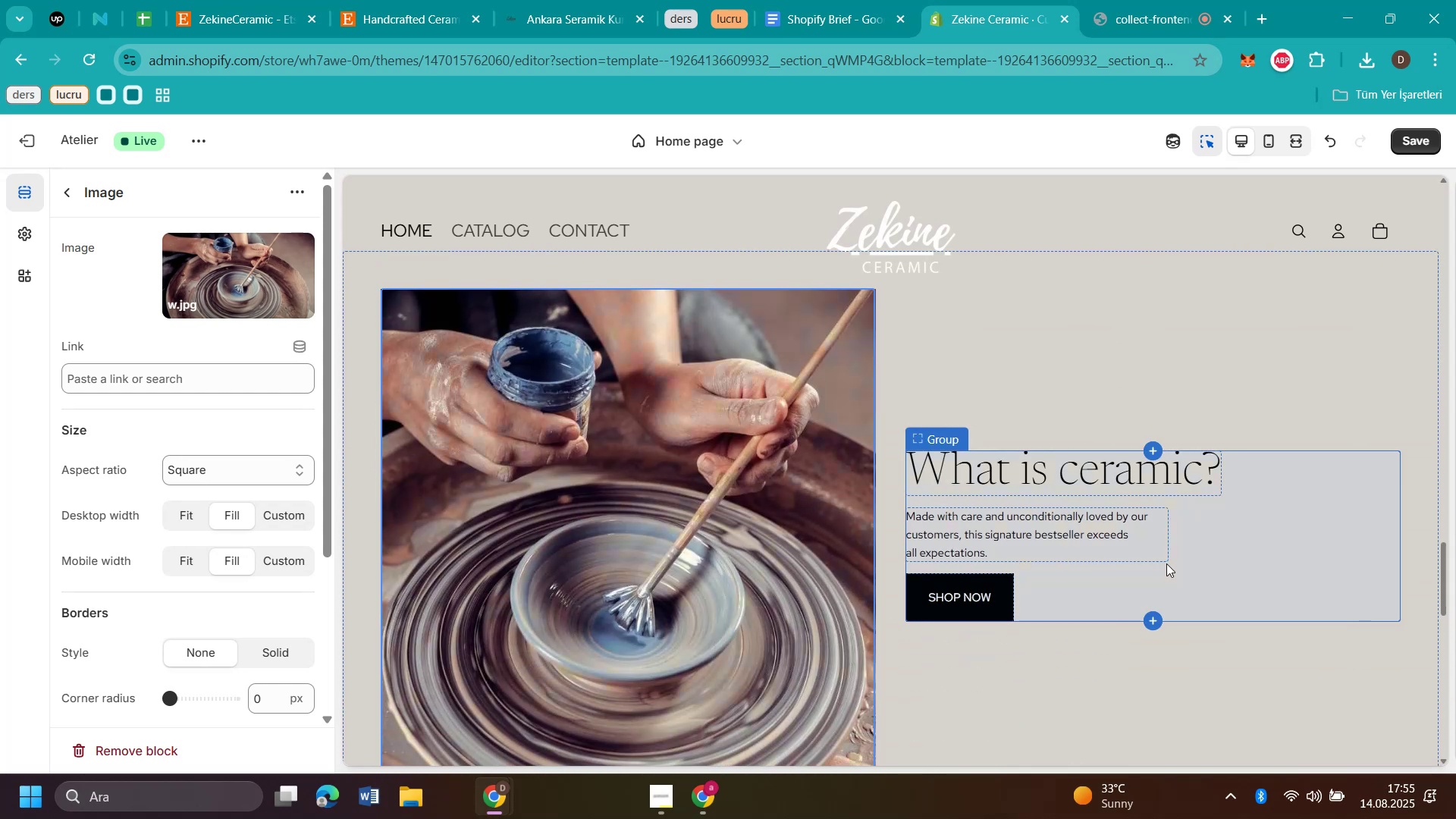 
left_click([1141, 551])
 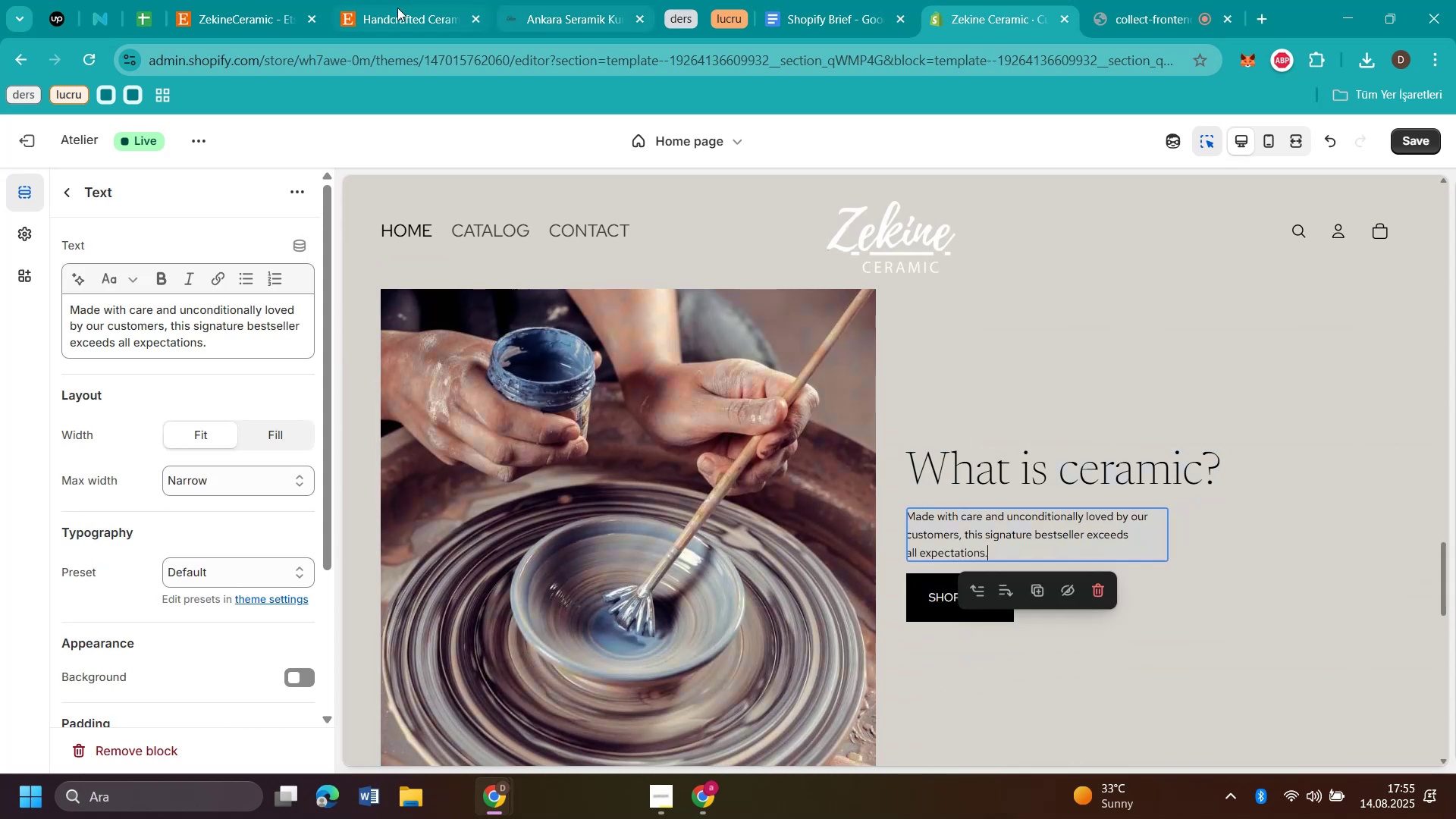 
left_click([391, 10])
 